 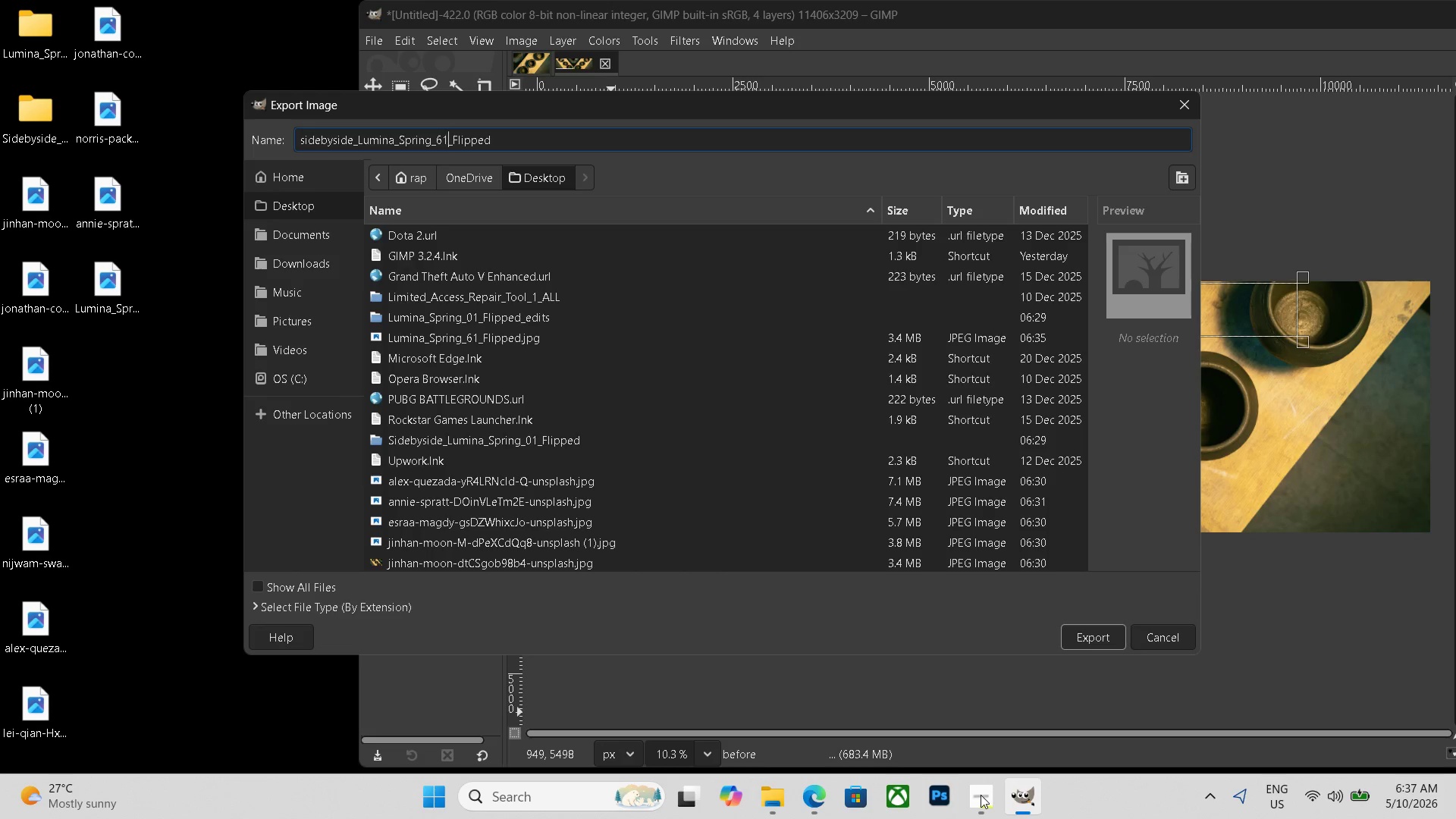 
left_click([384, 604])
 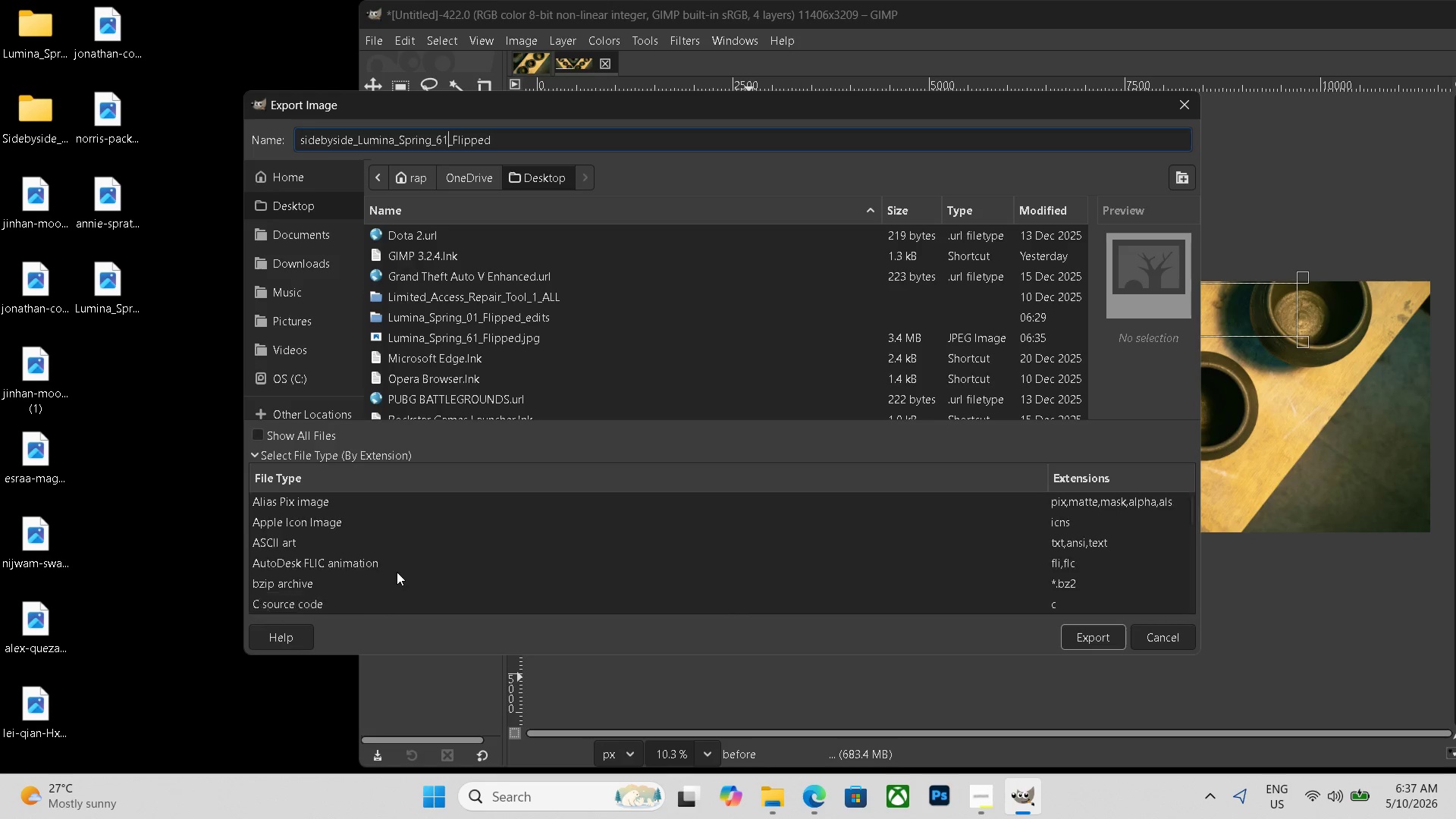 
left_click([316, 564])
 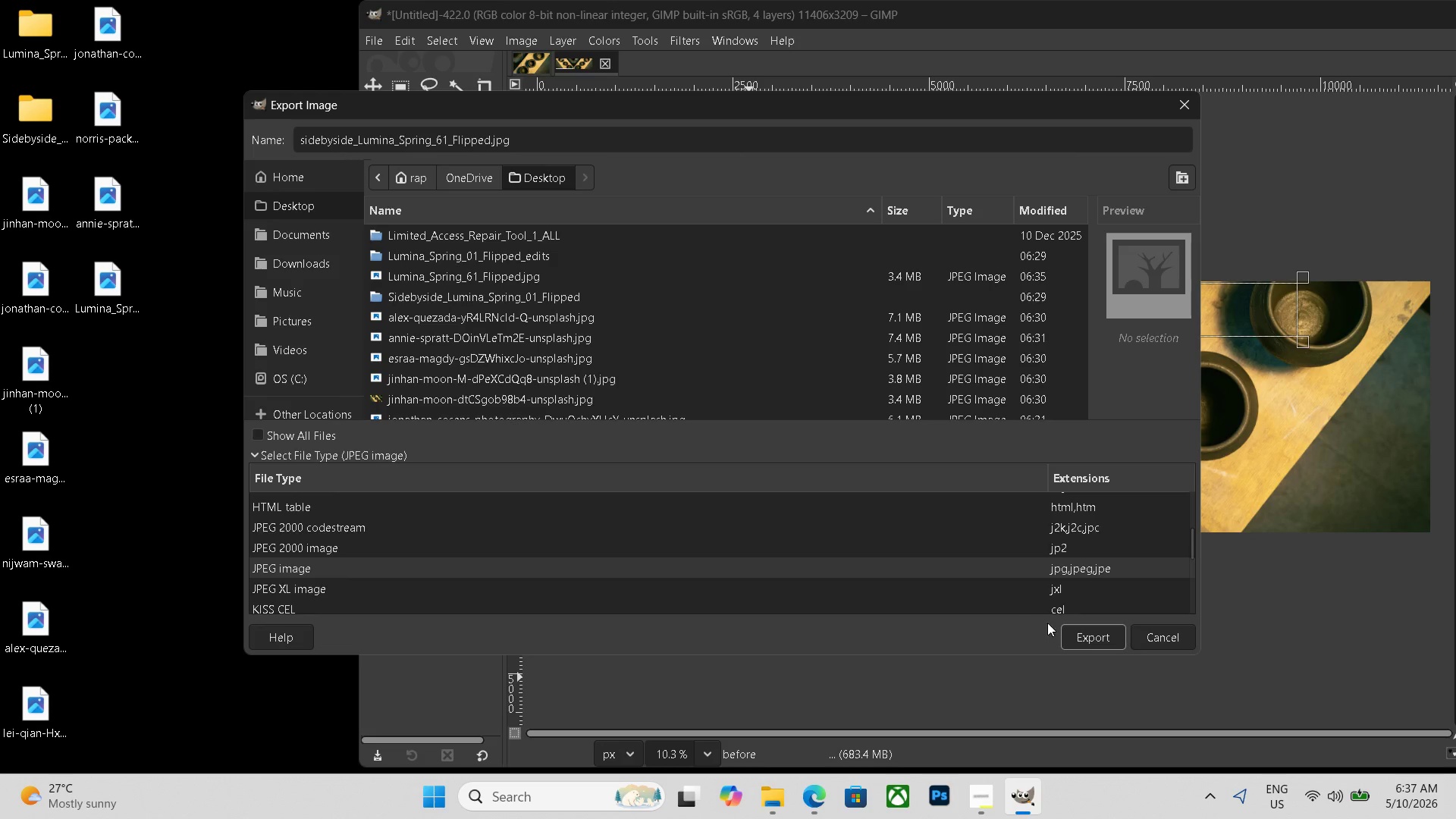 
left_click([1075, 632])
 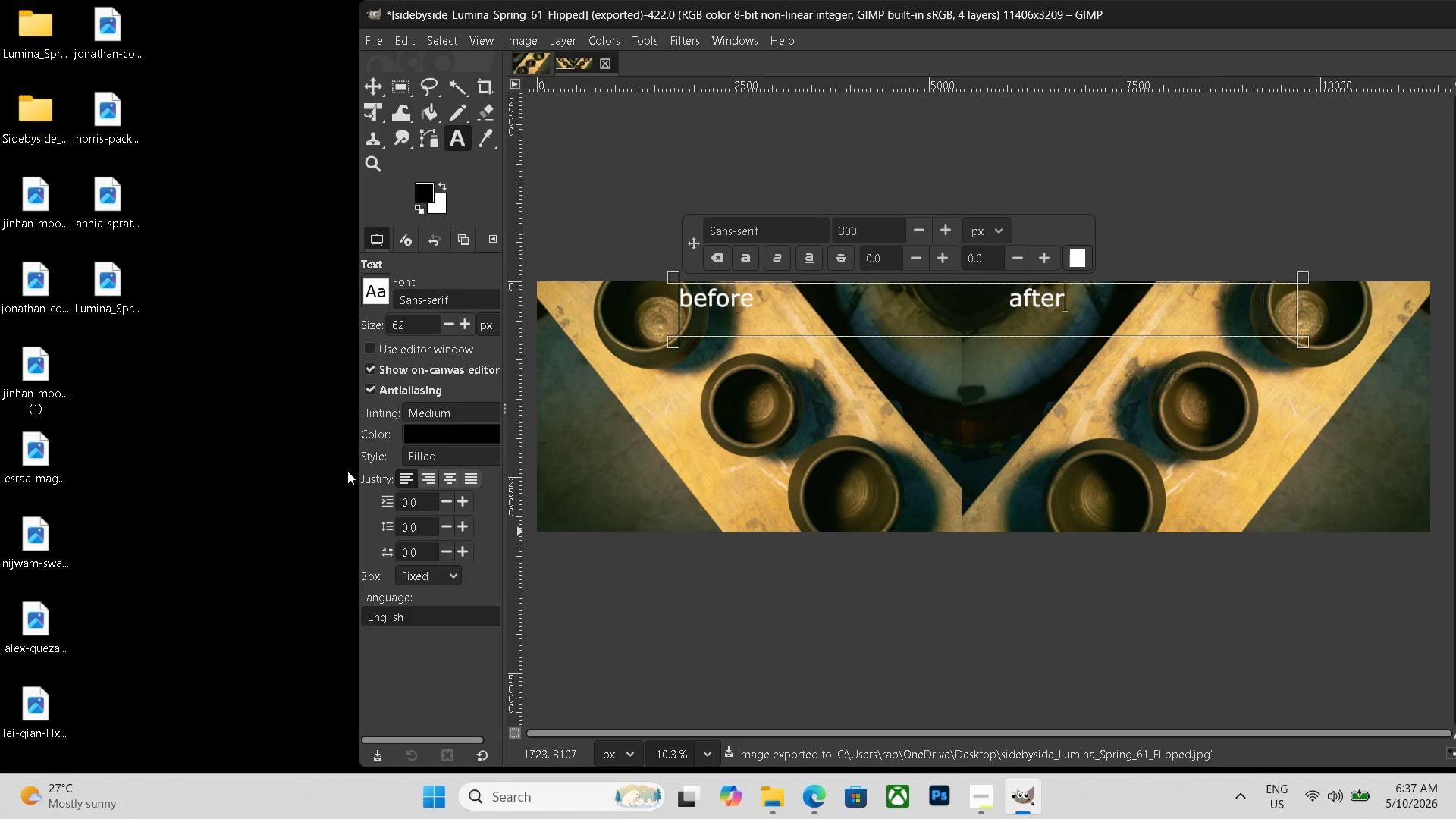 
wait(6.66)
 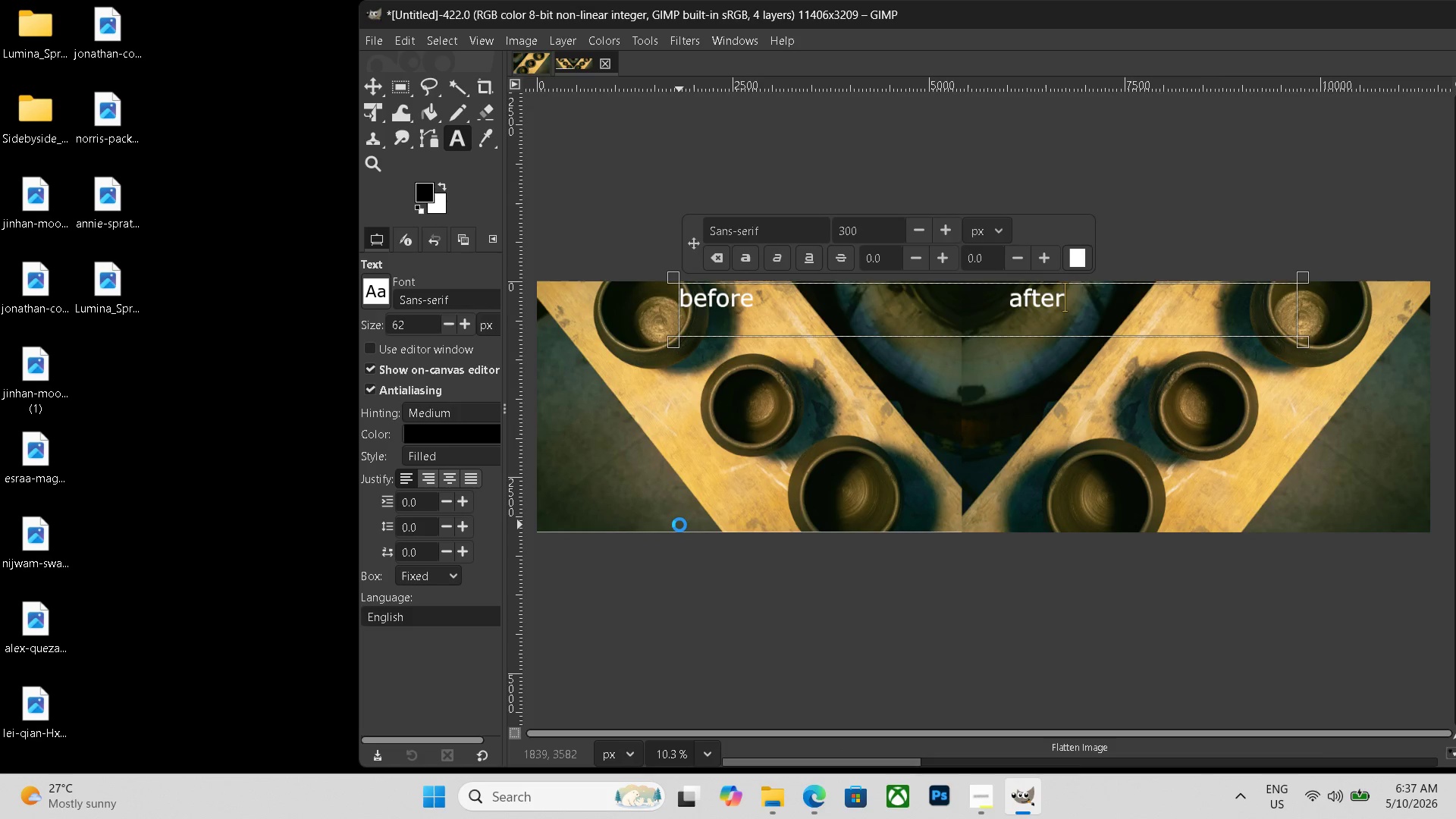 
left_click_drag(start_coordinate=[112, 295], to_coordinate=[38, 55])
 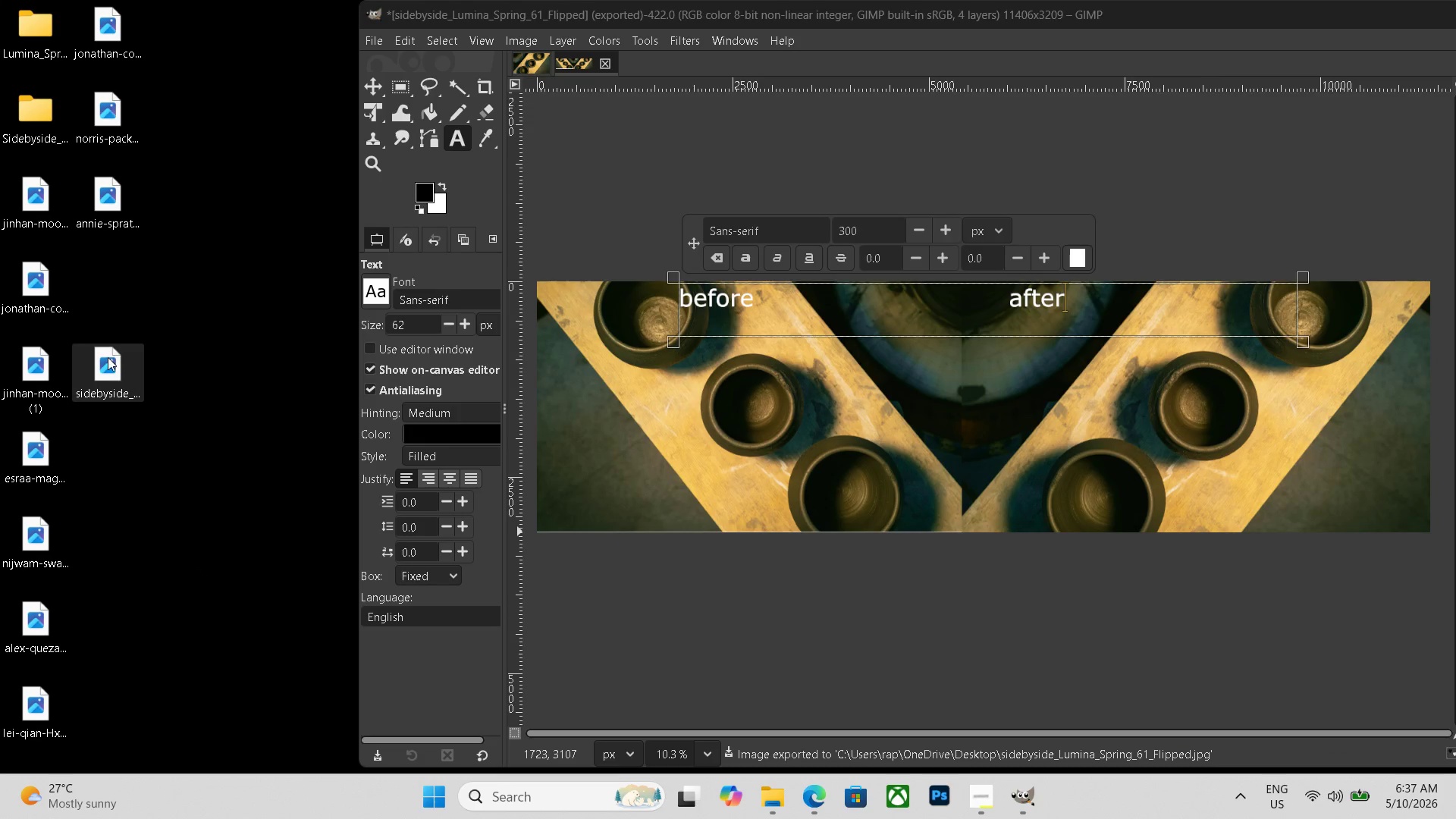 
left_click_drag(start_coordinate=[108, 359], to_coordinate=[48, 103])
 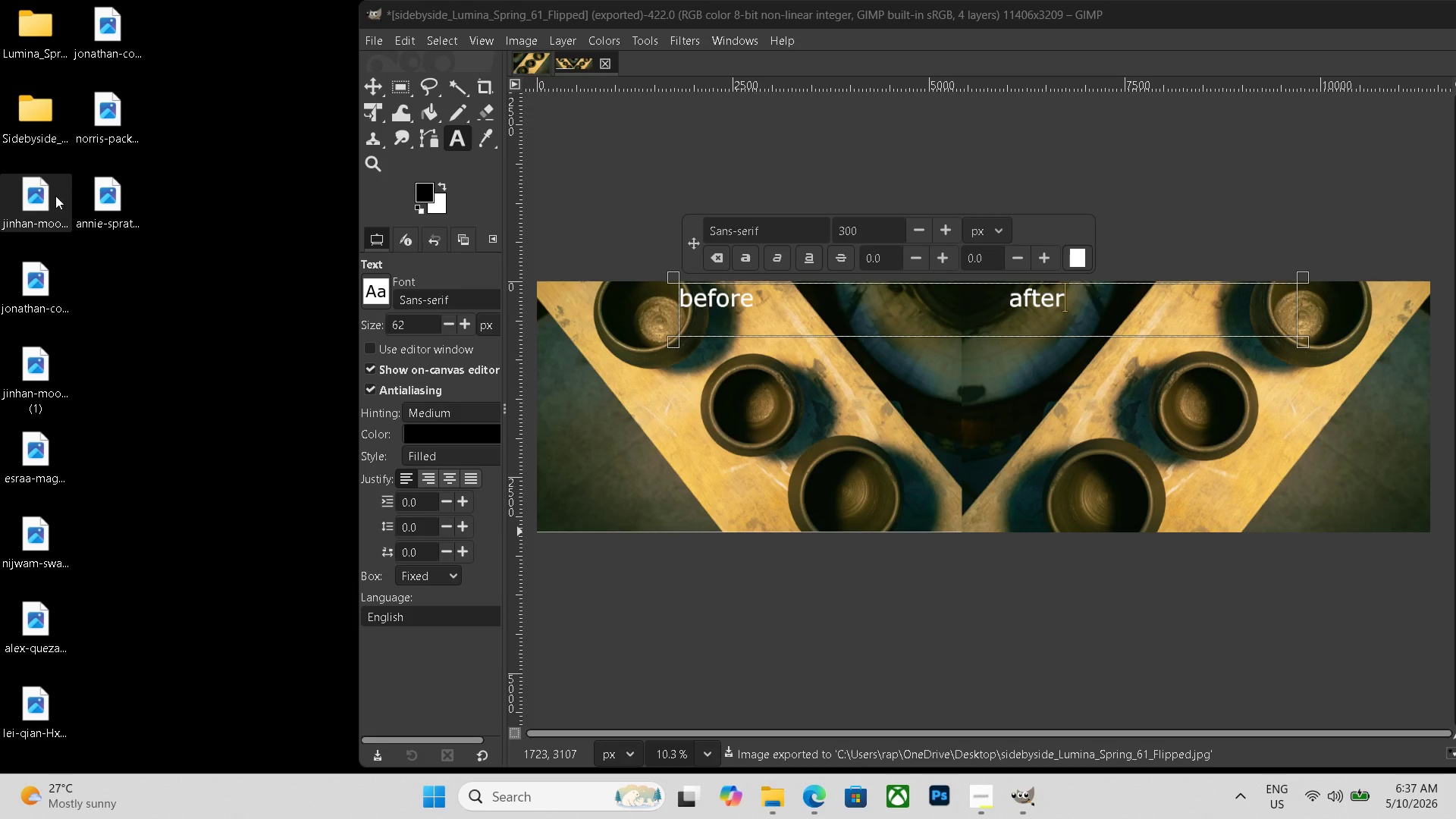 
left_click([50, 199])
 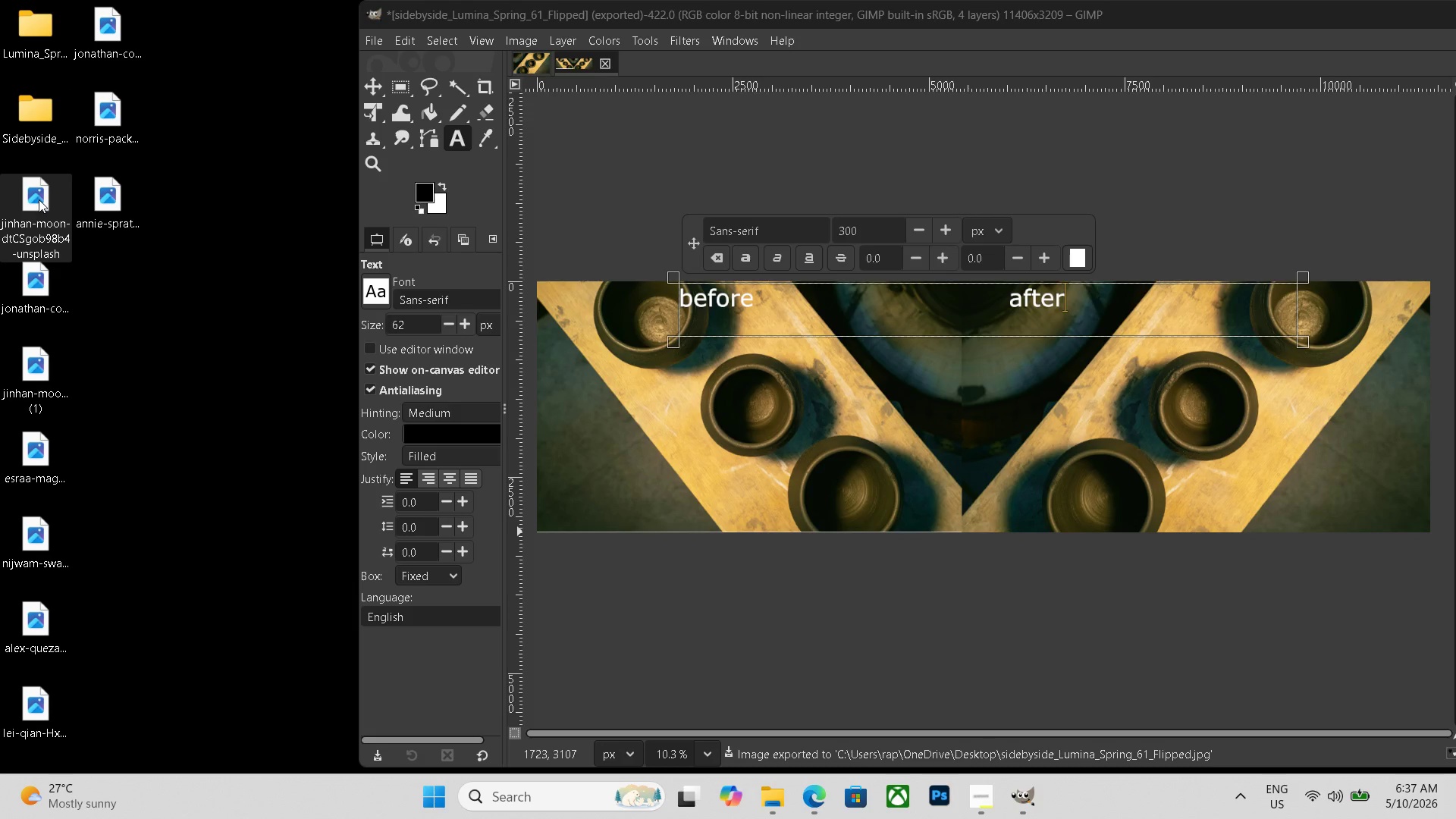 
key(Delete)
 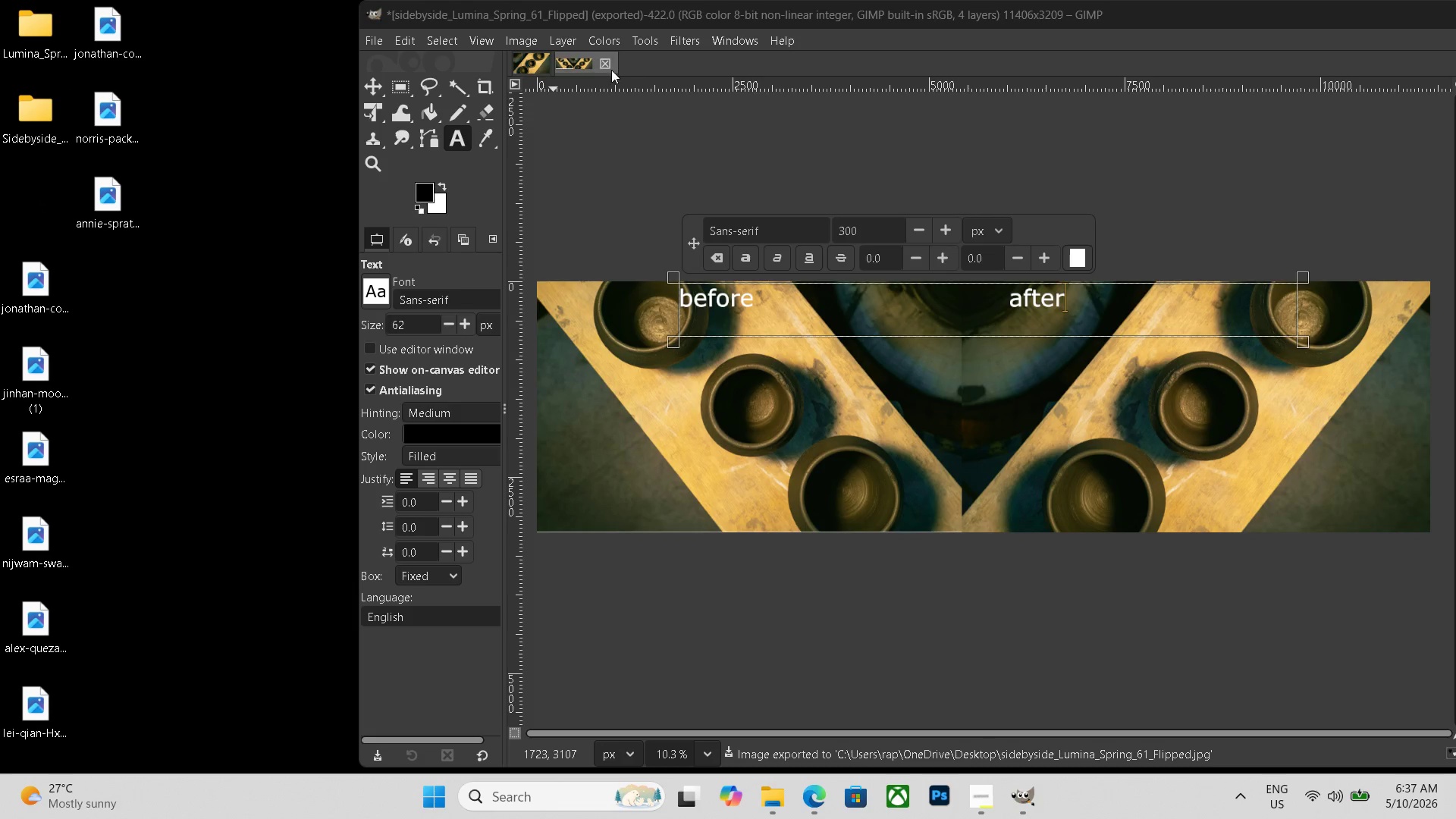 
left_click([602, 65])
 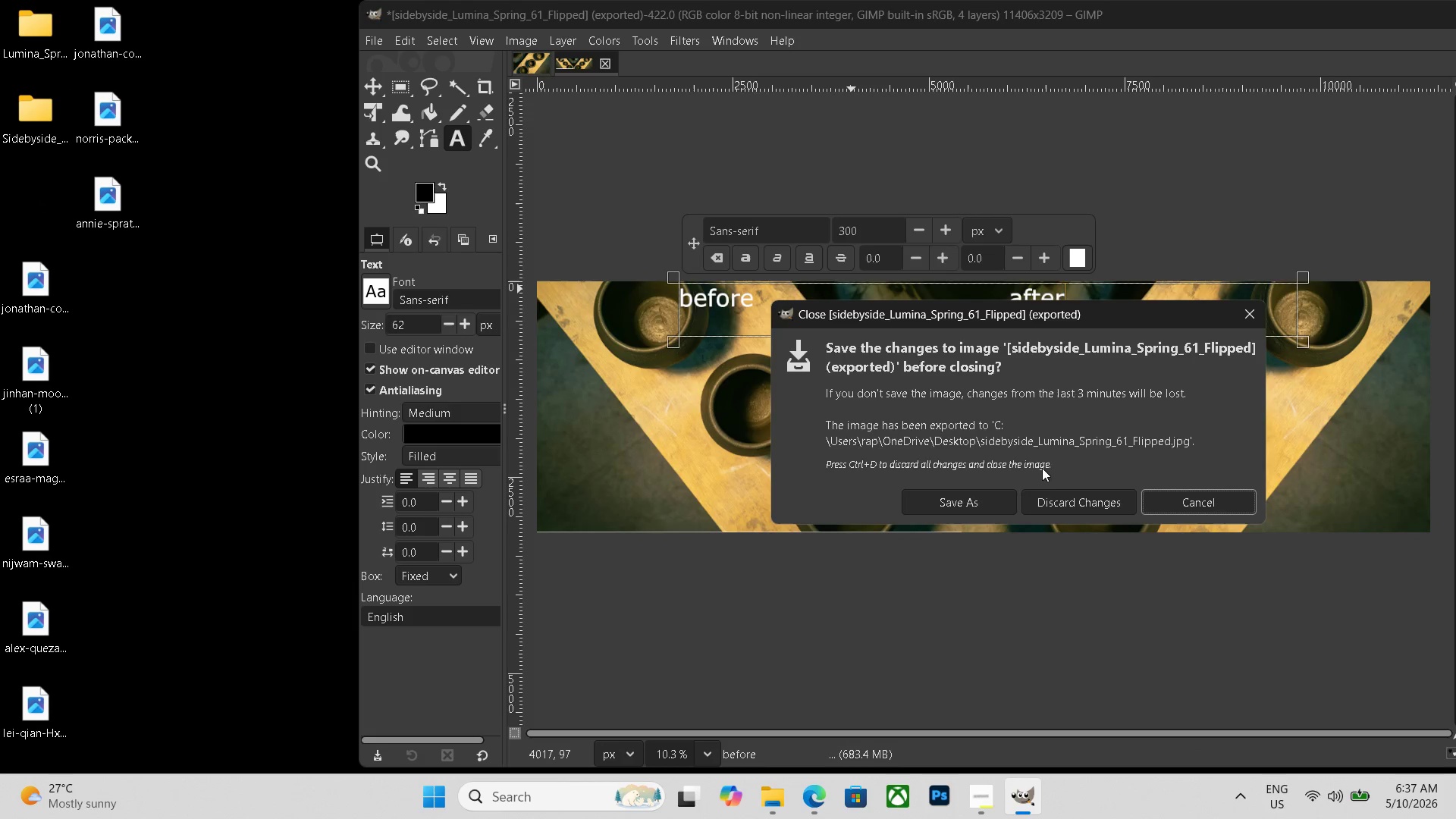 
left_click([1042, 489])
 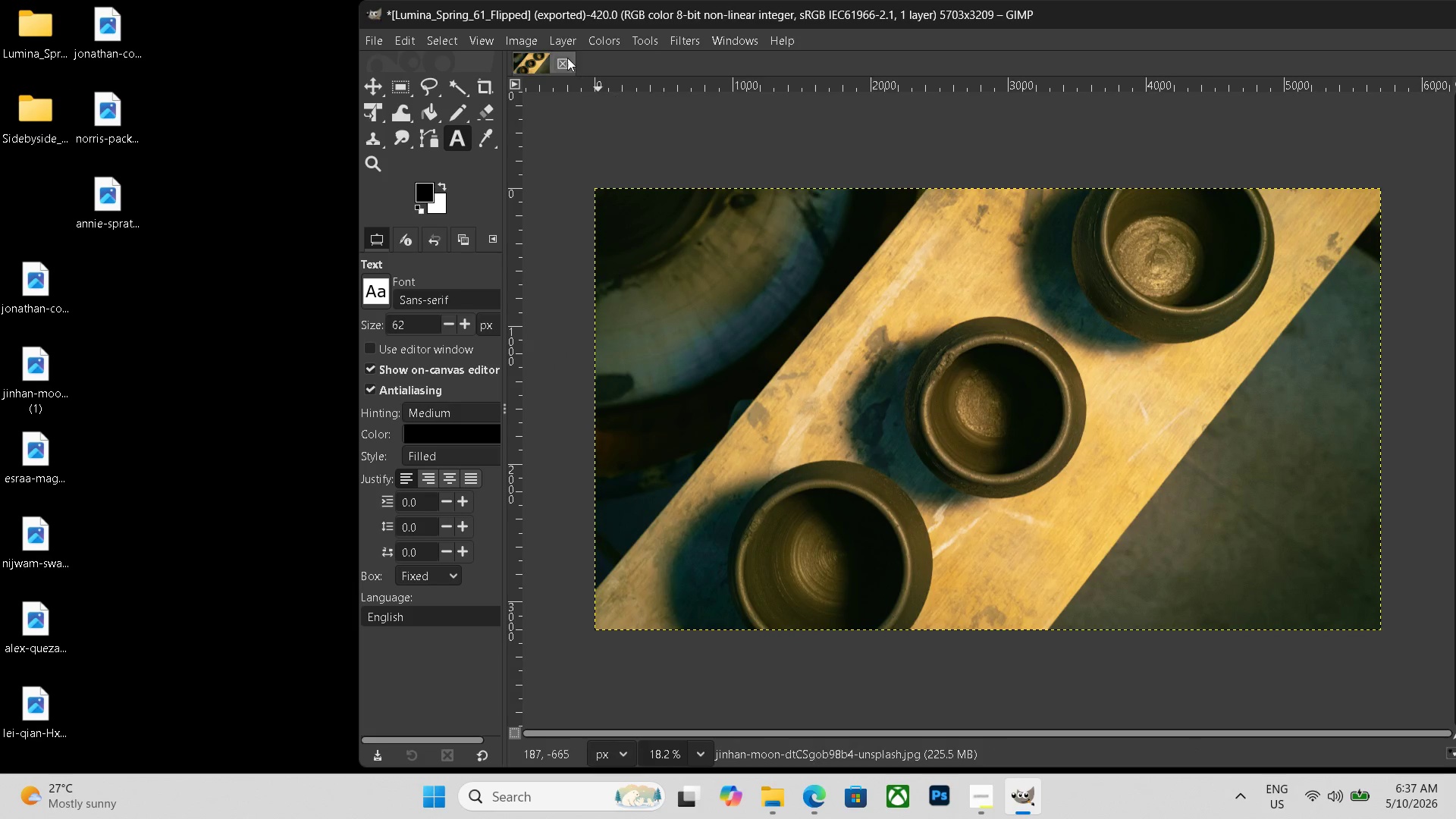 
left_click([565, 58])
 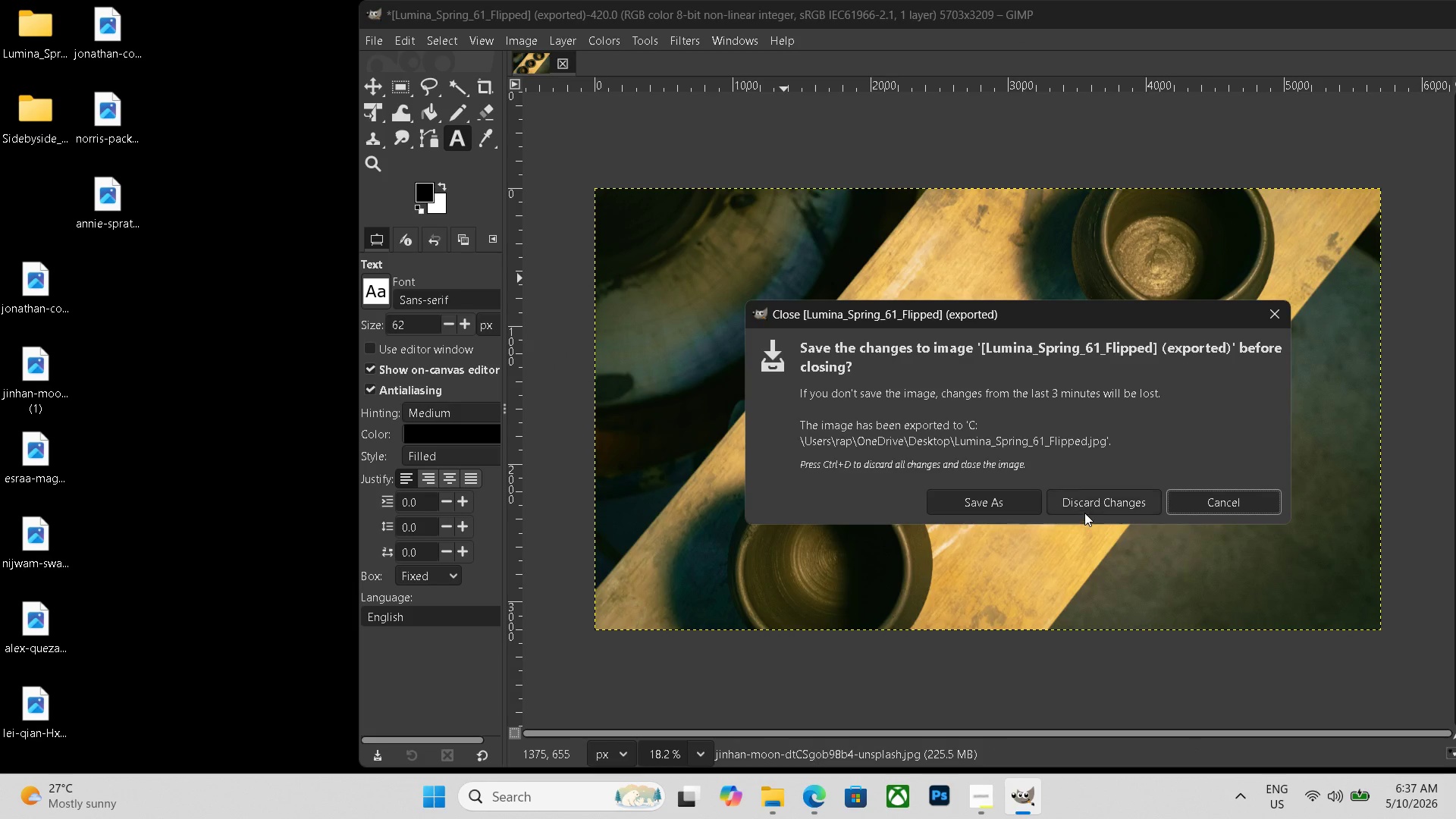 
double_click([1078, 504])
 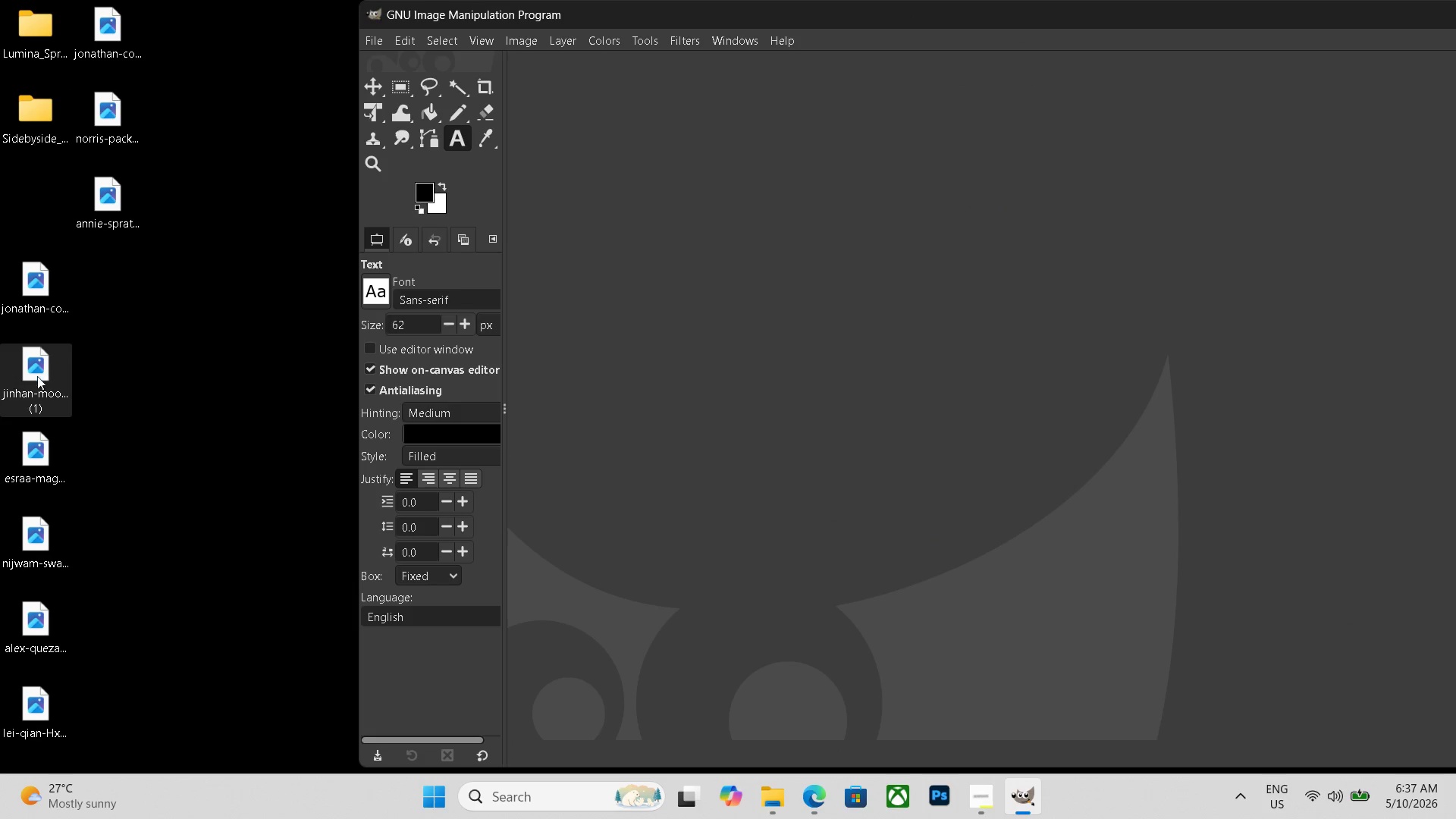 
left_click_drag(start_coordinate=[33, 268], to_coordinate=[606, 346])
 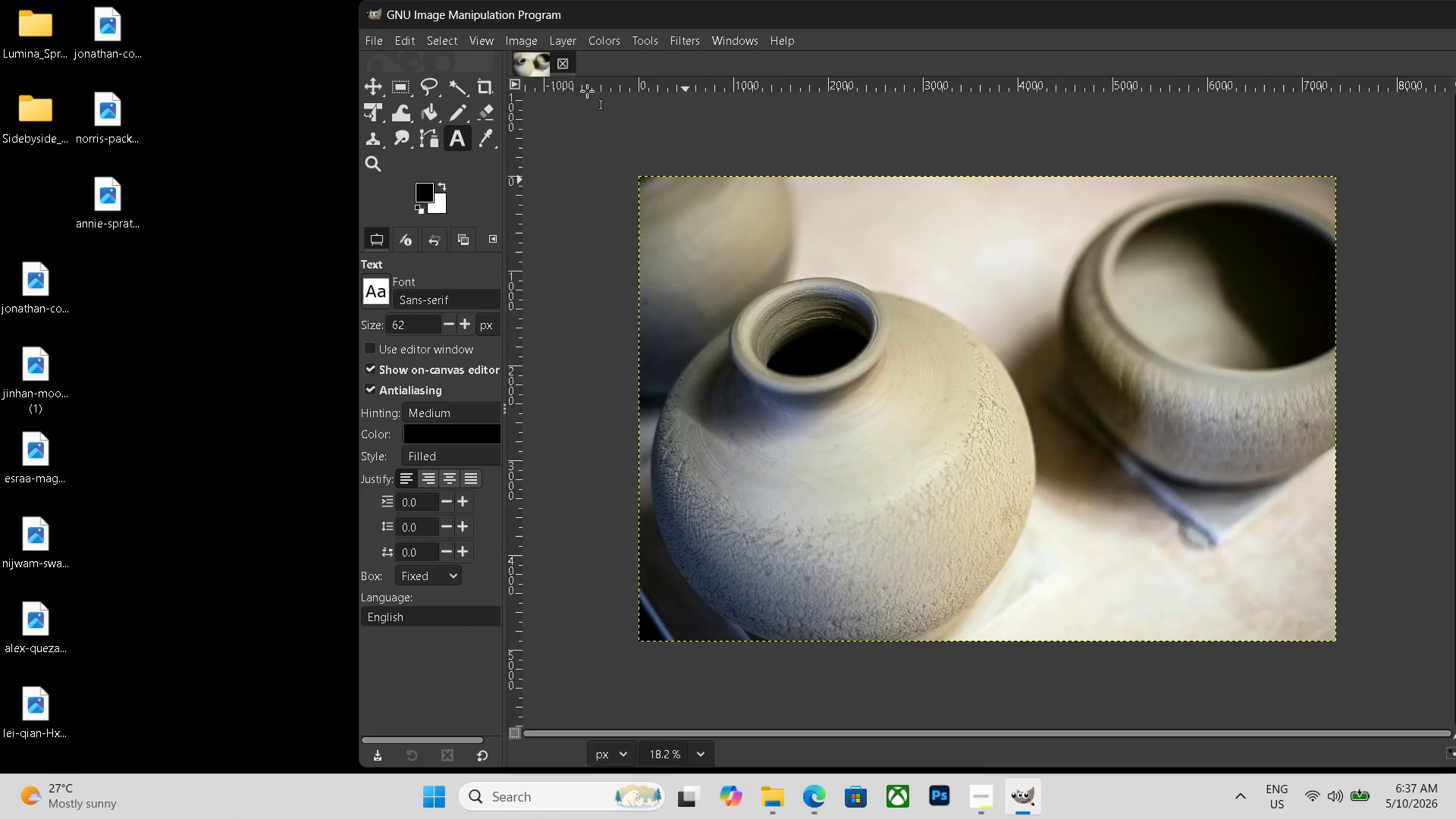 
left_click([563, 42])
 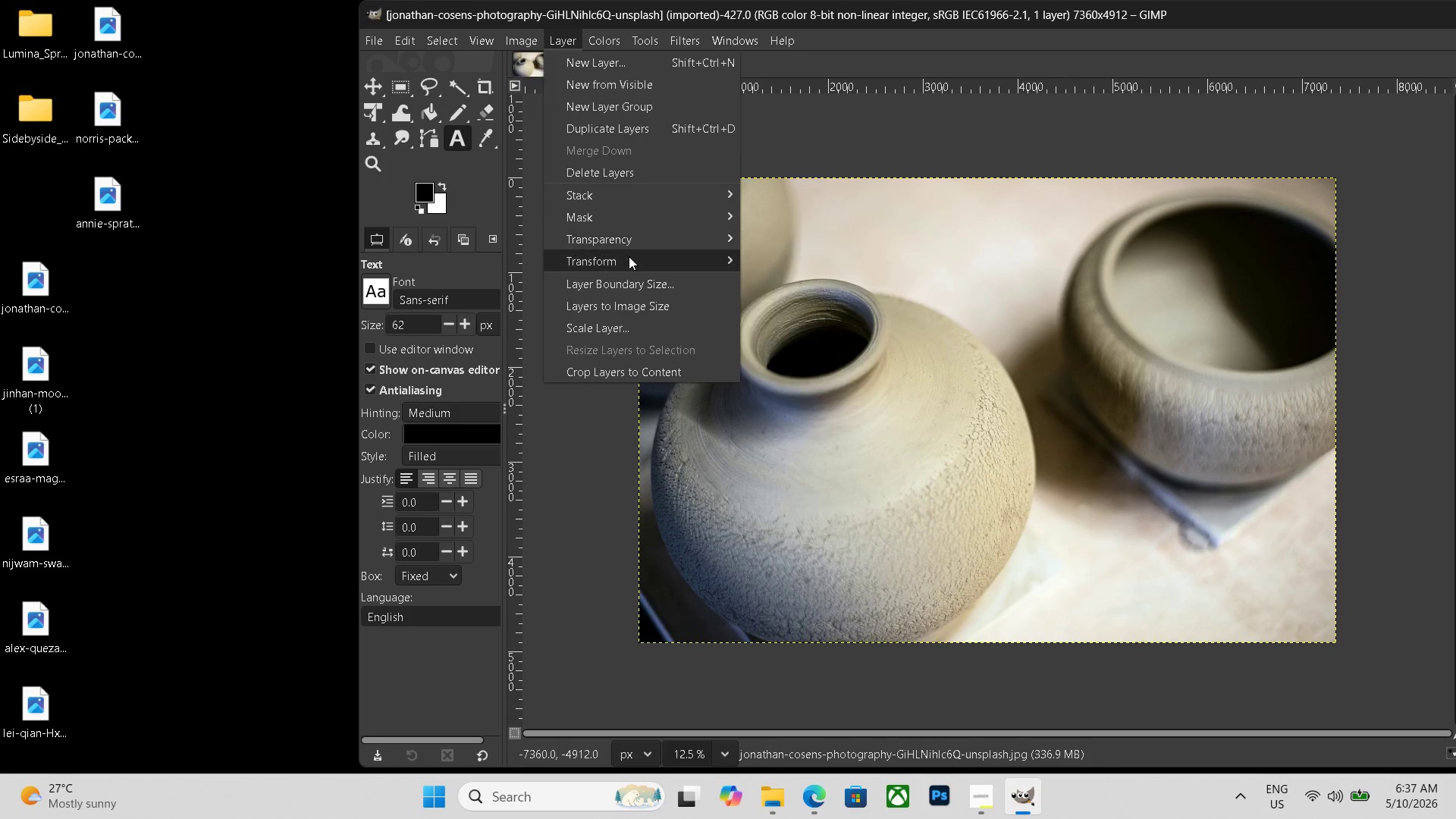 
left_click([788, 267])
 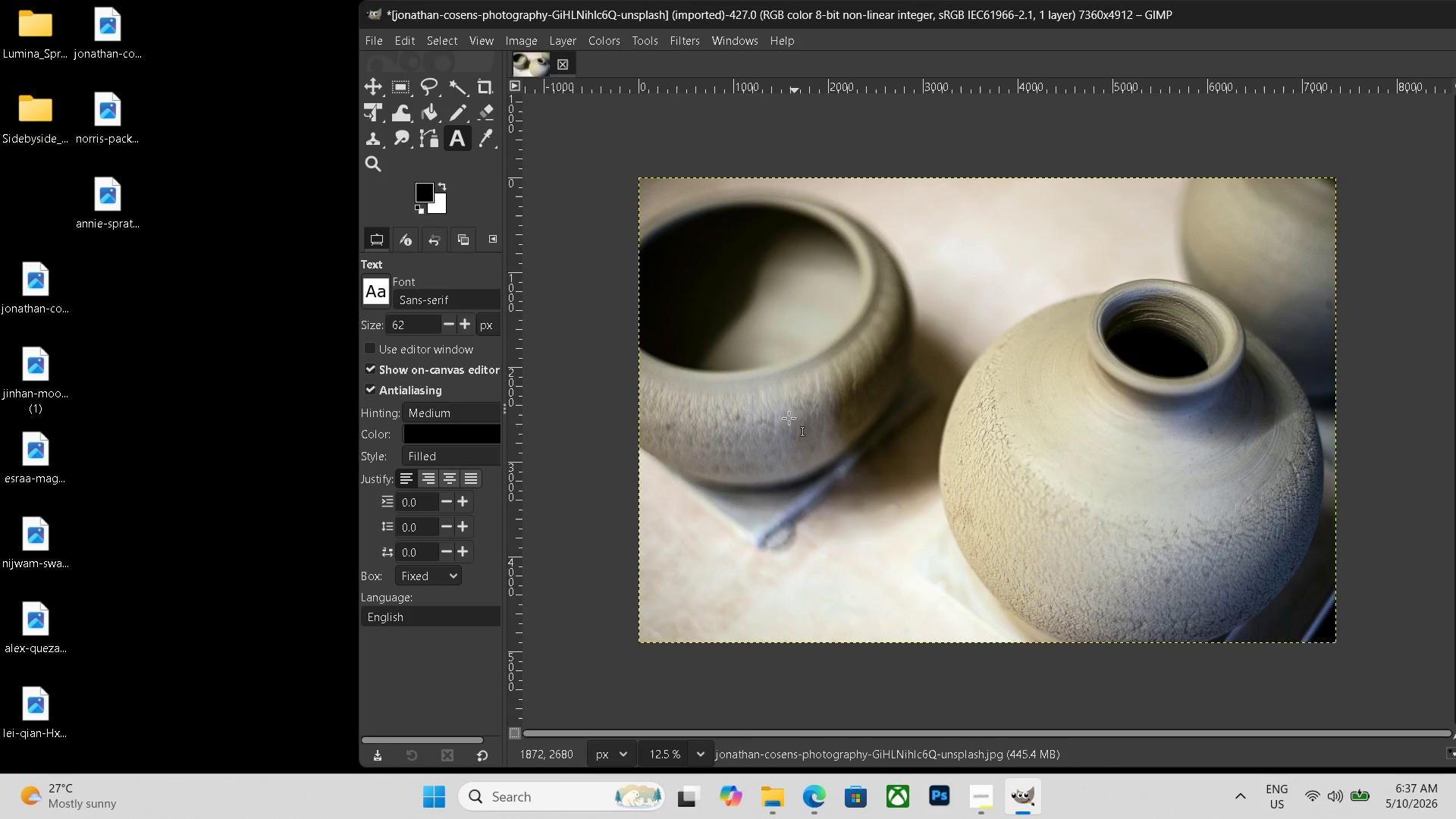 
scroll: coordinate [821, 384], scroll_direction: down, amount: 2.0
 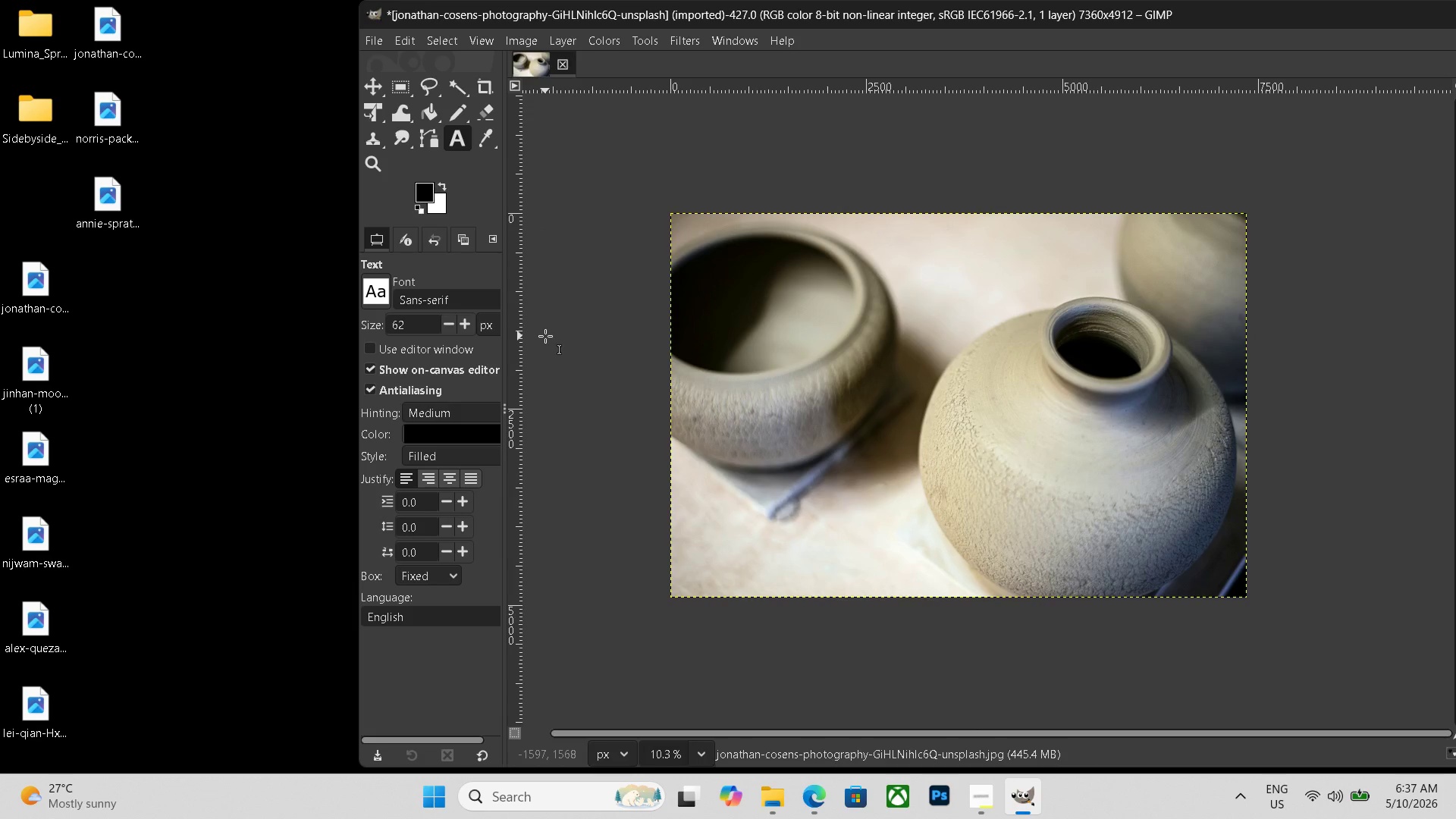 
hold_key(key=ControlLeft, duration=0.39)
 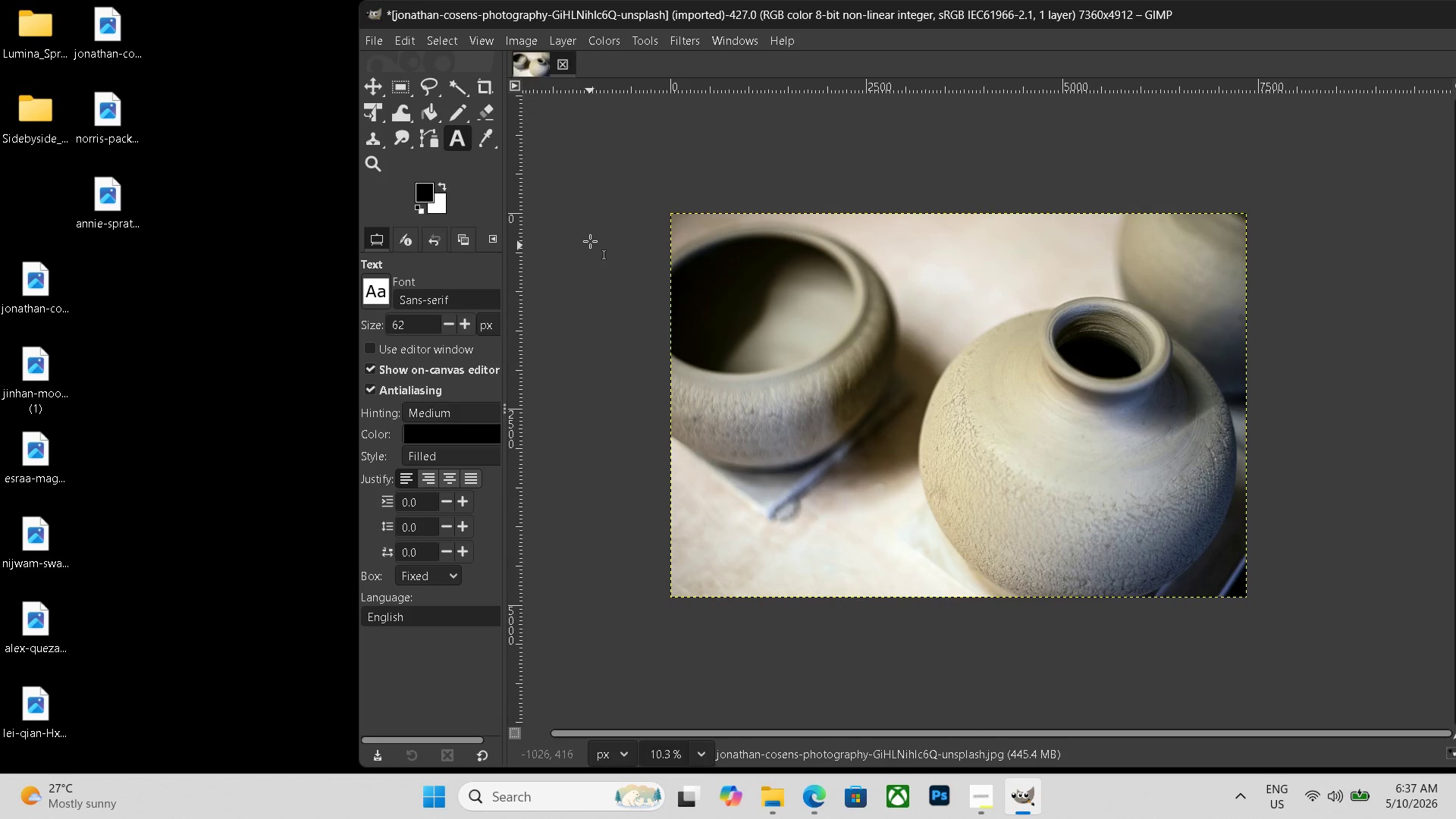 
key(Control+ControlLeft)
 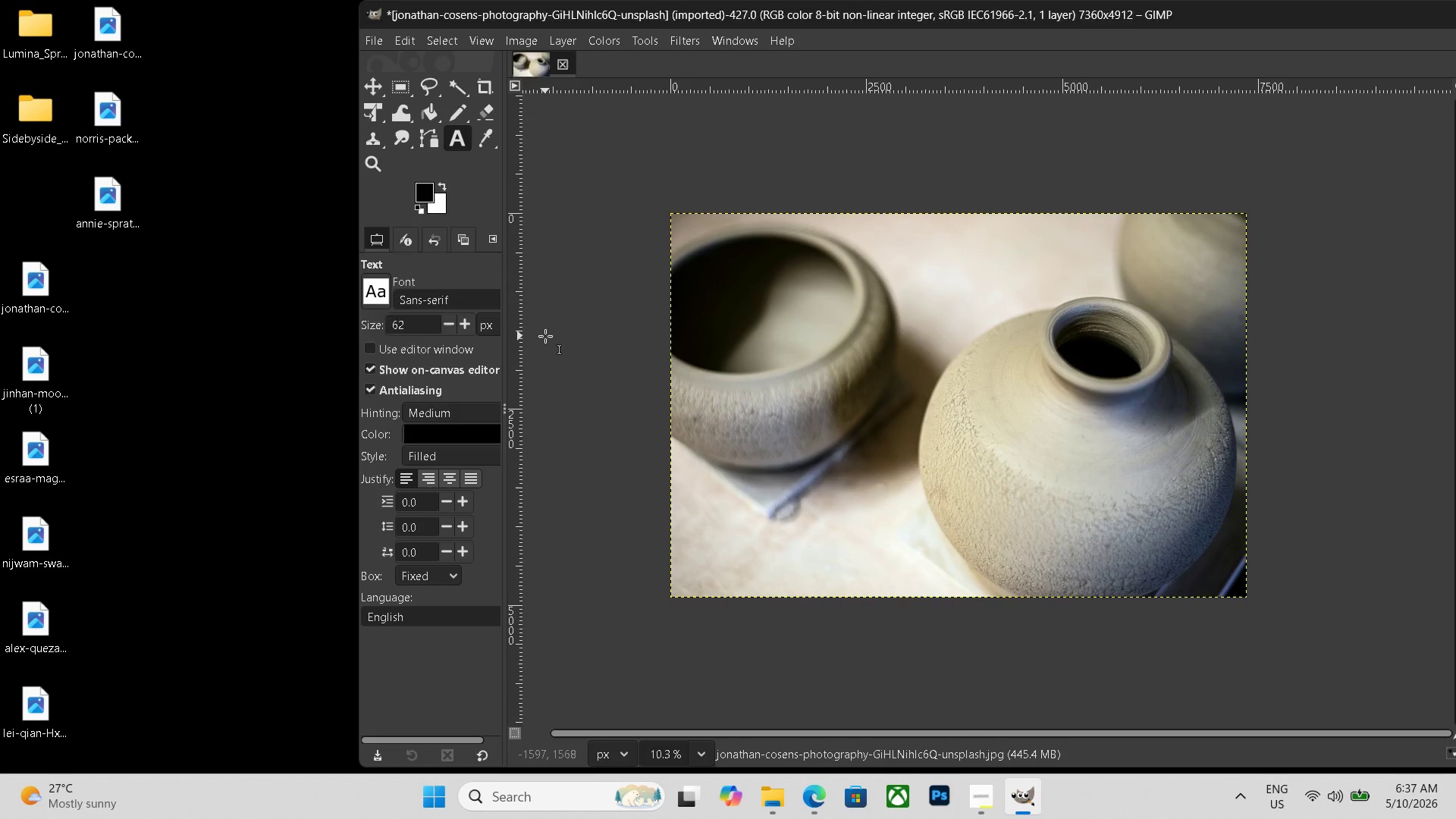 
key(Control+N)
 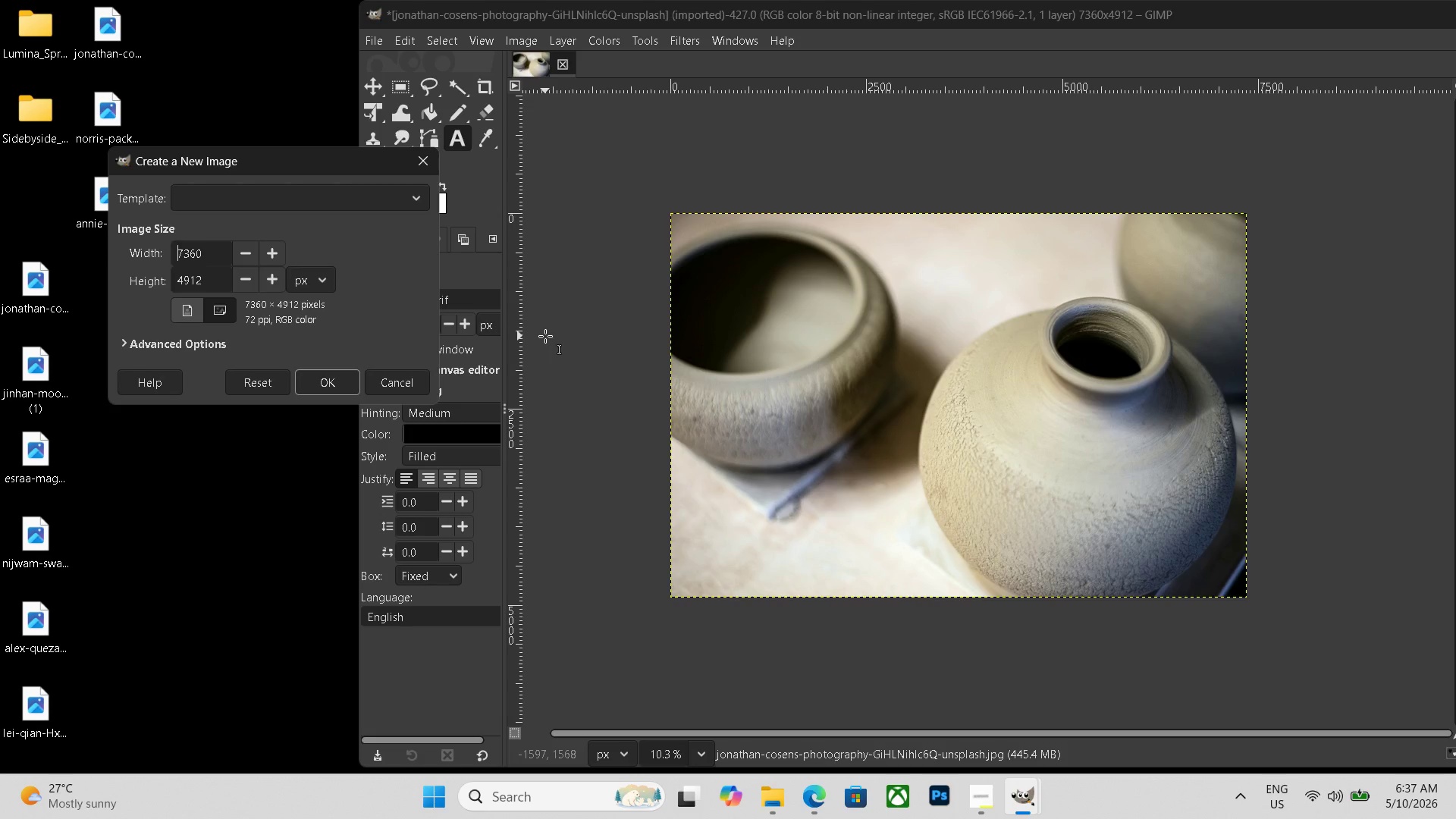 
wait(11.52)
 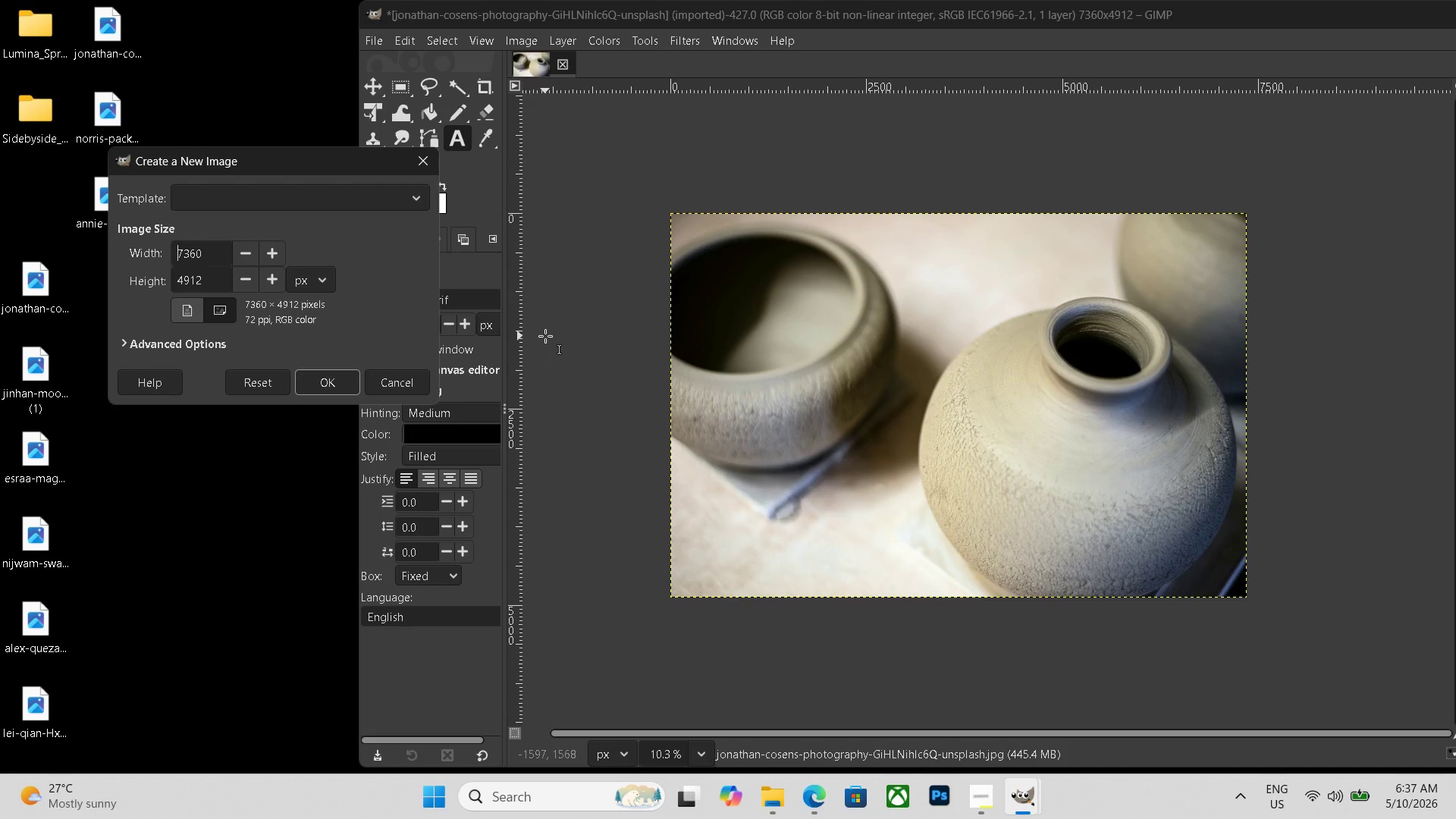 
left_click_drag(start_coordinate=[194, 249], to_coordinate=[0, 217])
 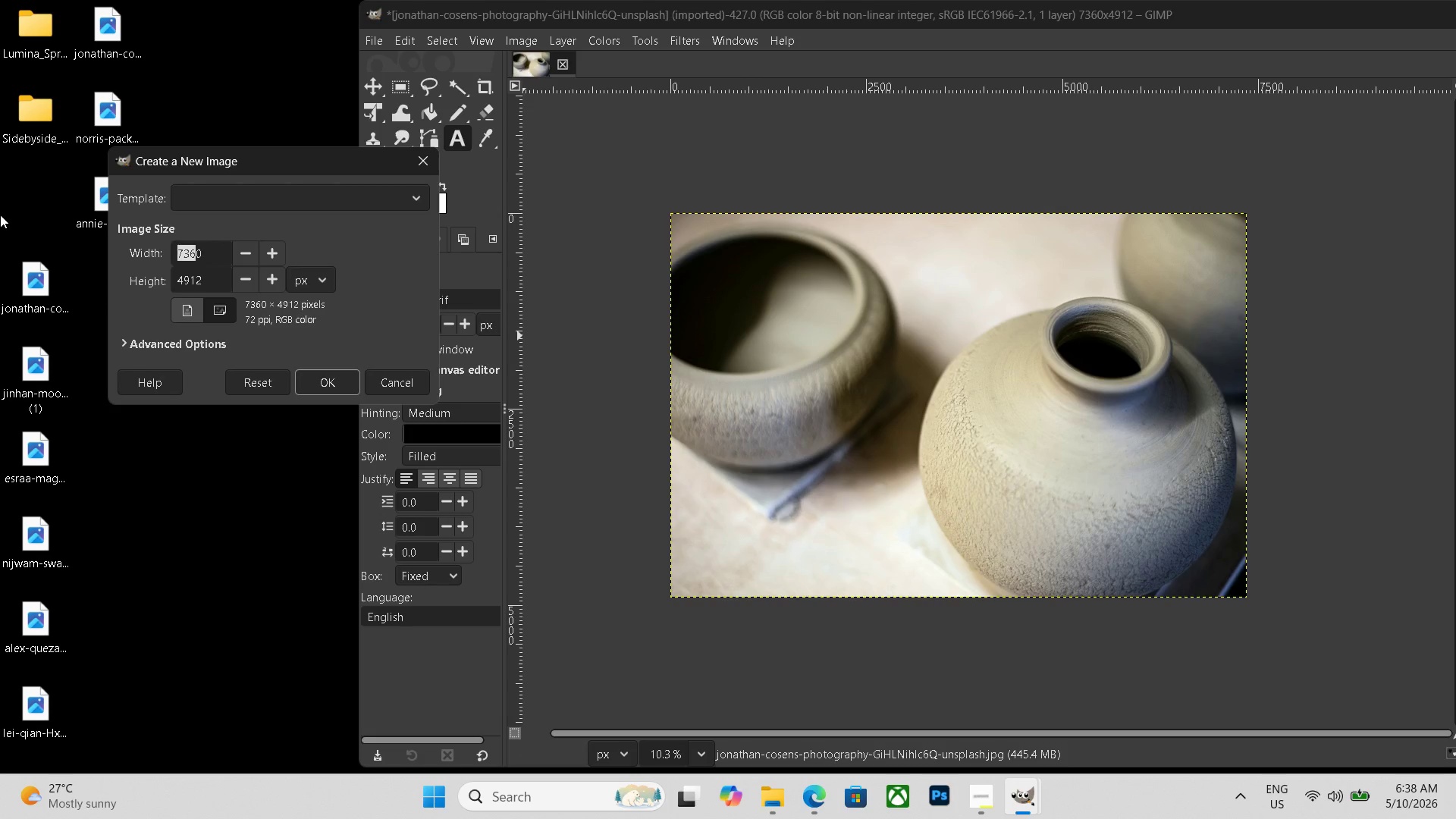 
key(Backspace)
 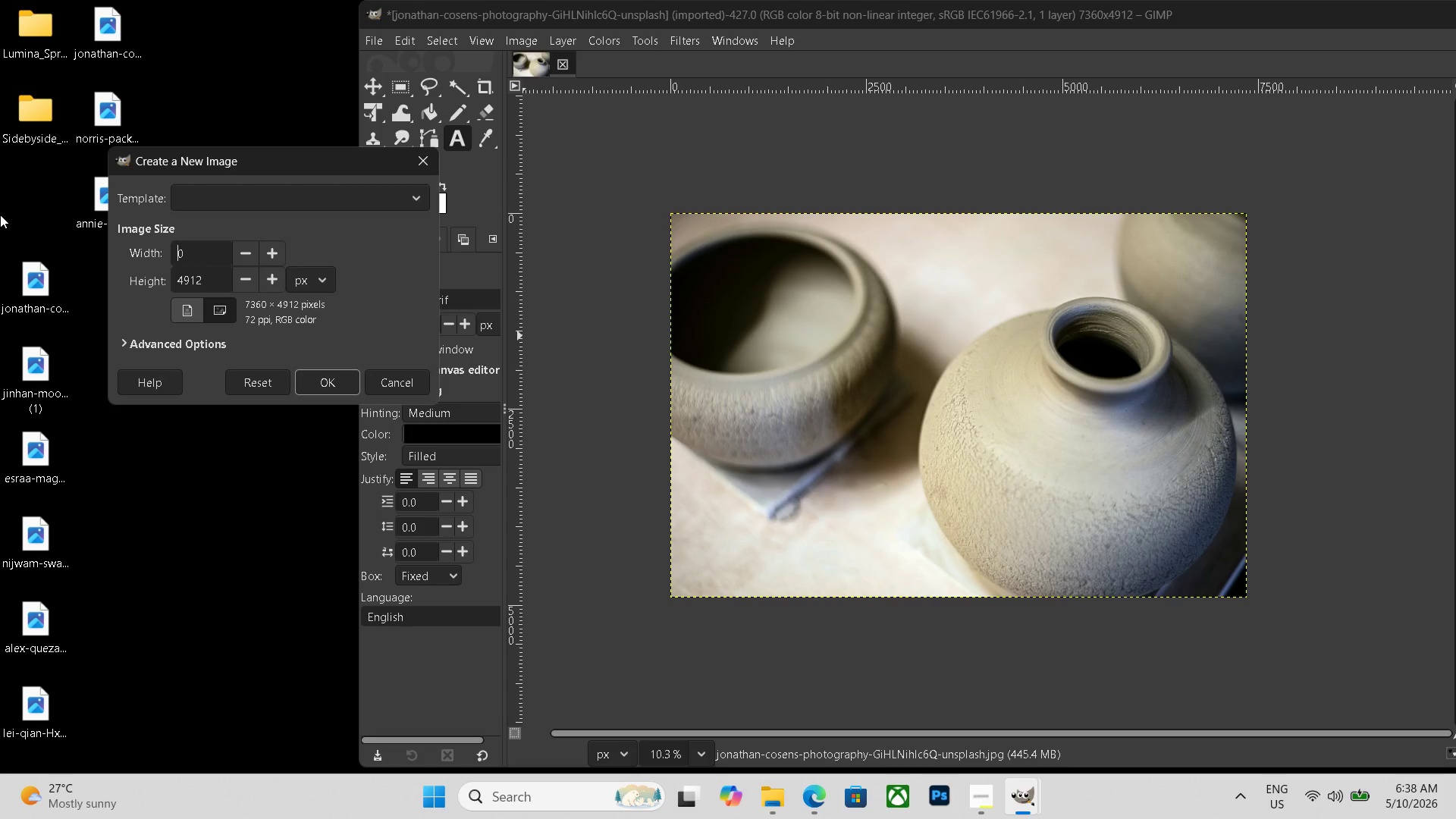 
key(Numpad1)
 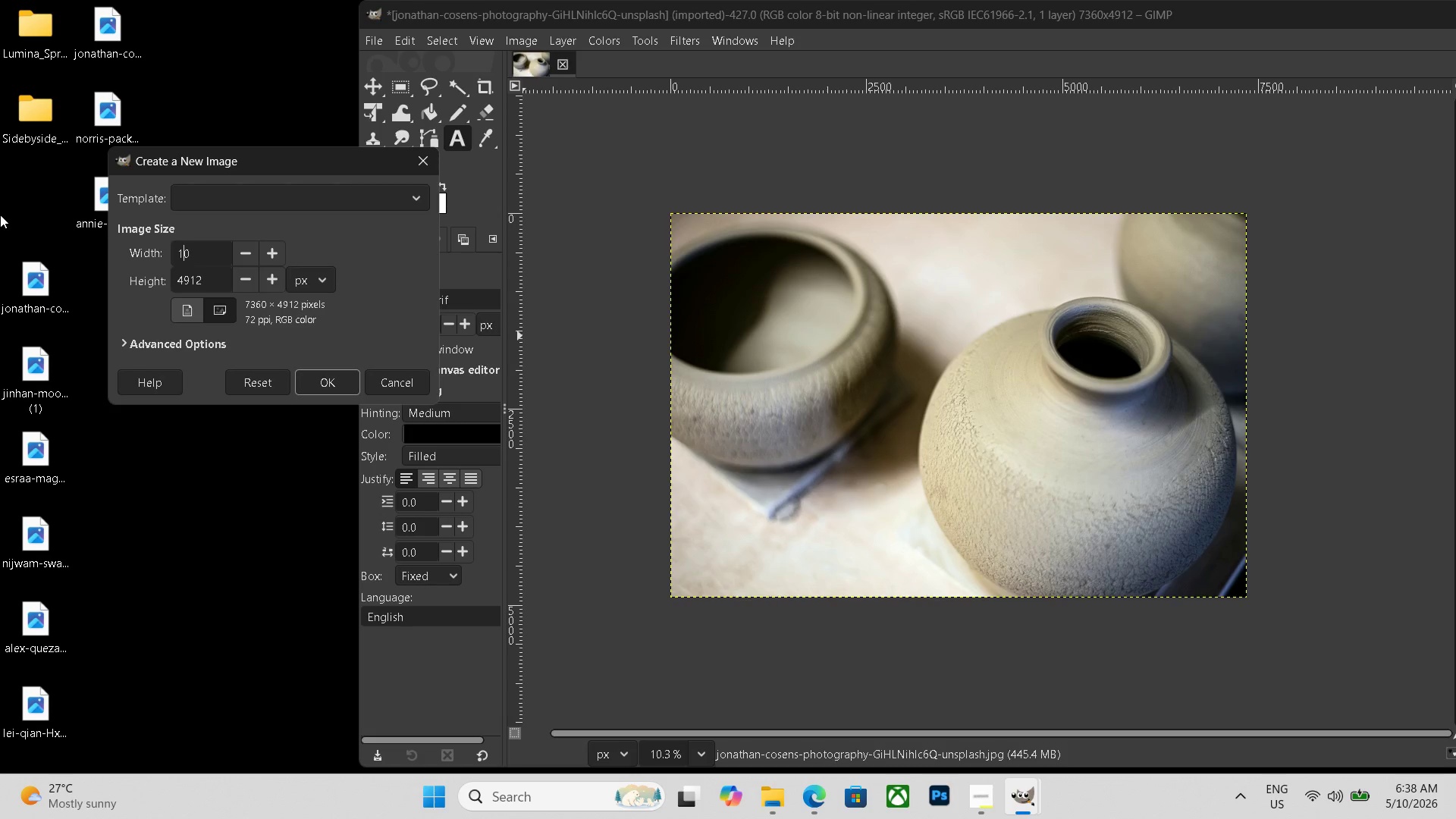 
key(Numpad4)
 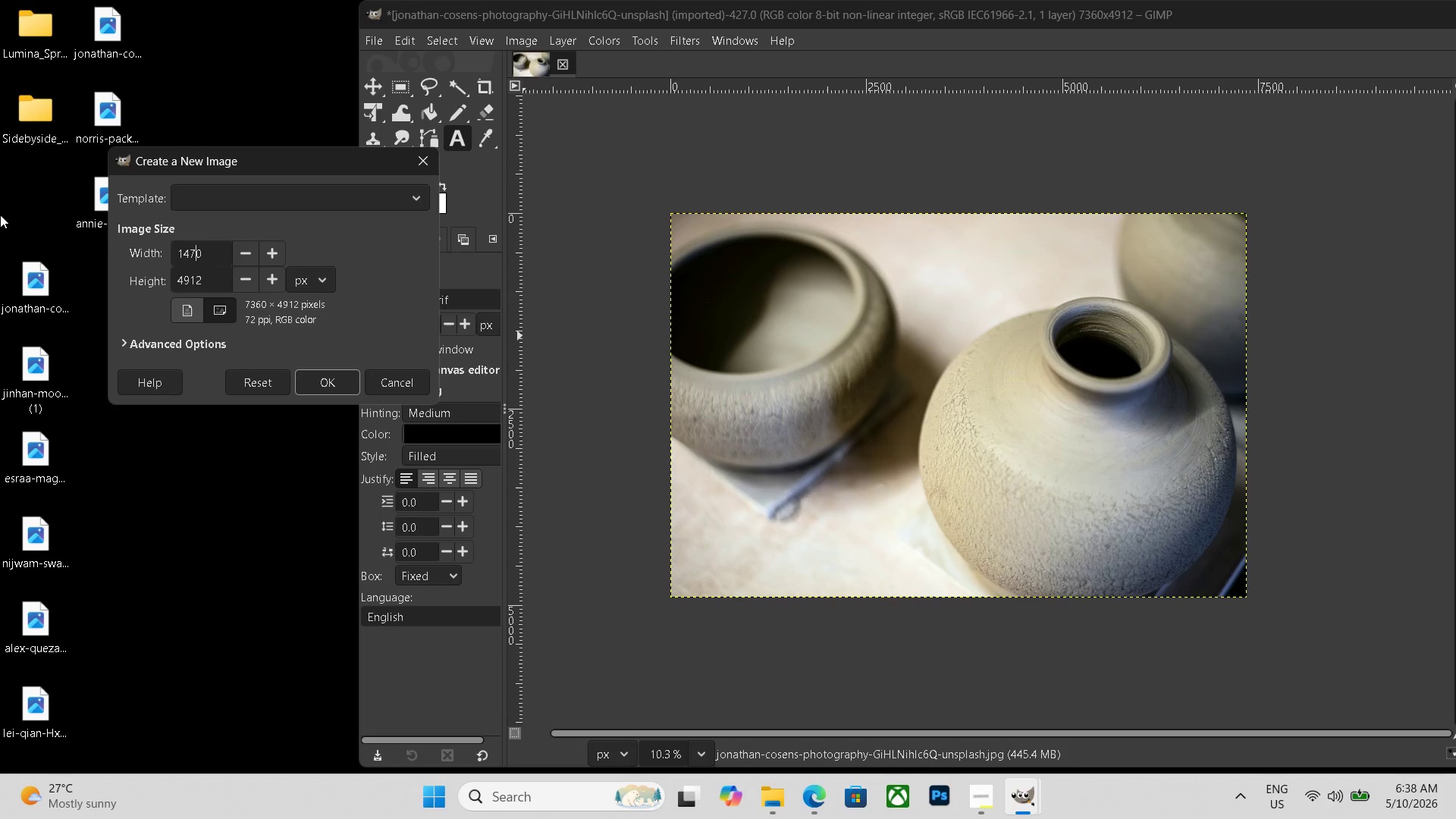 
key(Numpad7)
 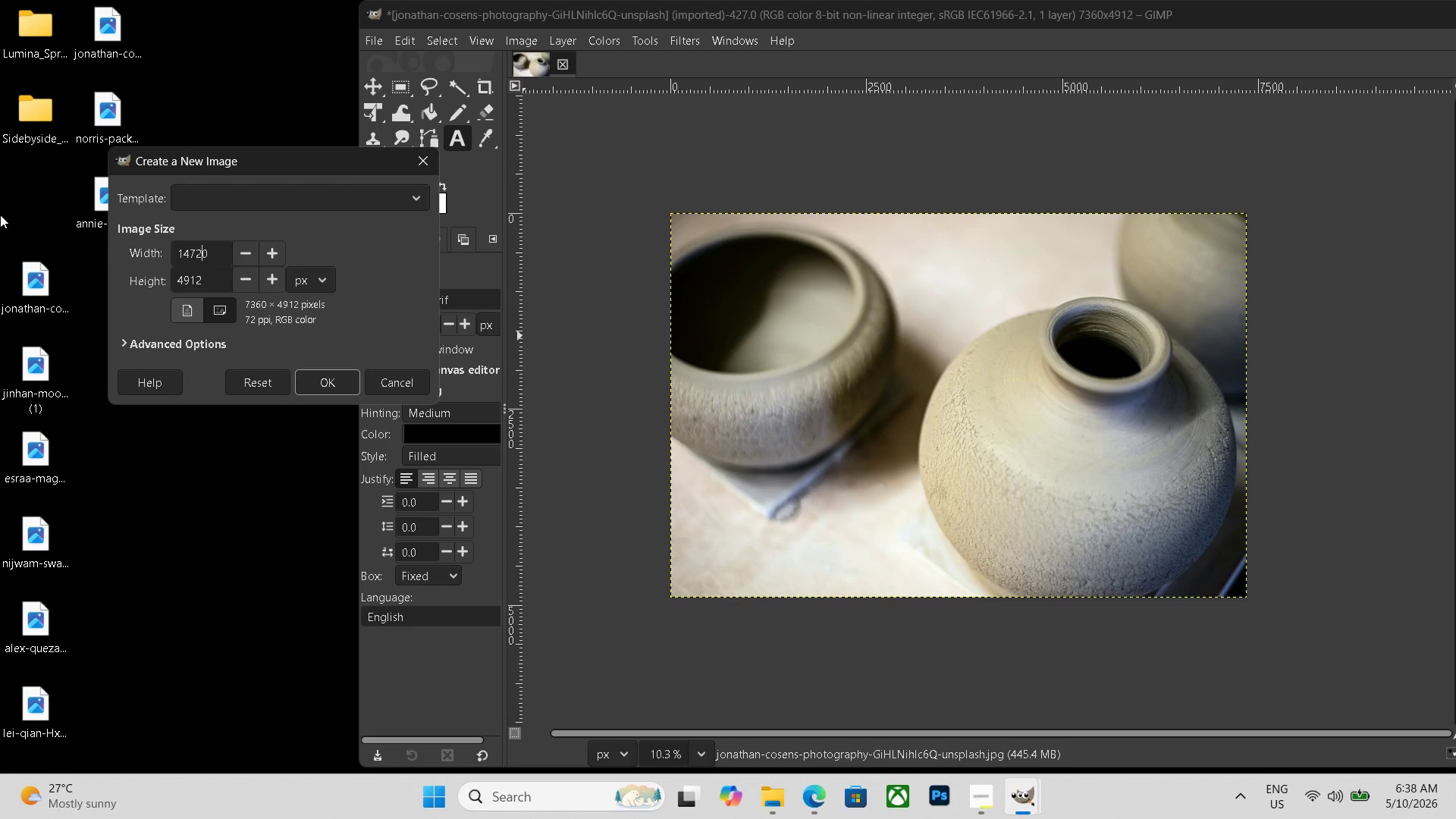 
key(Numpad2)
 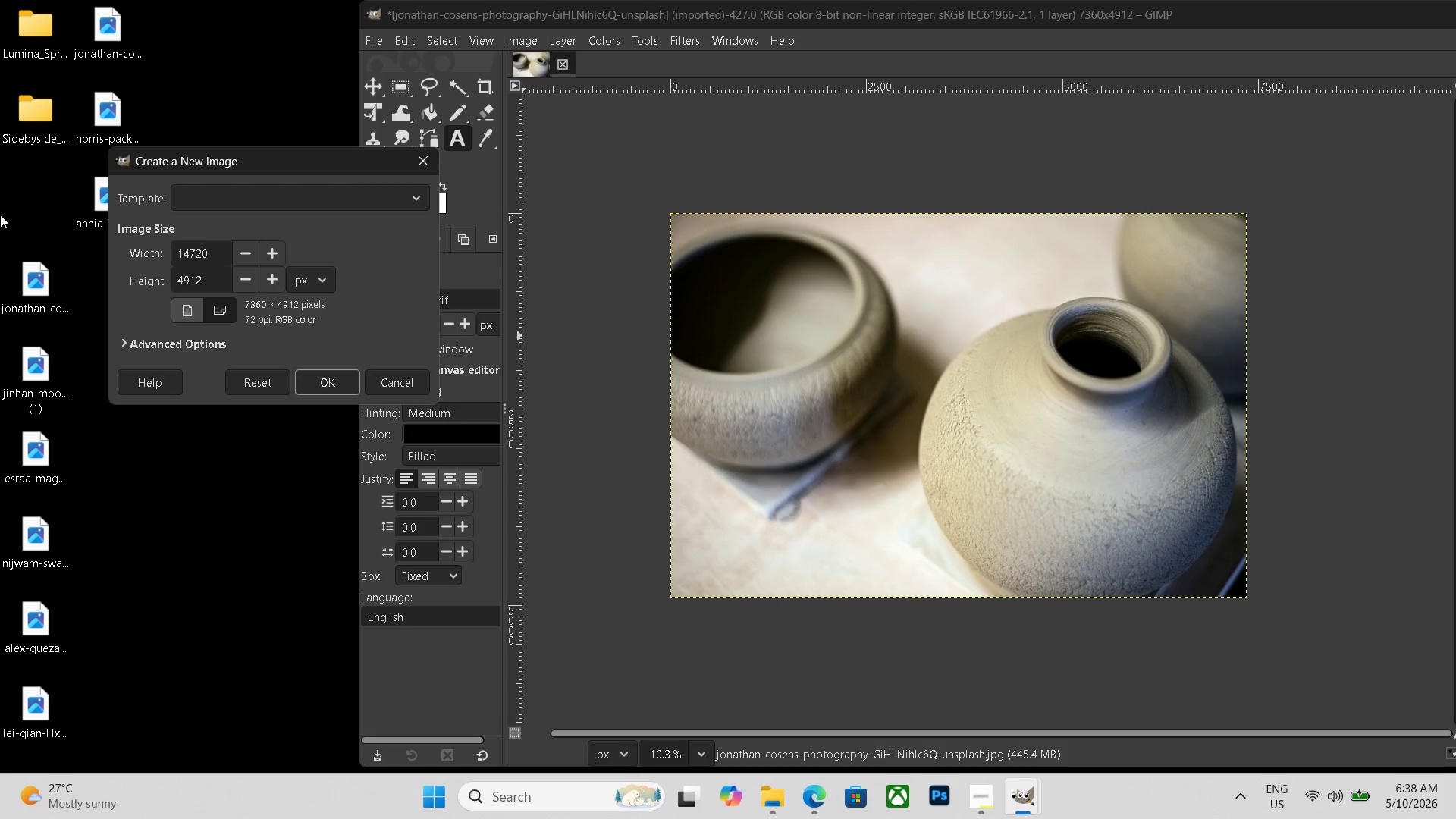 
key(Numpad0)
 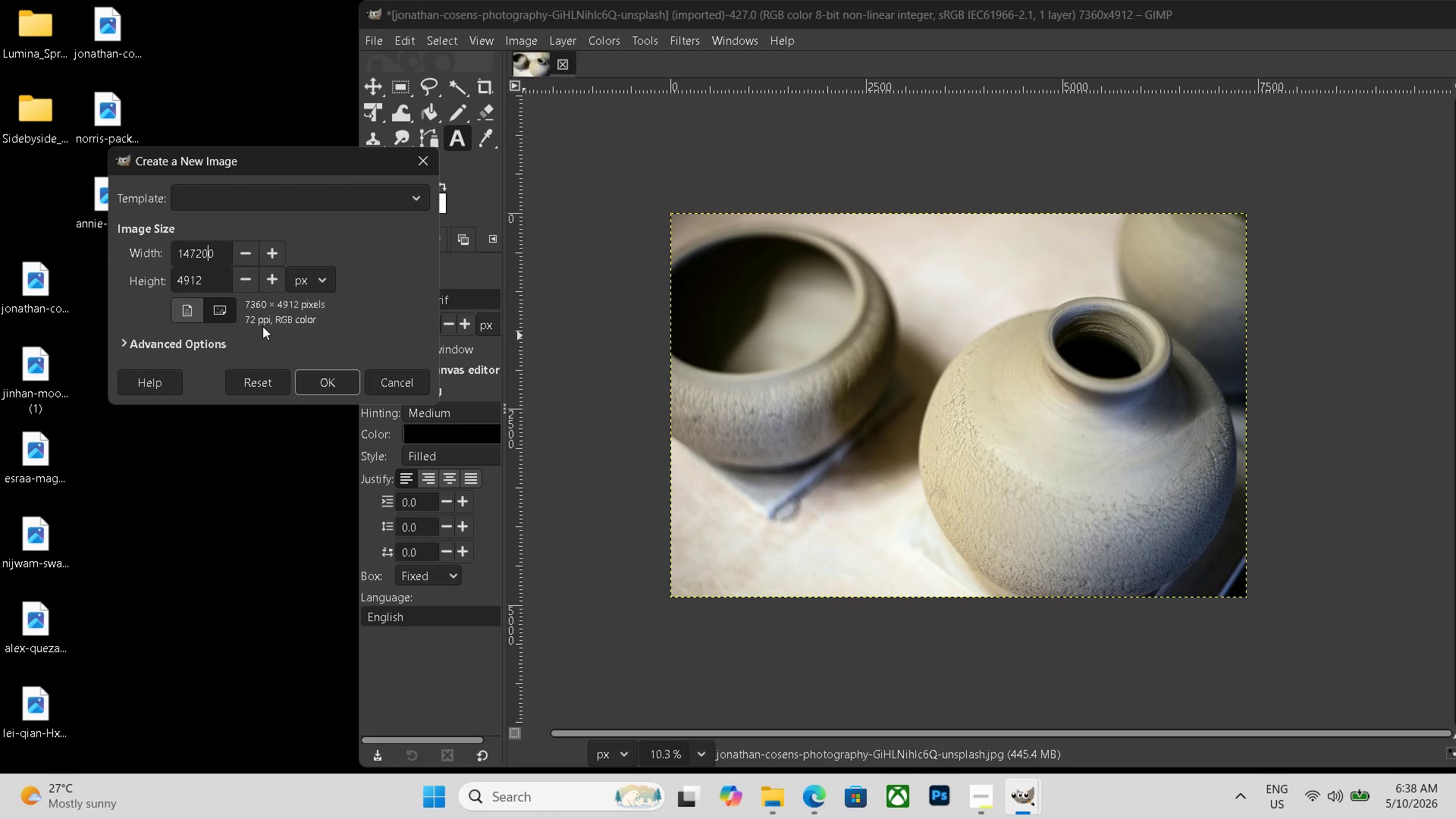 
left_click([218, 255])
 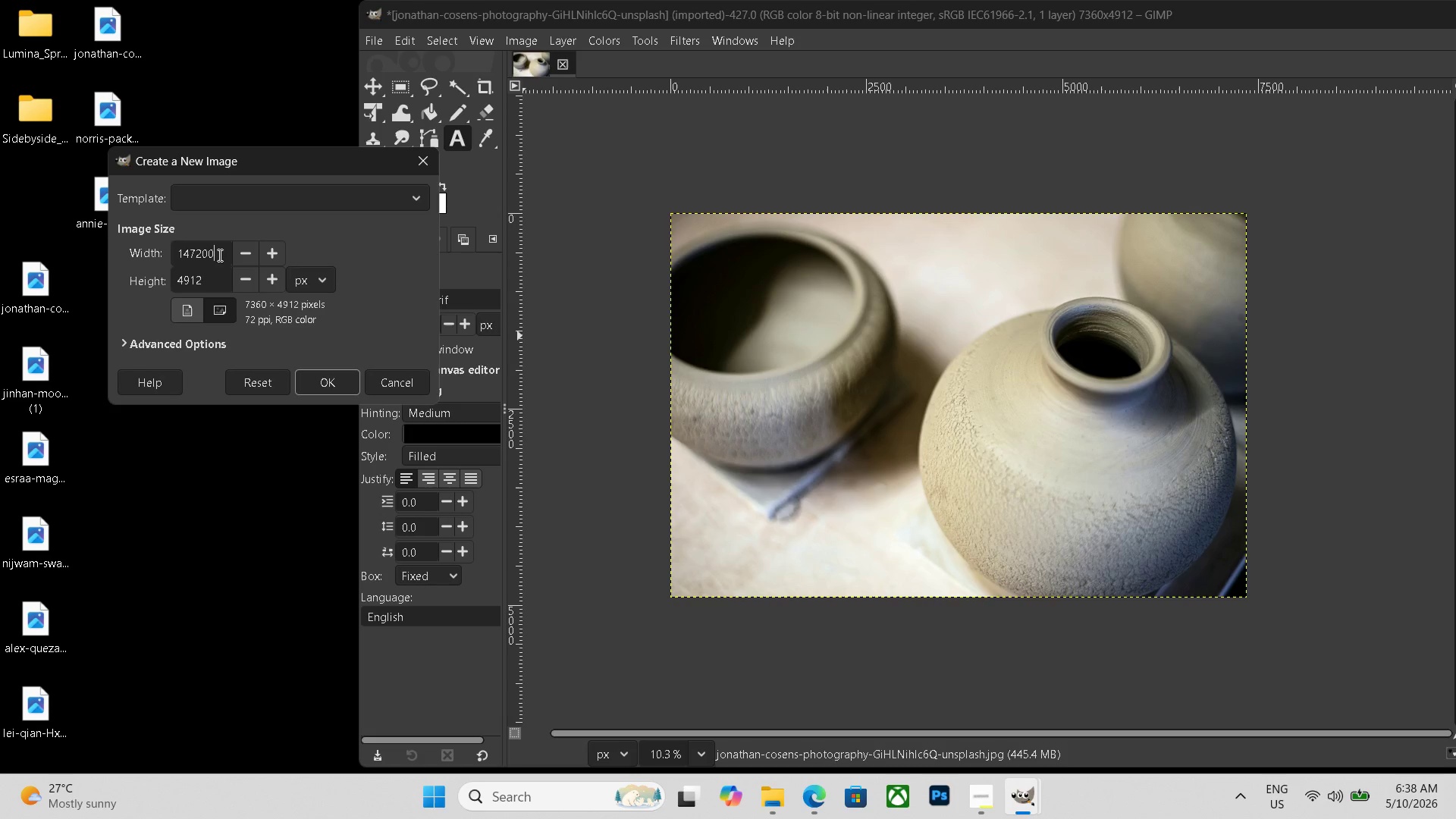 
key(Backspace)
 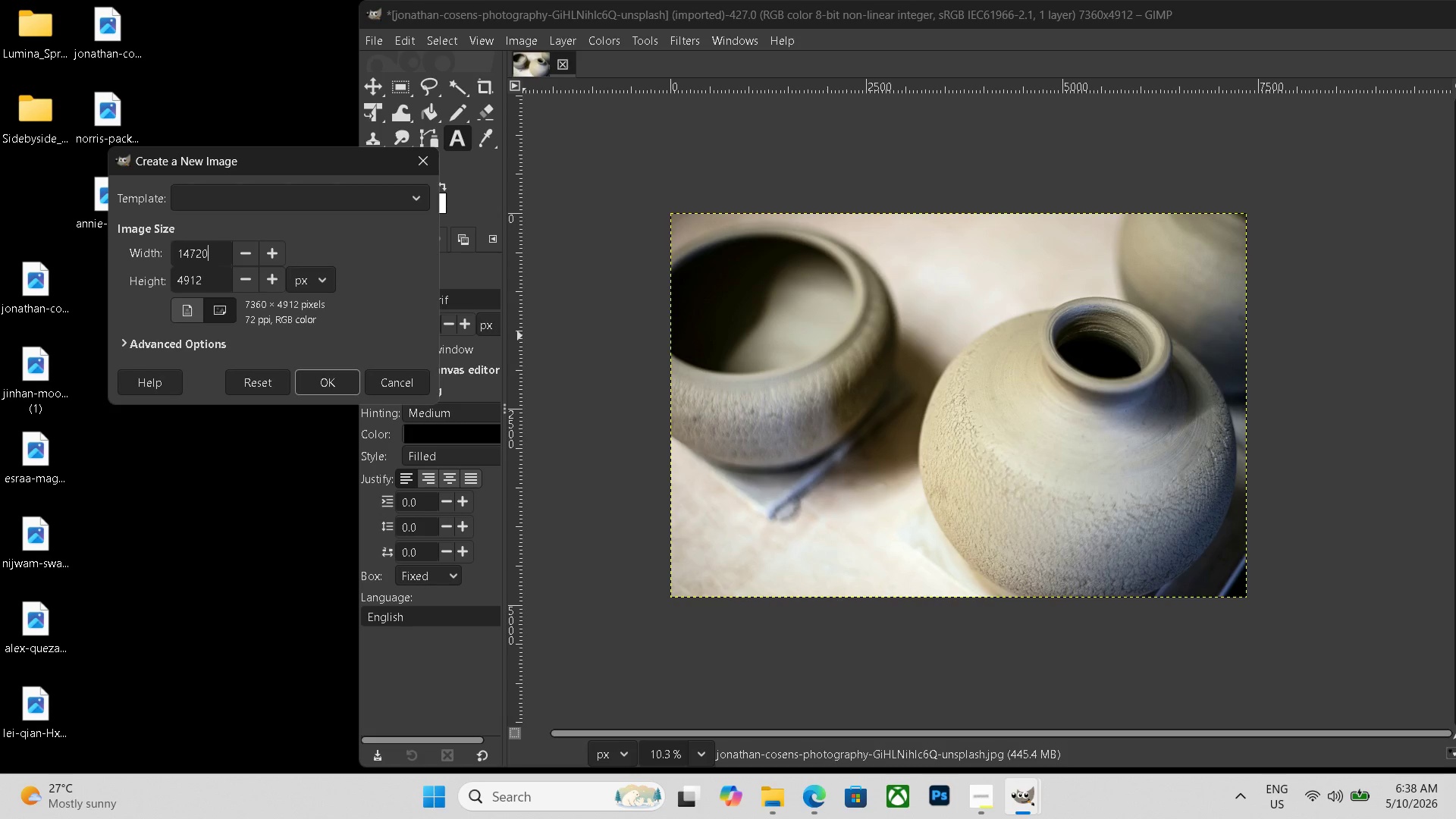 
key(Enter)
 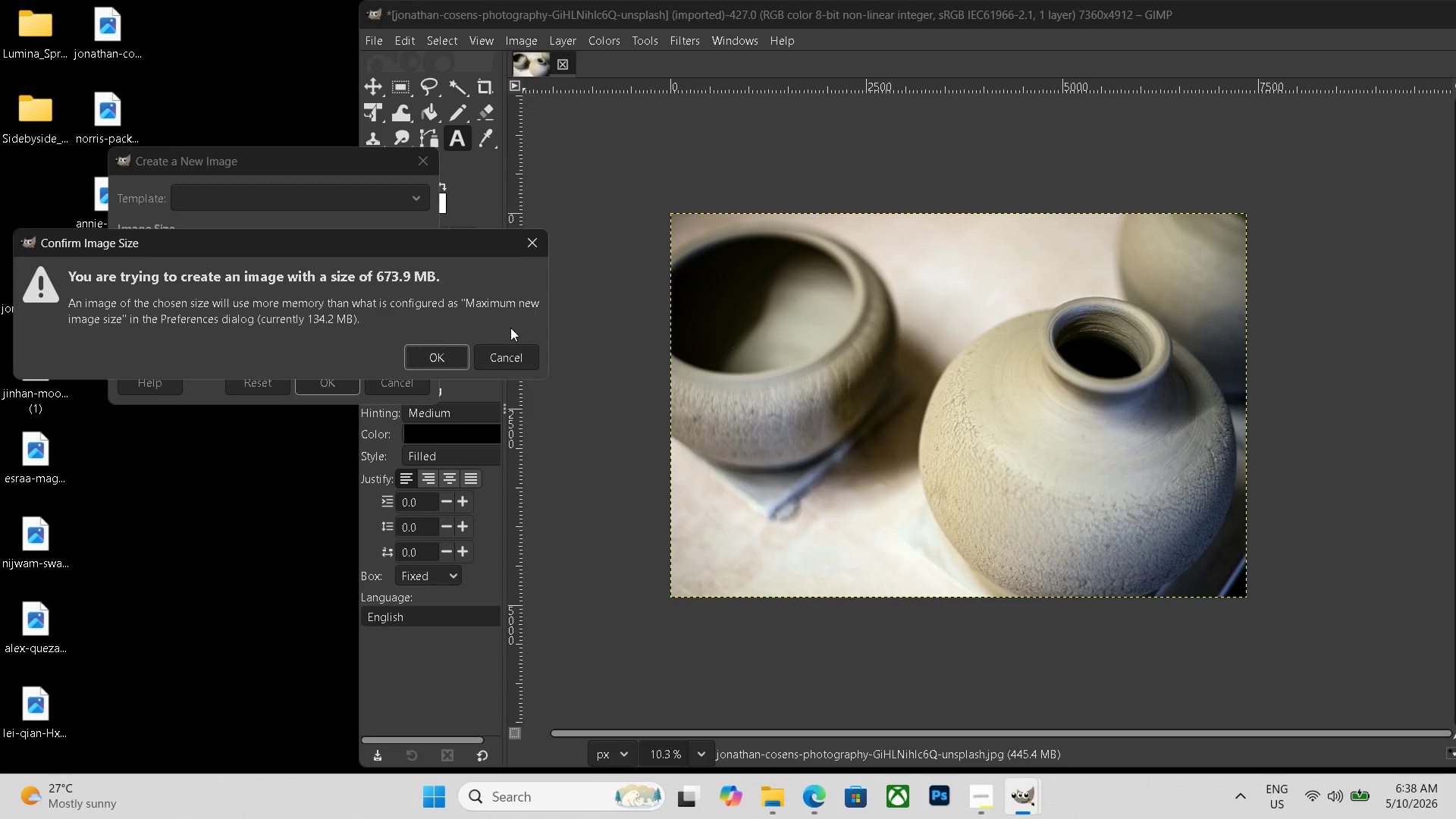 
left_click([446, 348])
 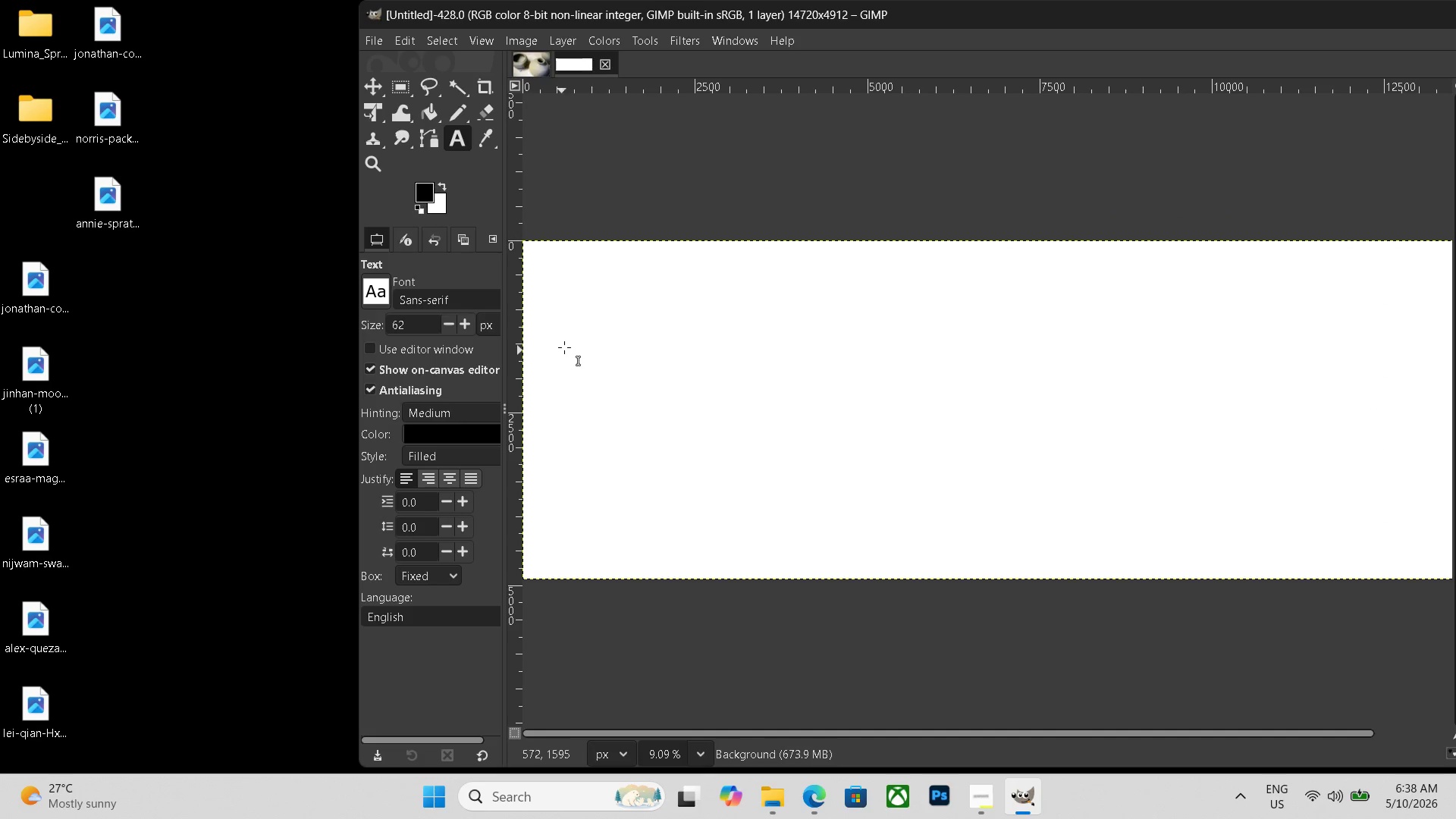 
scroll: coordinate [565, 306], scroll_direction: up, amount: 1.0
 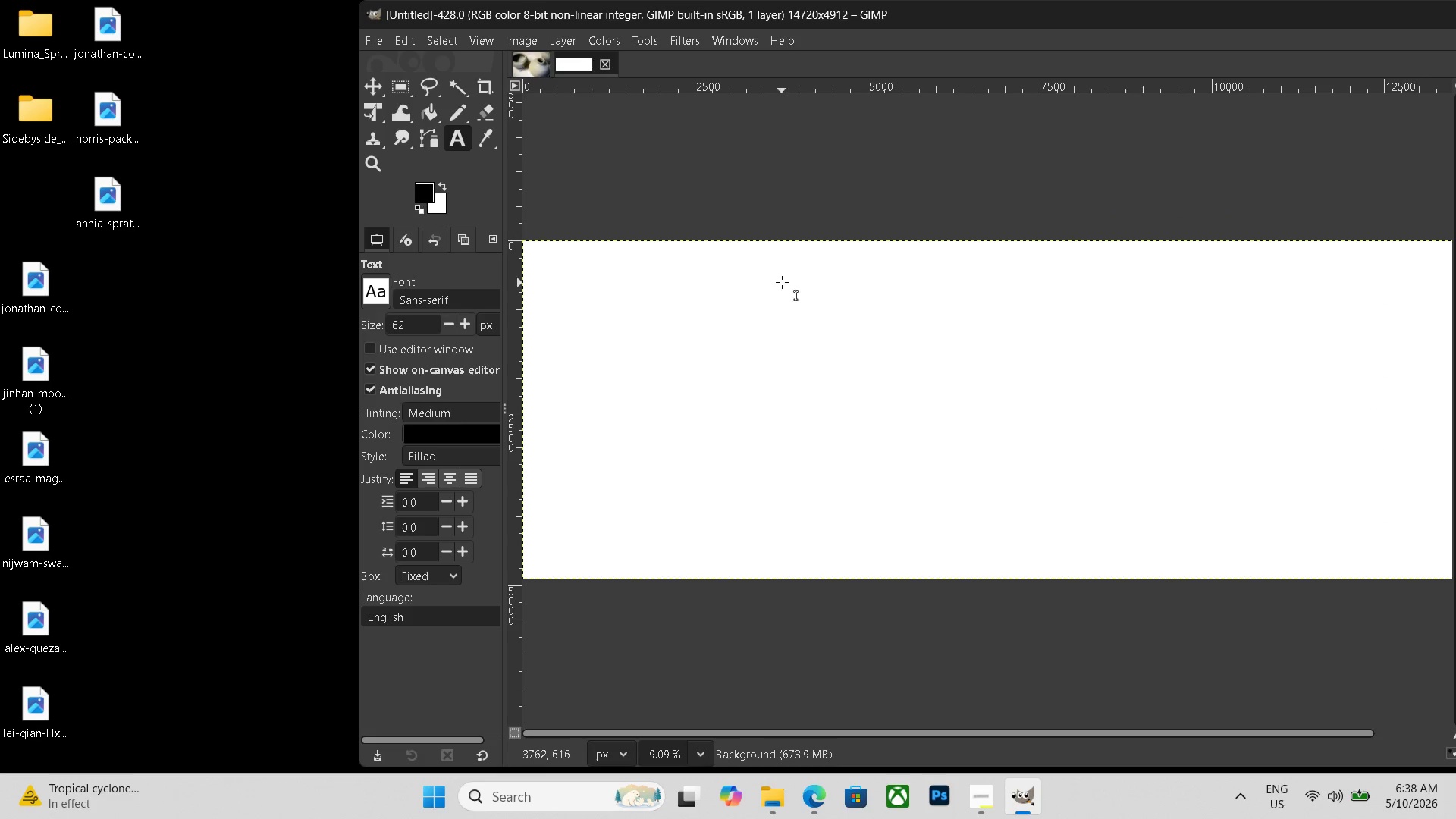 
scroll: coordinate [761, 271], scroll_direction: down, amount: 5.0
 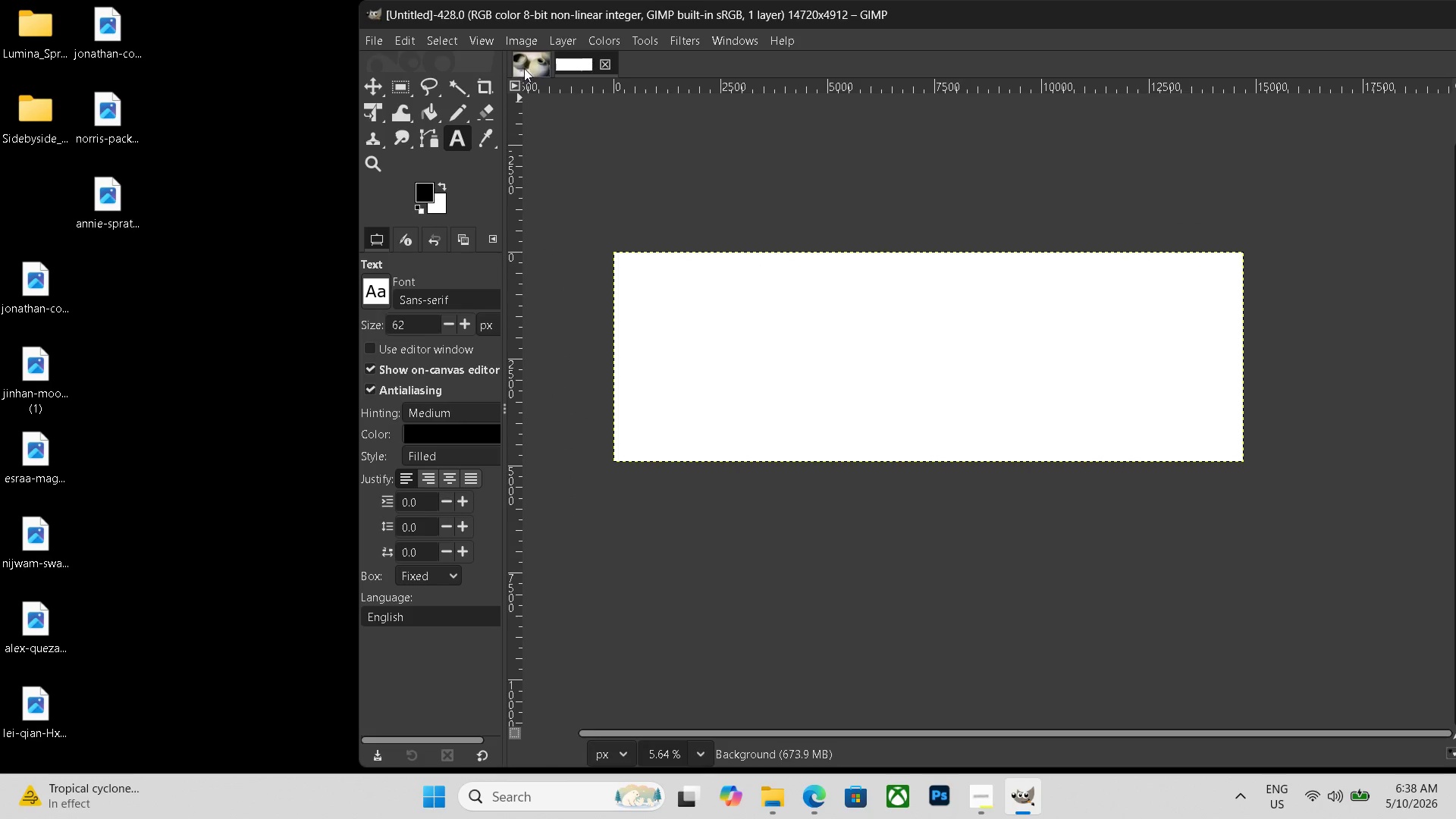 
hold_key(key=ControlLeft, duration=0.64)
 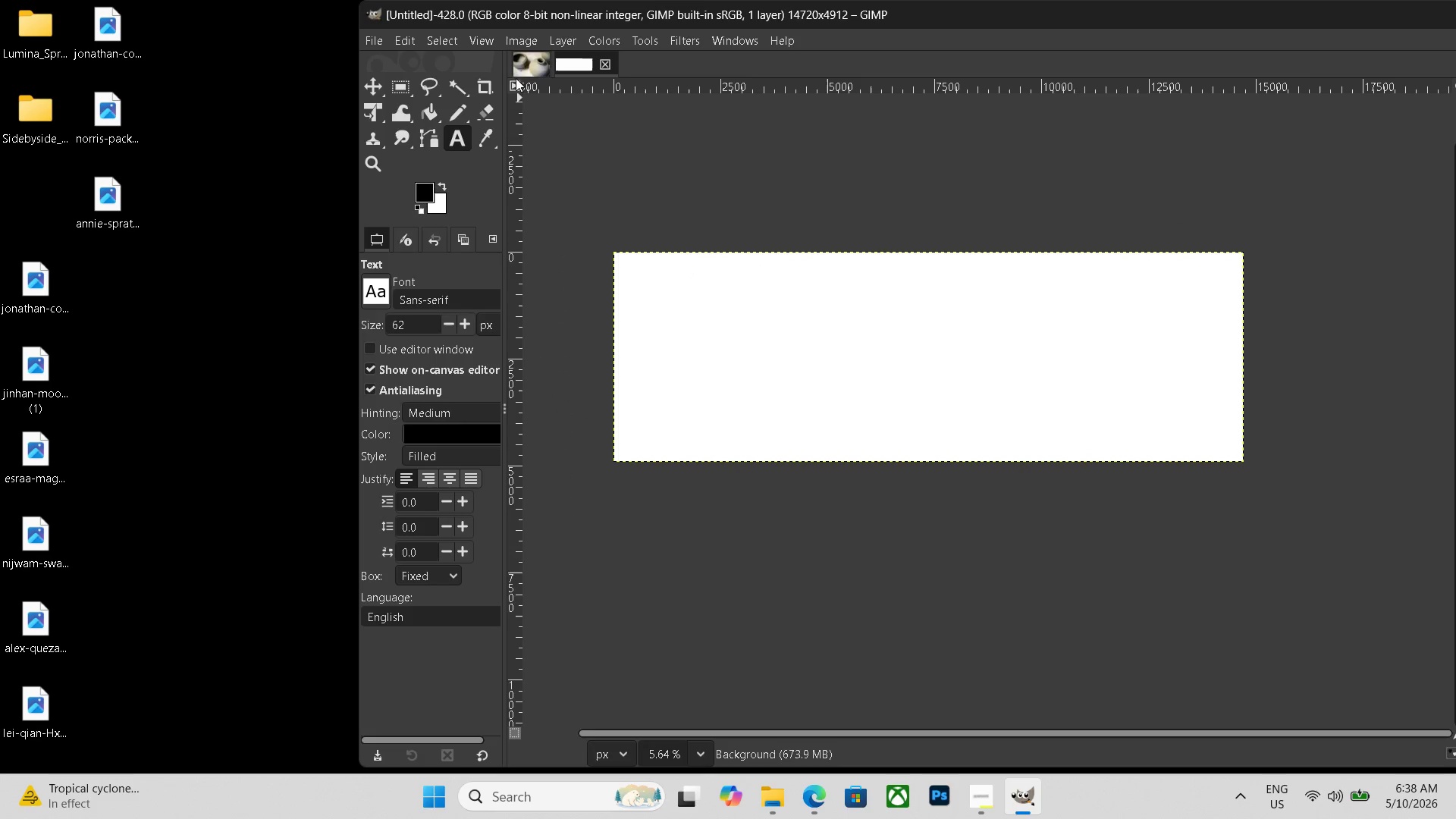 
left_click([524, 68])
 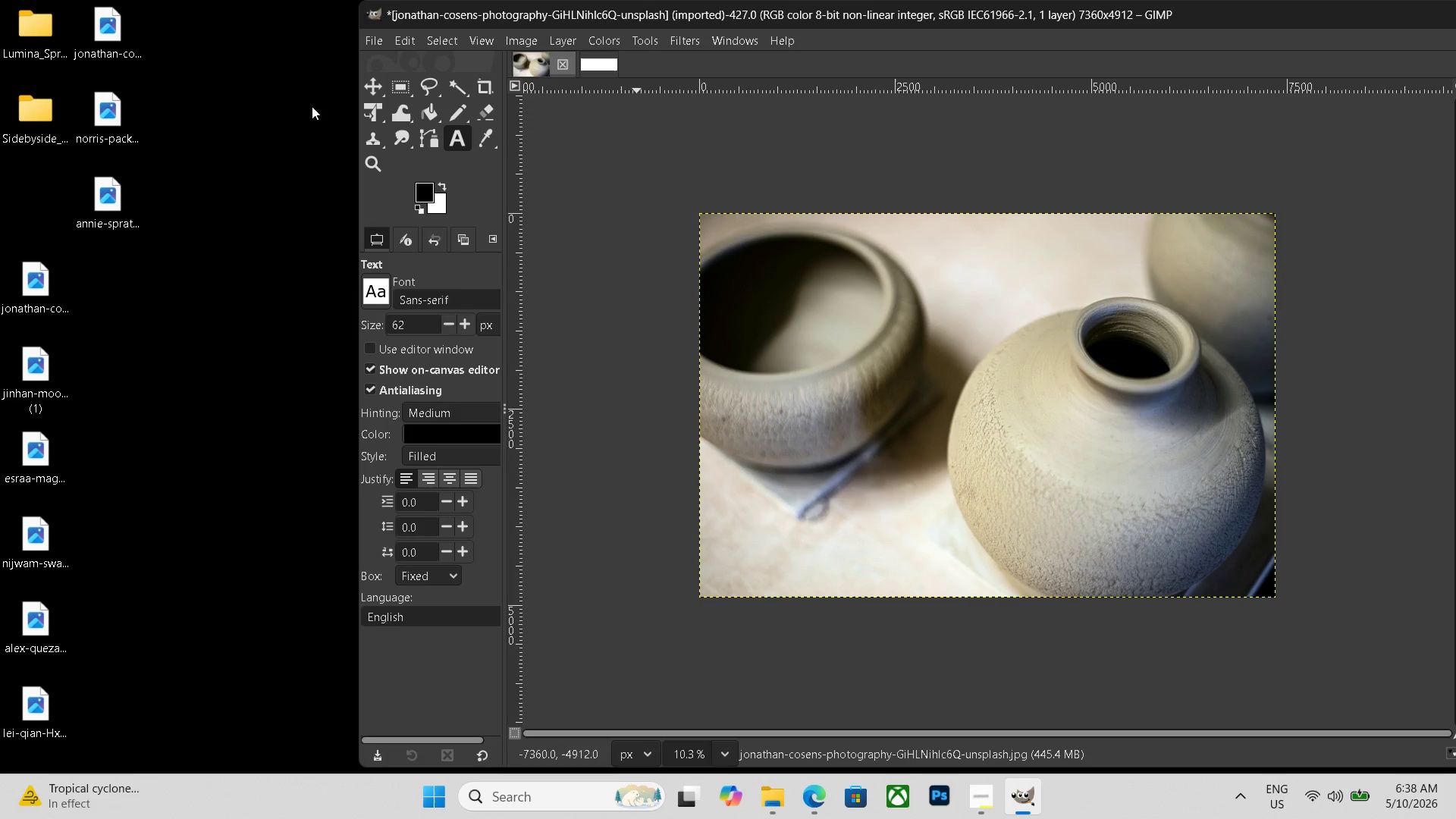 
double_click([39, 267])
 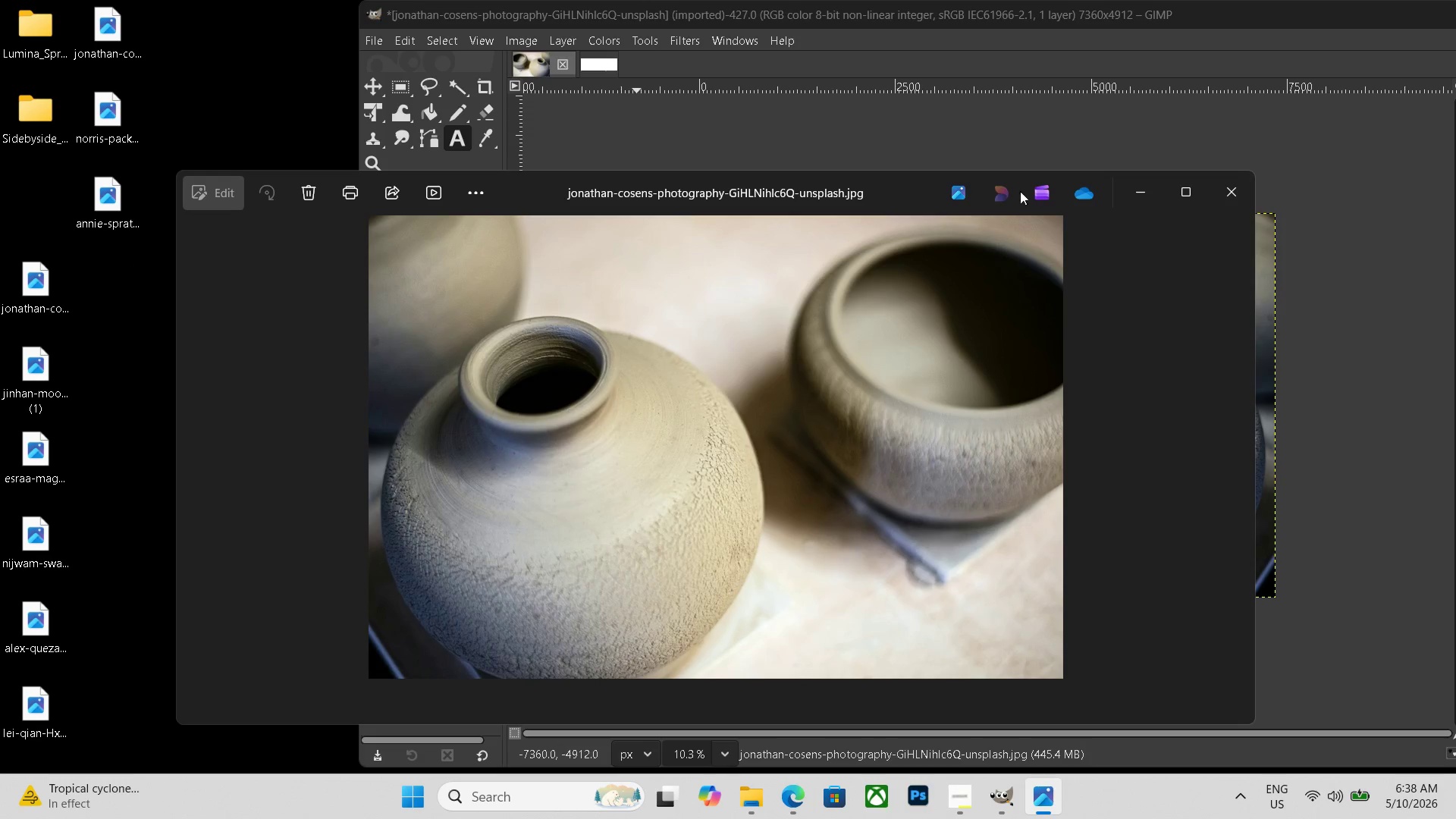 
left_click([1227, 183])
 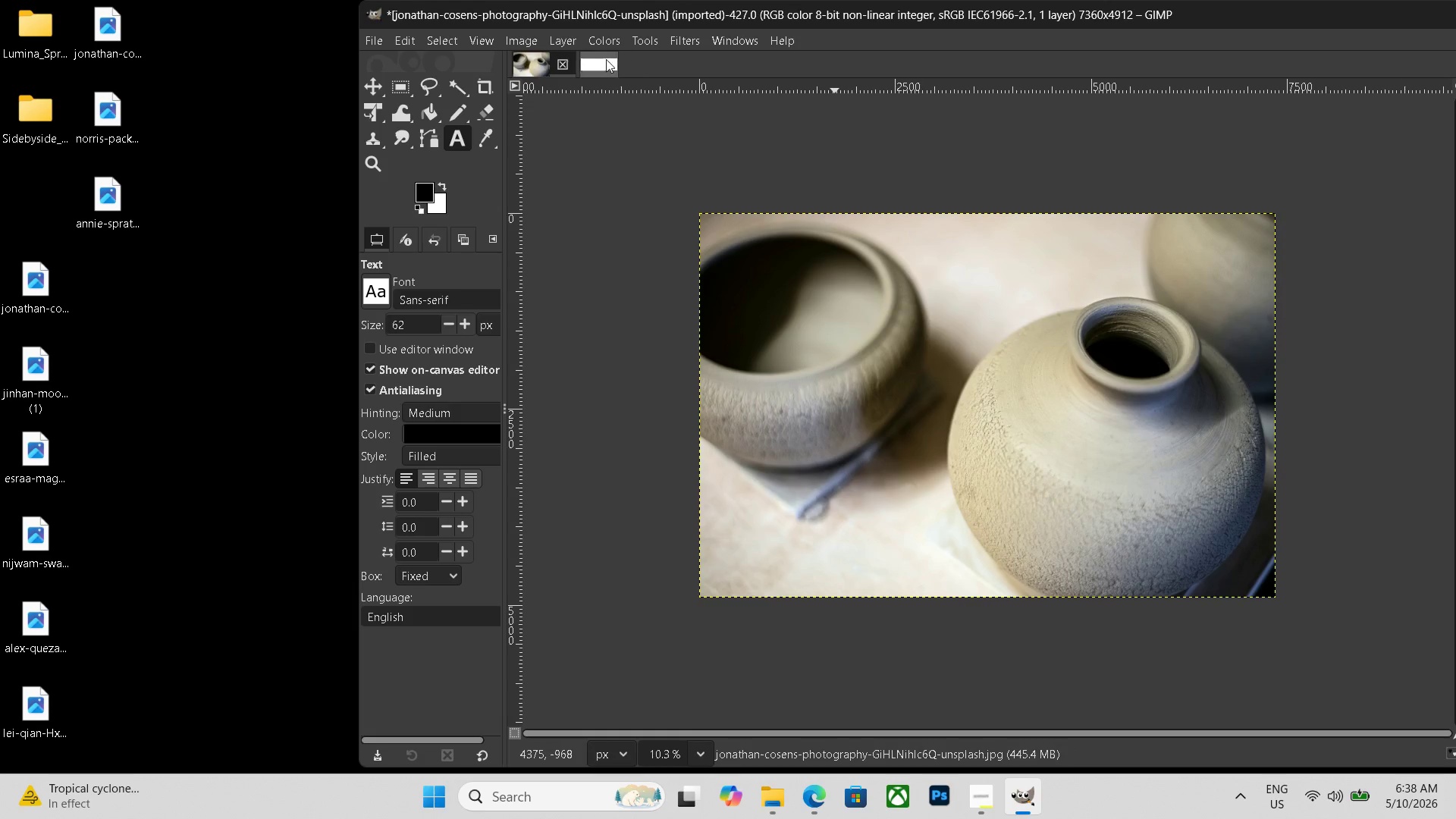 
left_click([605, 59])
 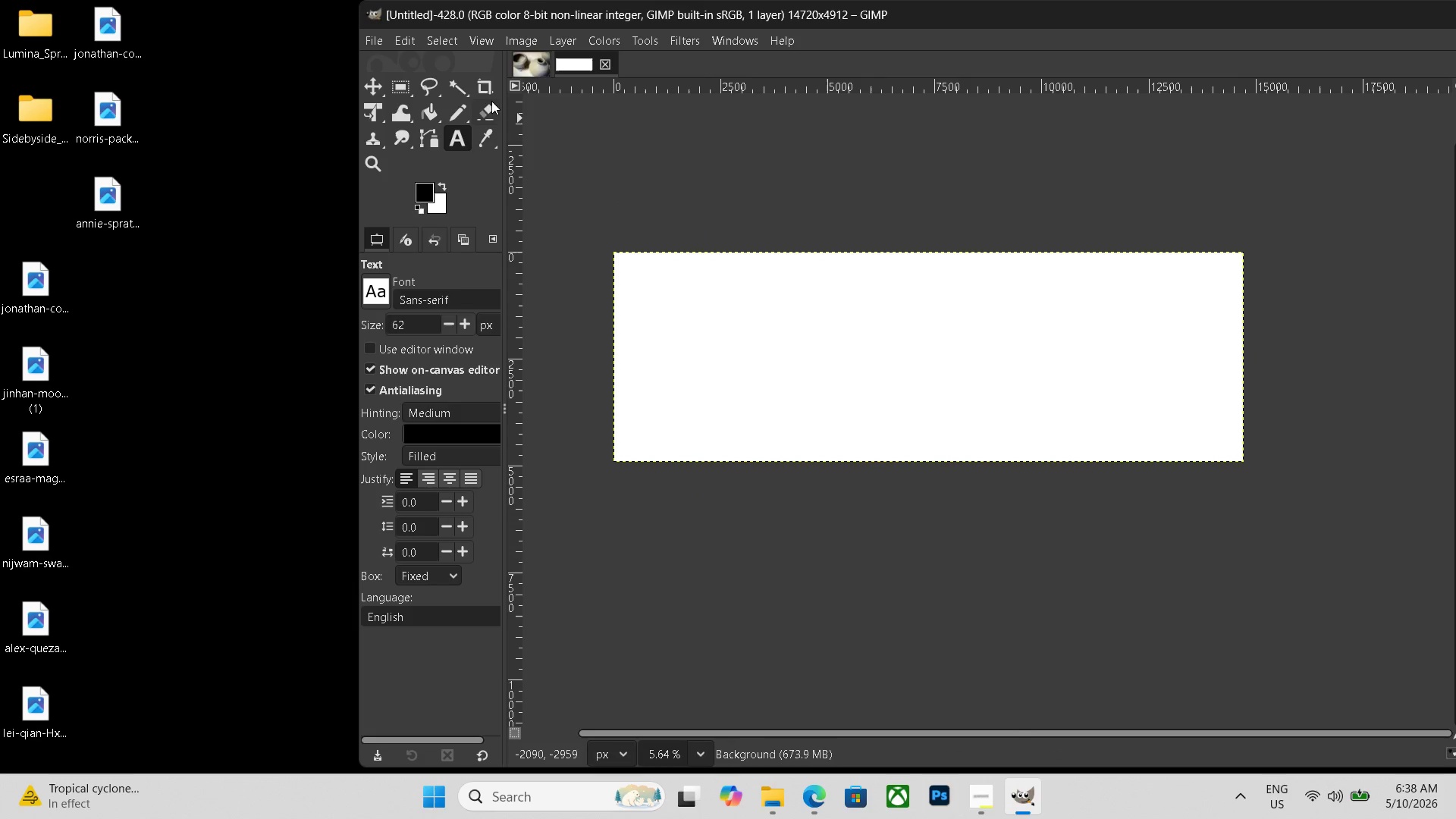 
left_click([522, 63])
 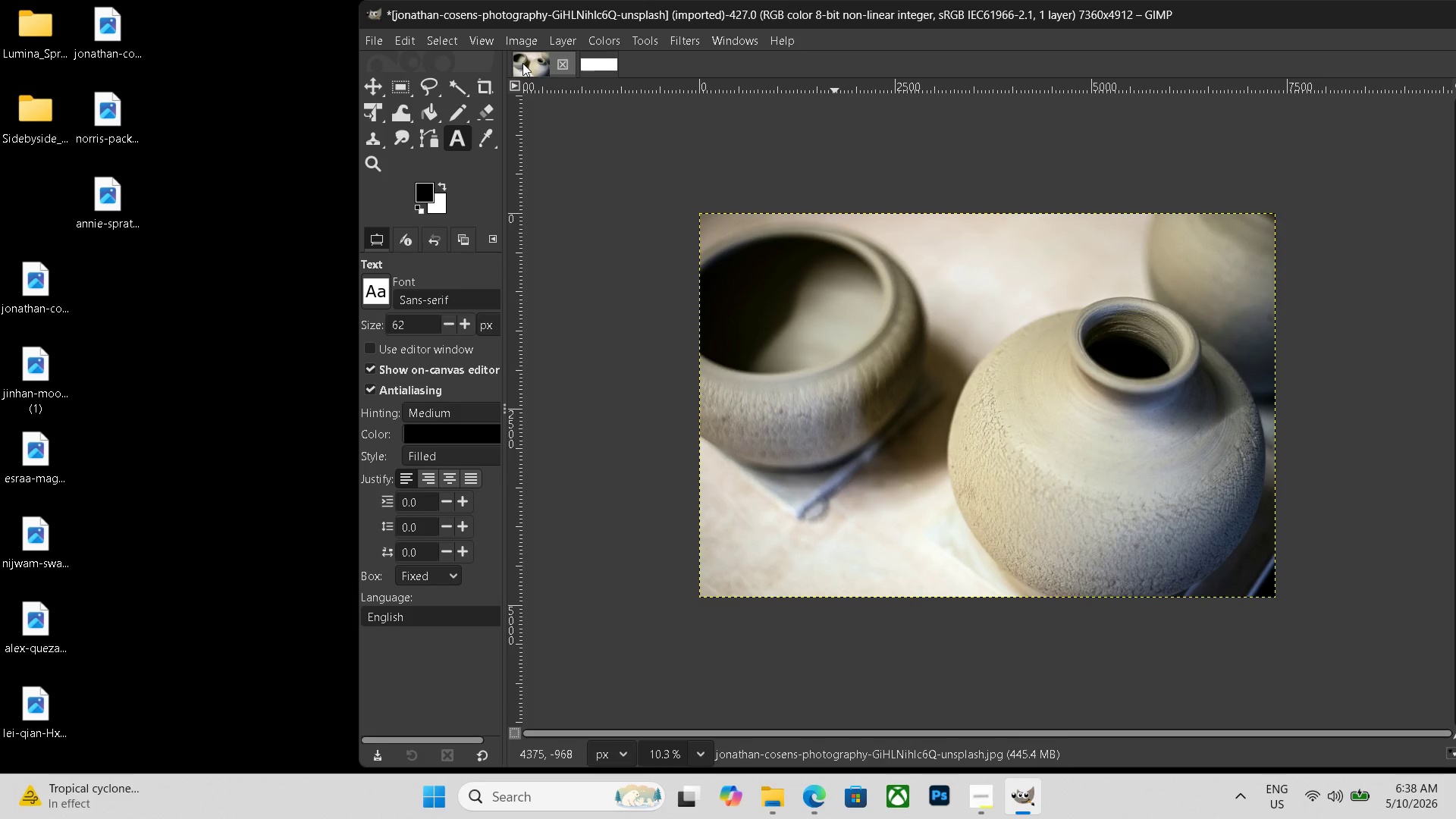 
key(Control+Shift+ShiftLeft)
 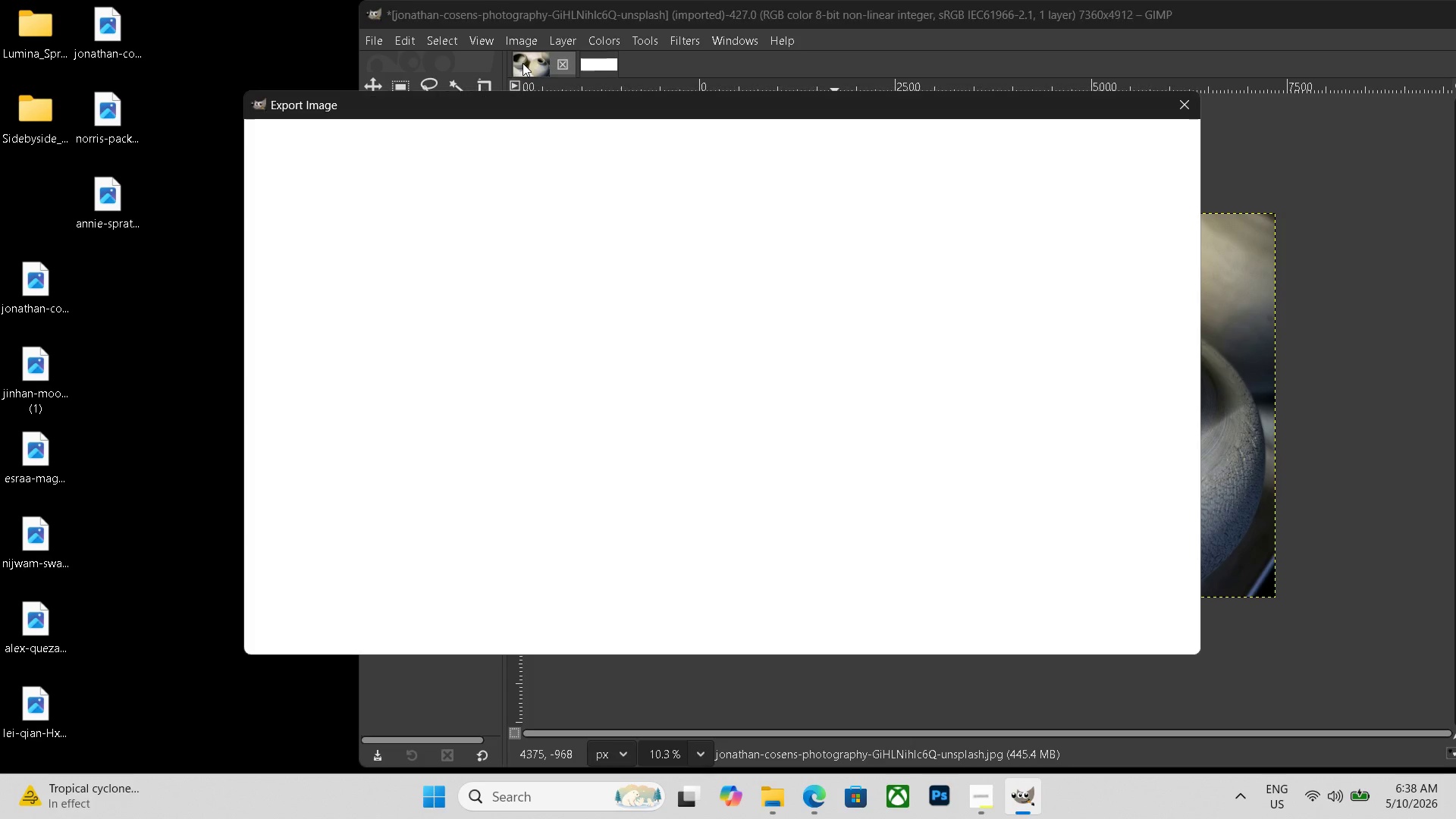 
key(Control+Shift+E)
 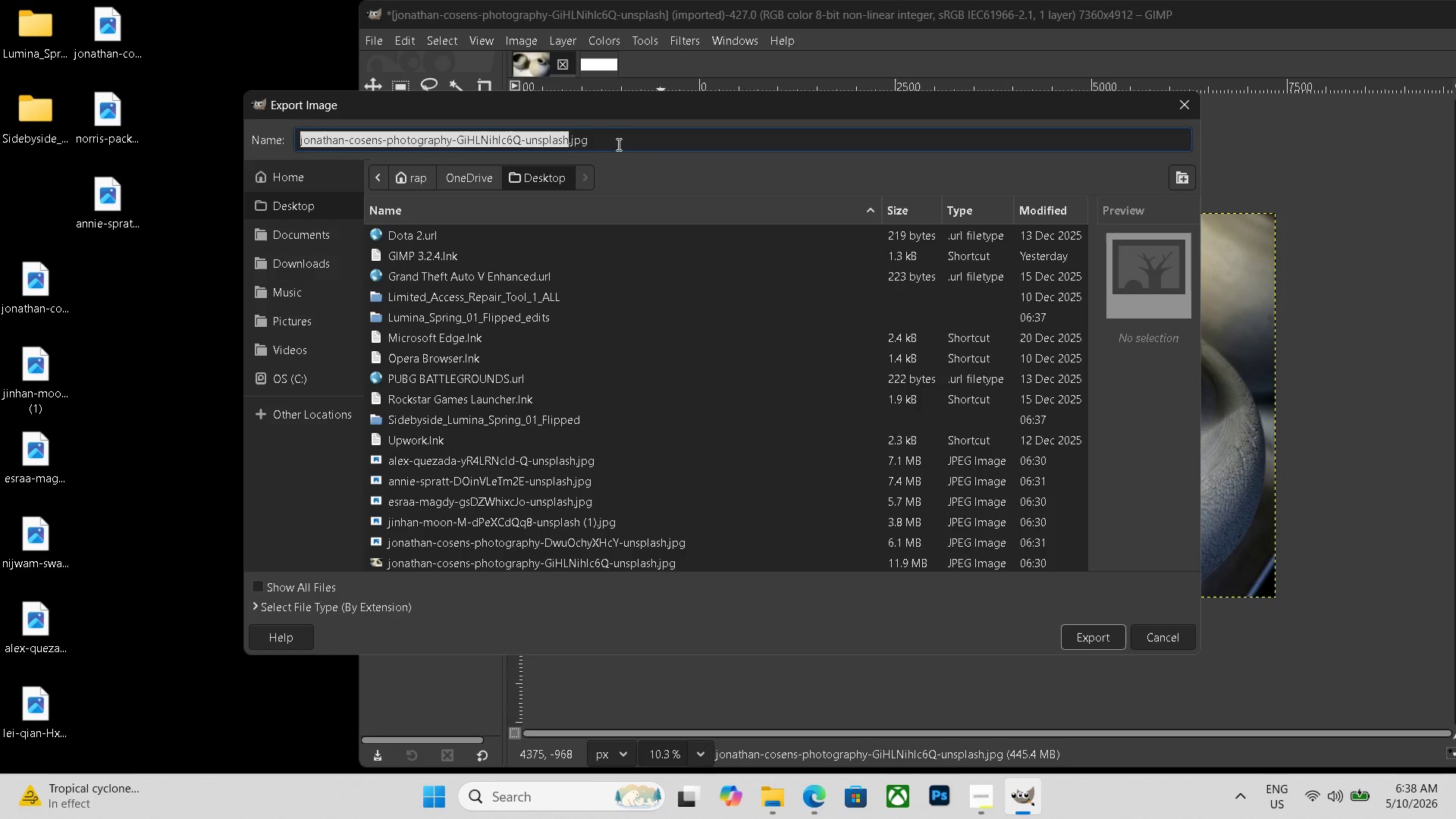 
left_click_drag(start_coordinate=[614, 144], to_coordinate=[69, 101])
 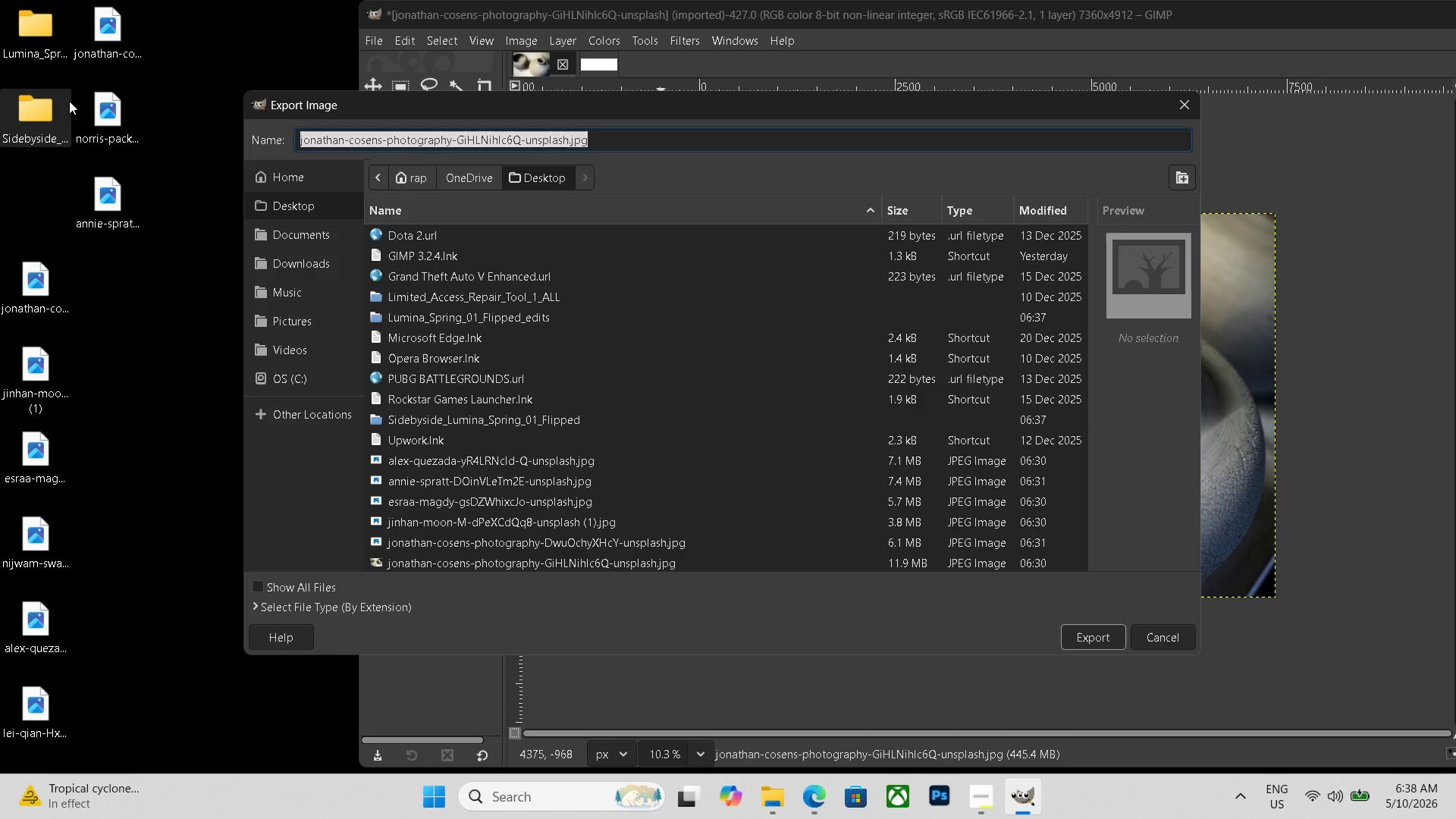 
key(Control+ControlLeft)
 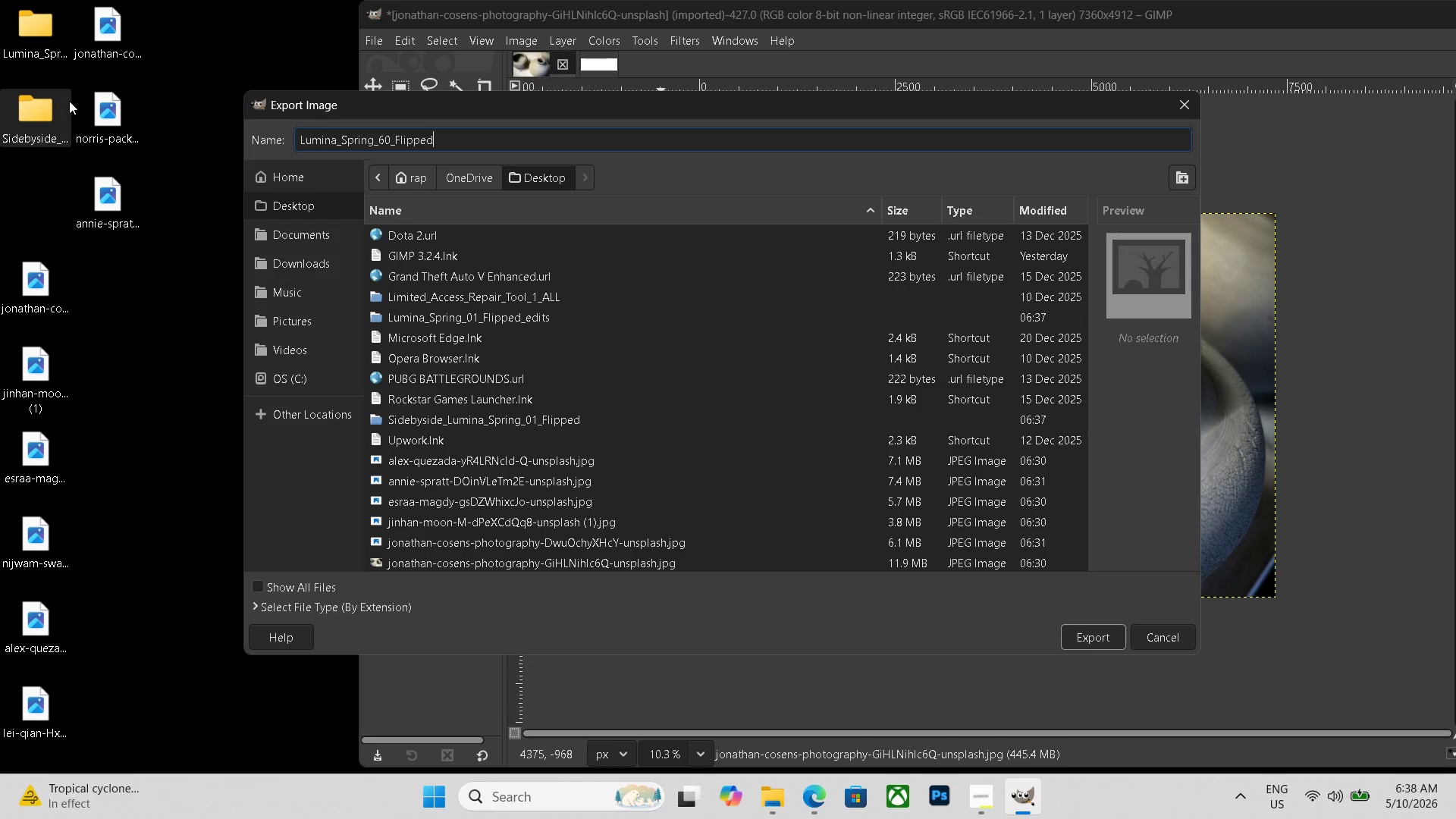 
key(Control+V)
 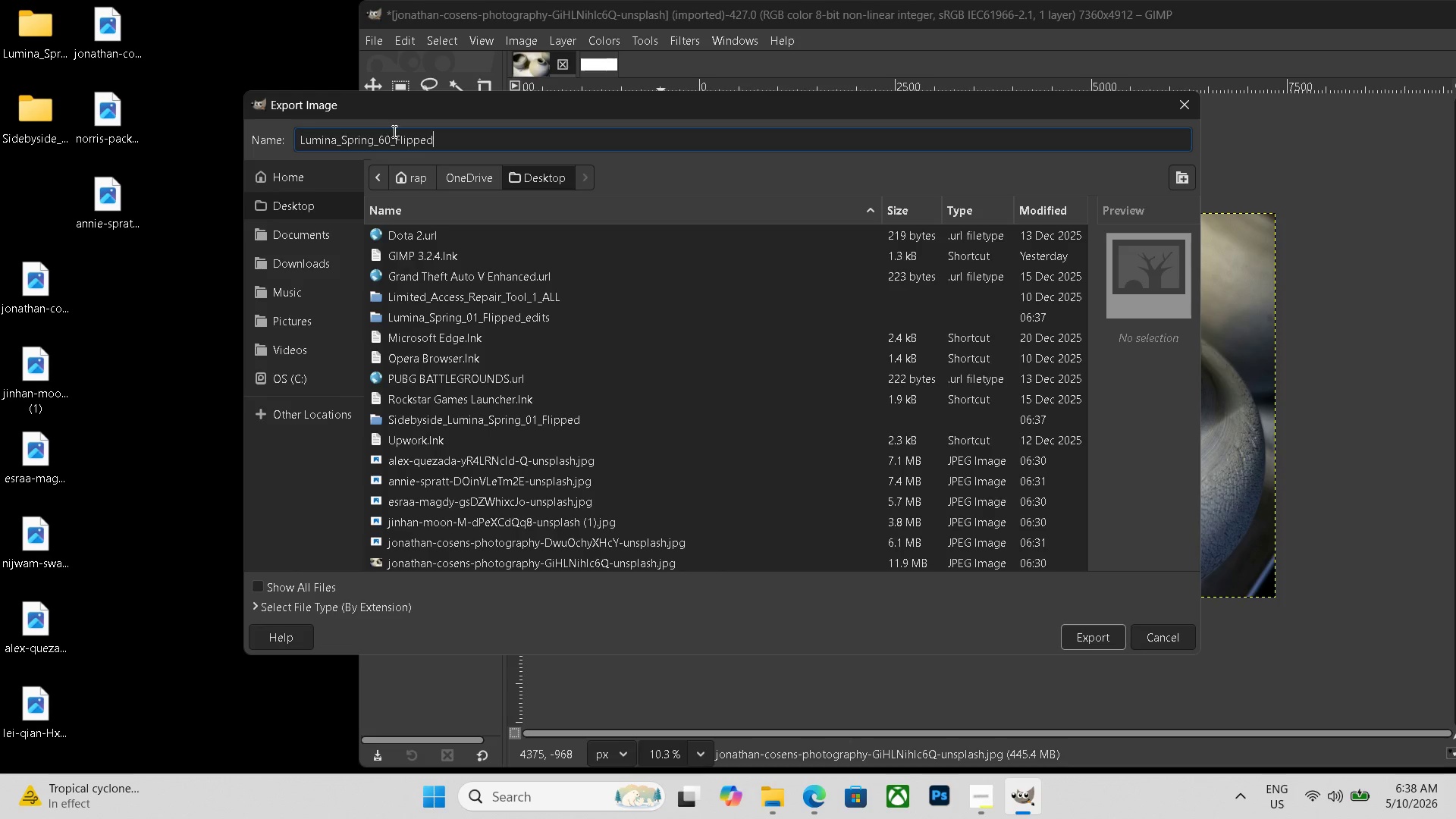 
left_click([391, 134])
 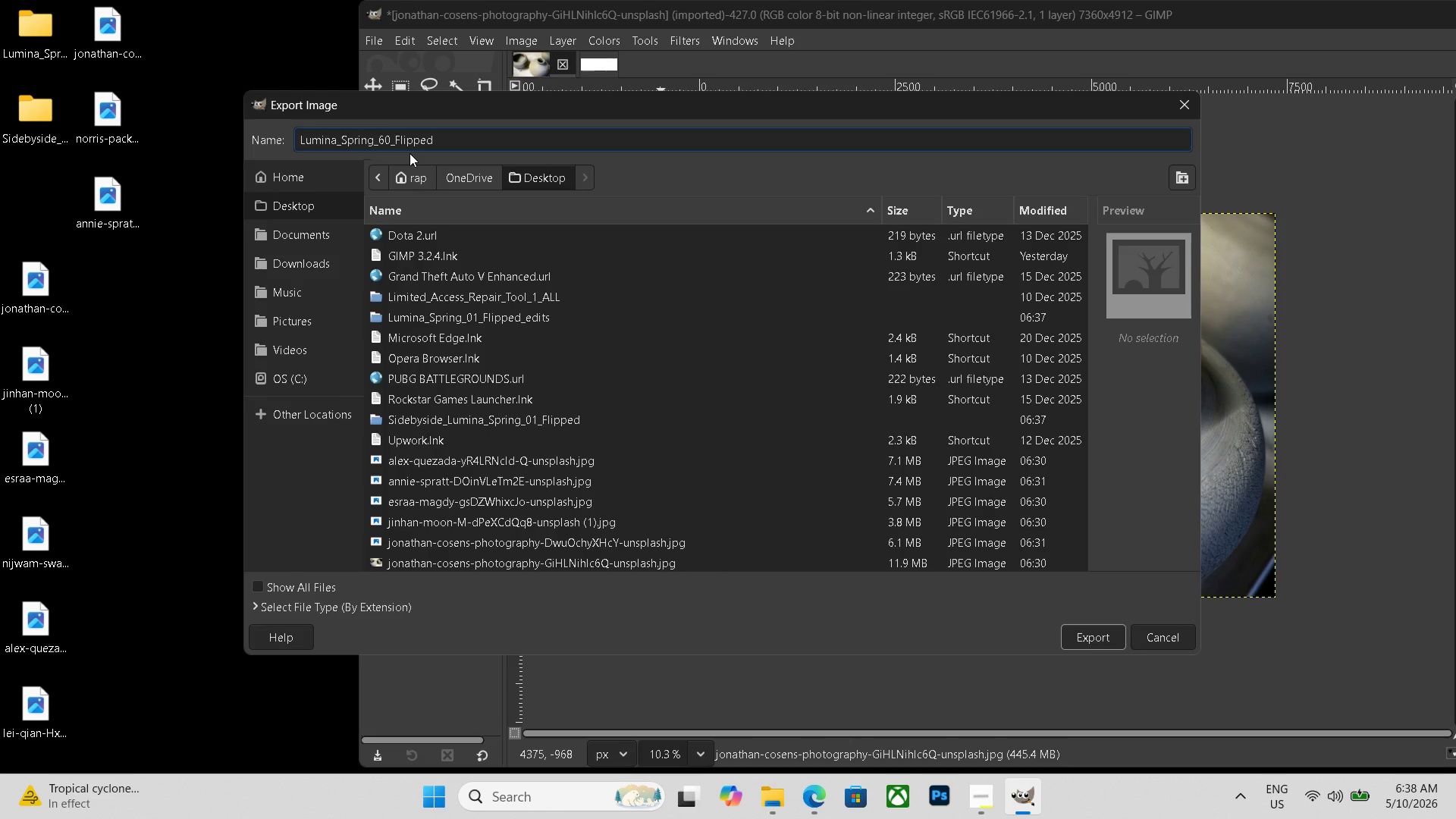 
key(Backspace)
 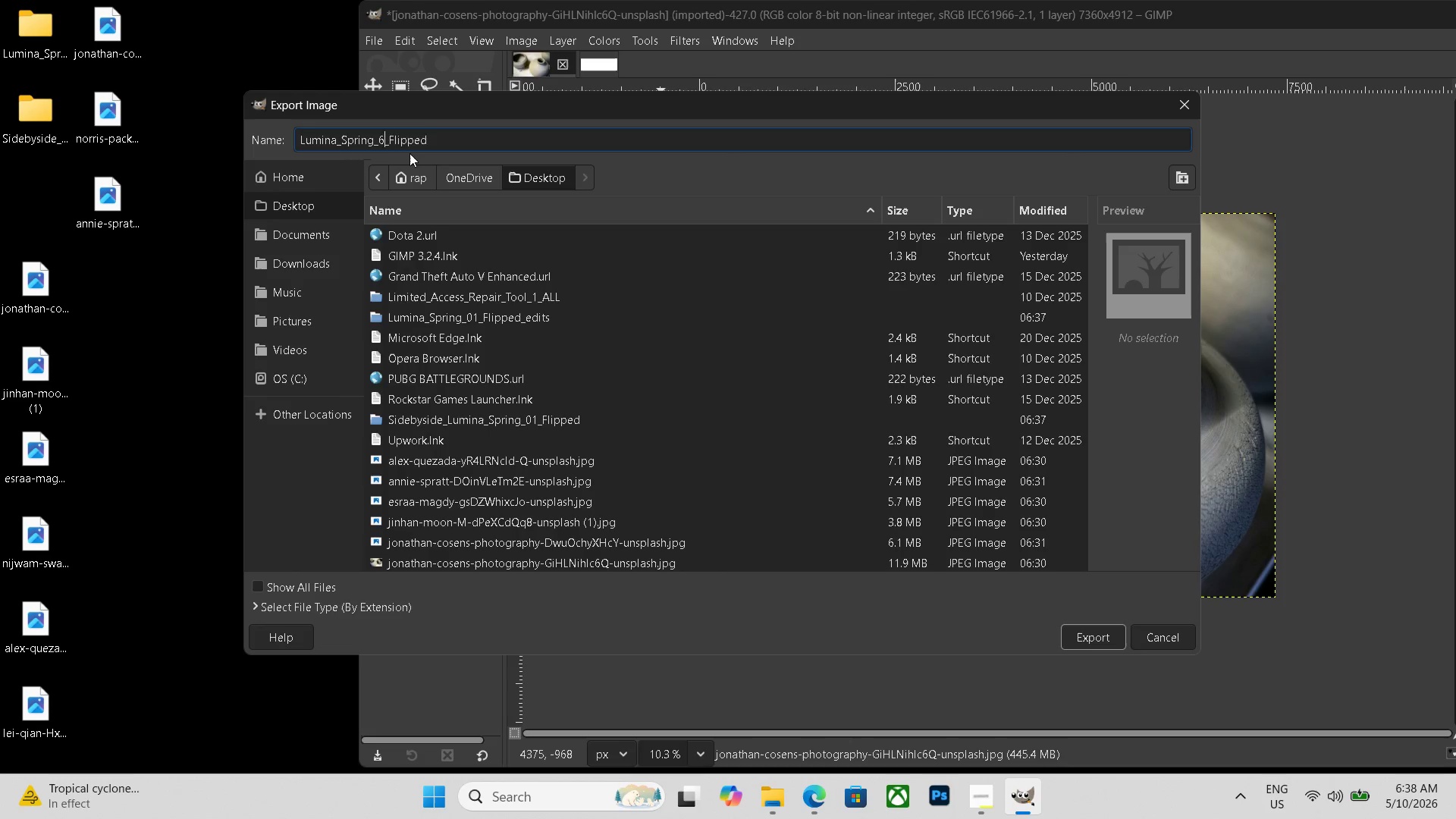 
key(Numpad2)
 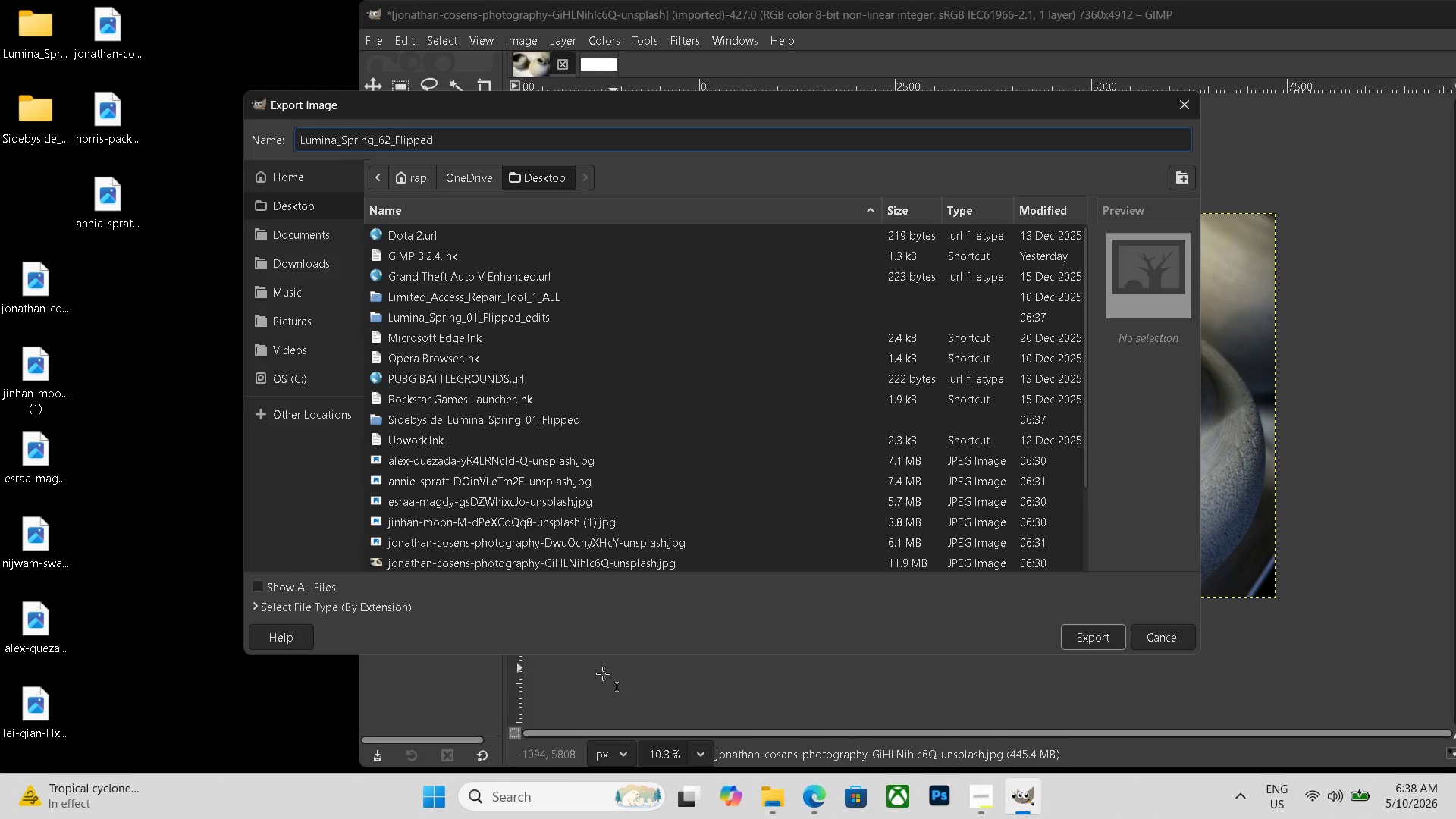 
left_click([375, 589])
 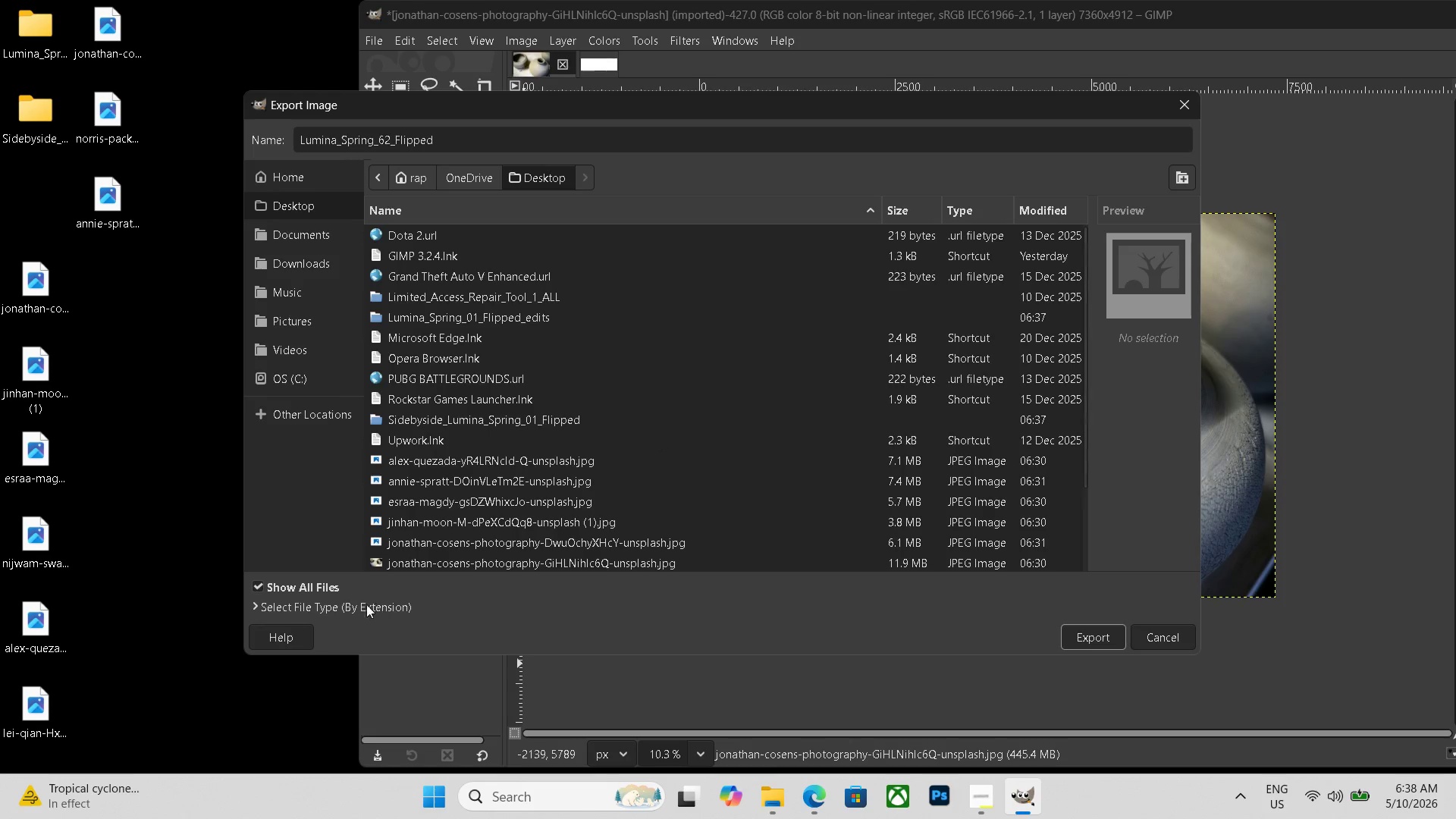 
left_click([334, 589])
 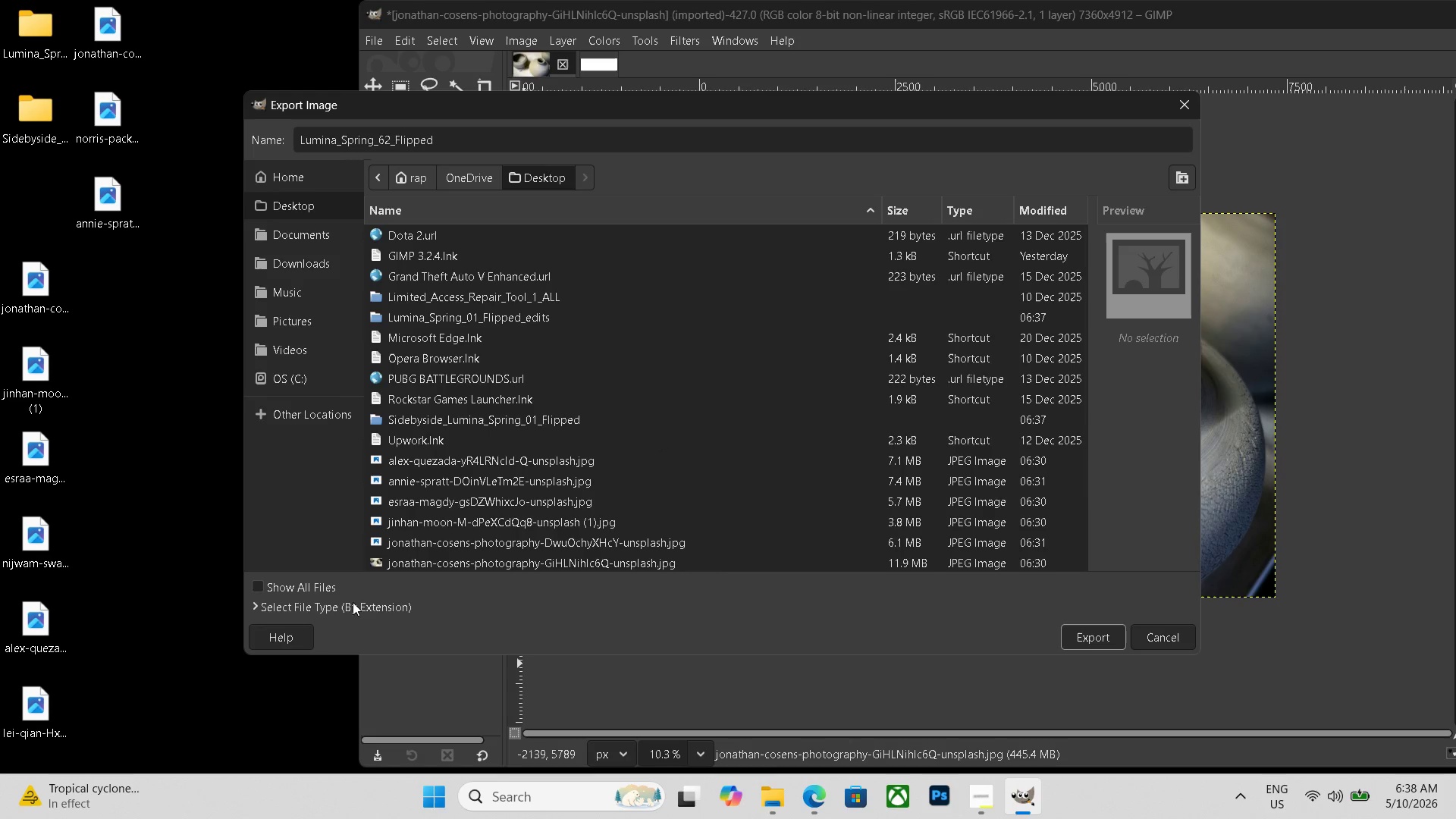 
scroll: coordinate [368, 579], scroll_direction: down, amount: 17.0
 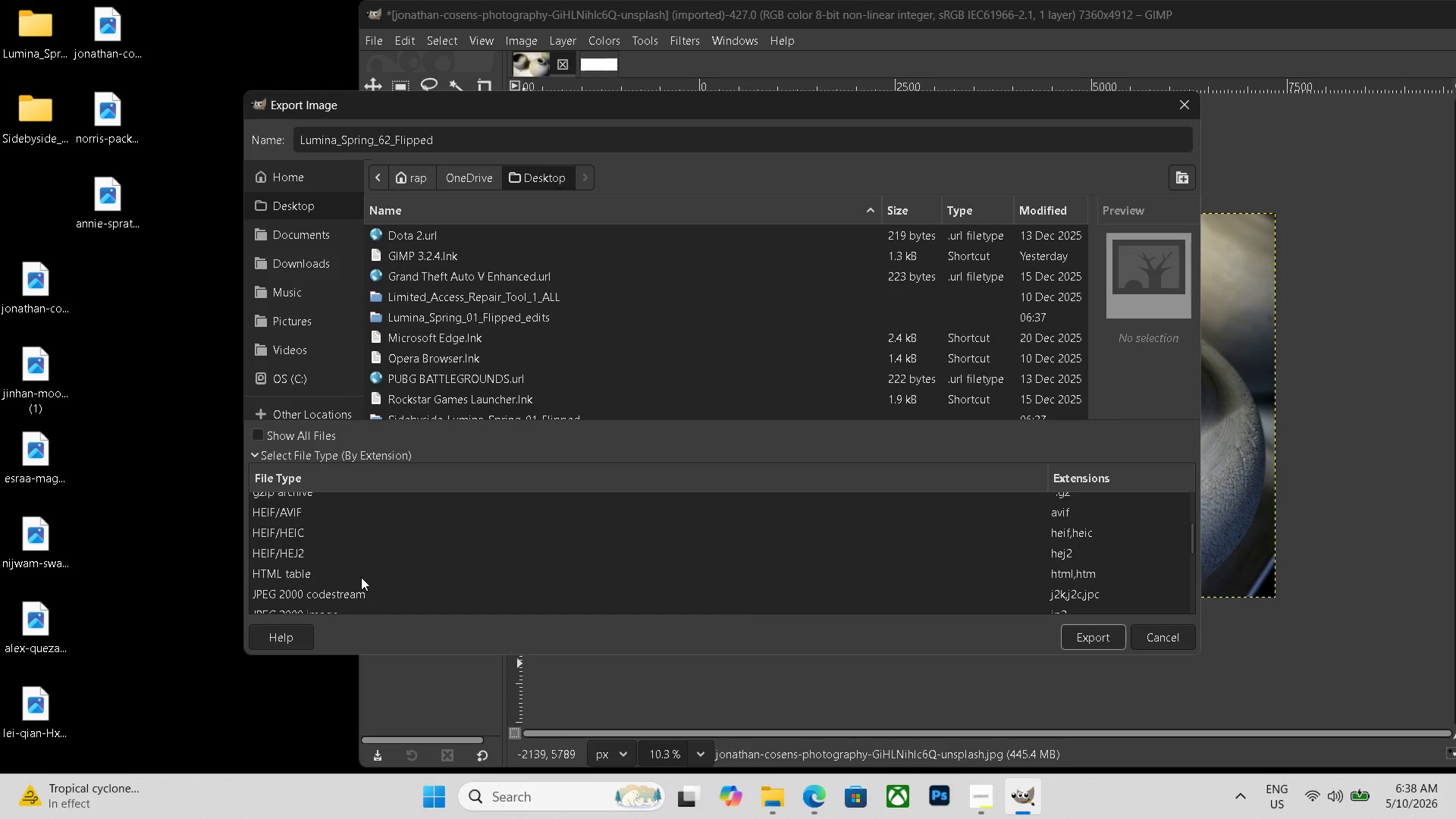 
double_click([360, 613])
 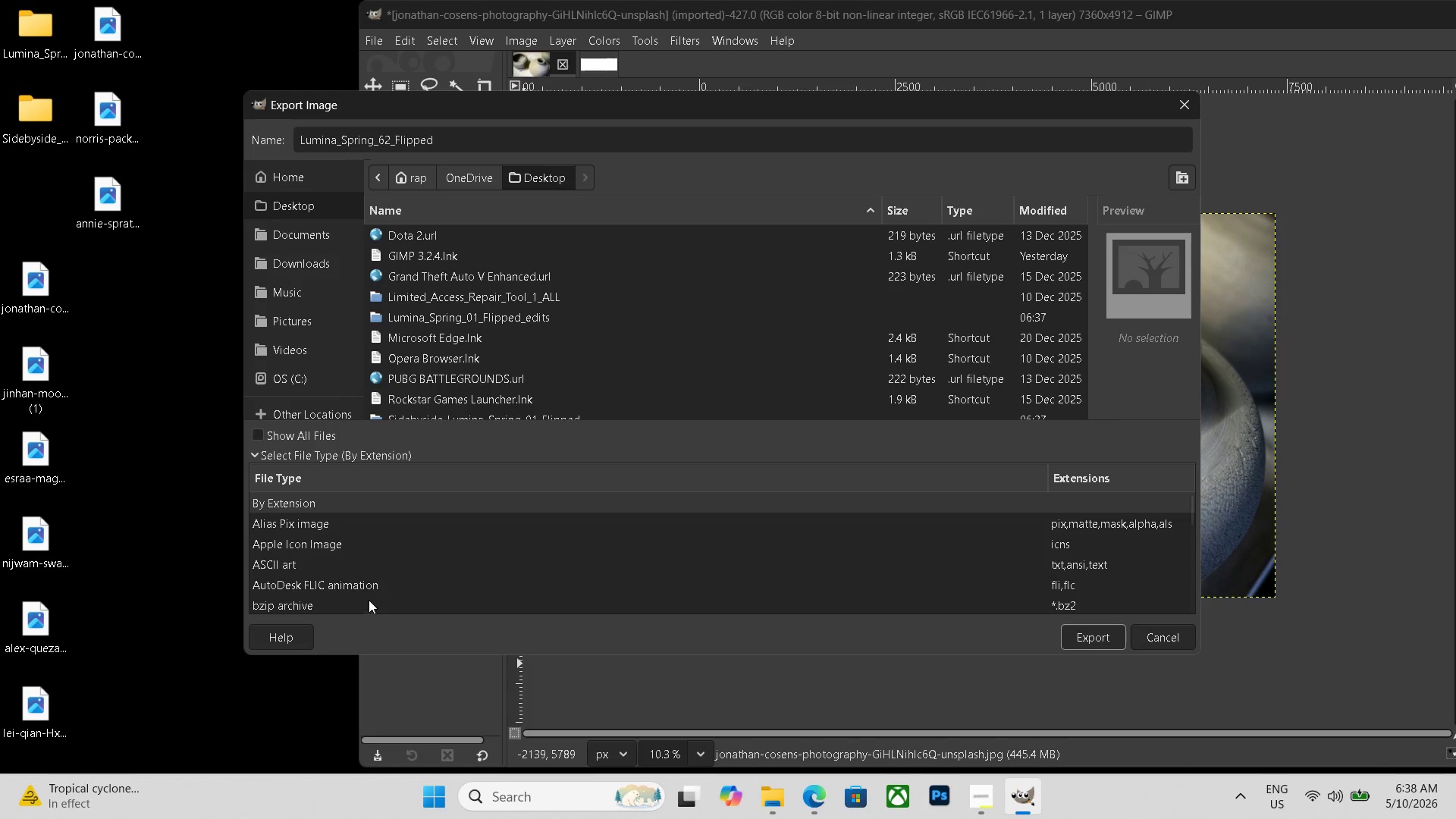 
scroll: coordinate [361, 577], scroll_direction: none, amount: 0.0
 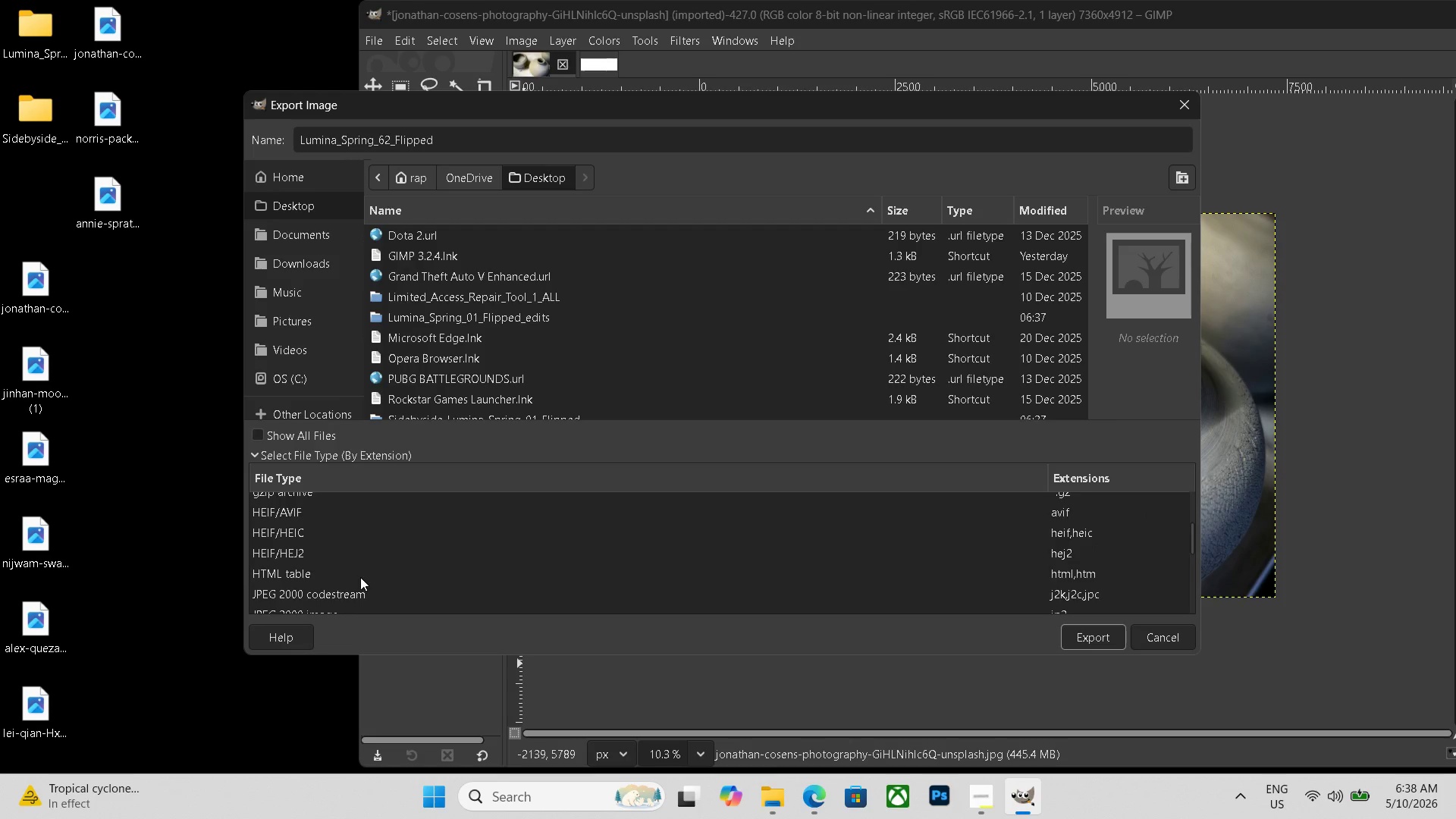 
scroll: coordinate [360, 577], scroll_direction: down, amount: 3.0
 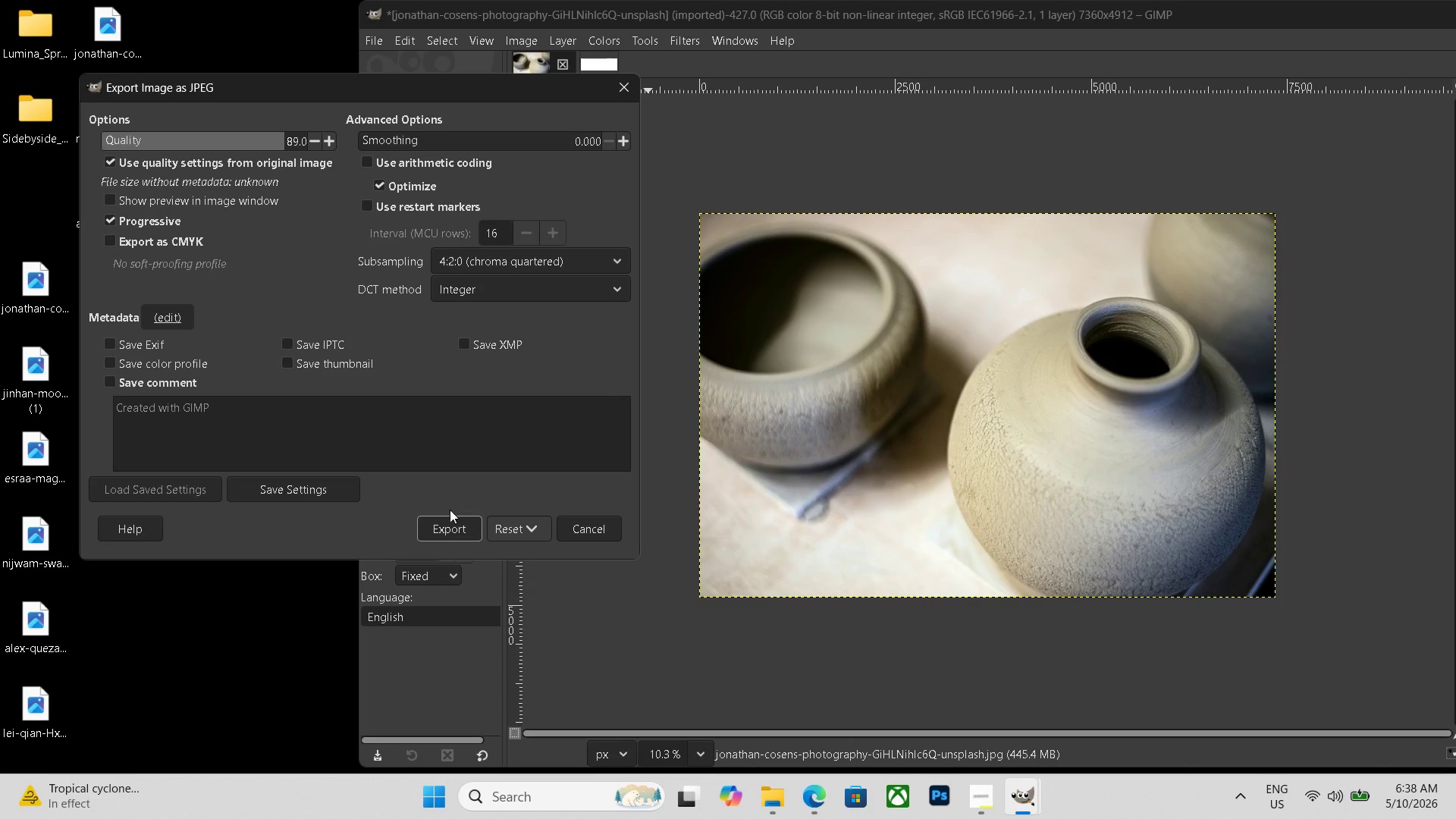 
left_click([593, 67])
 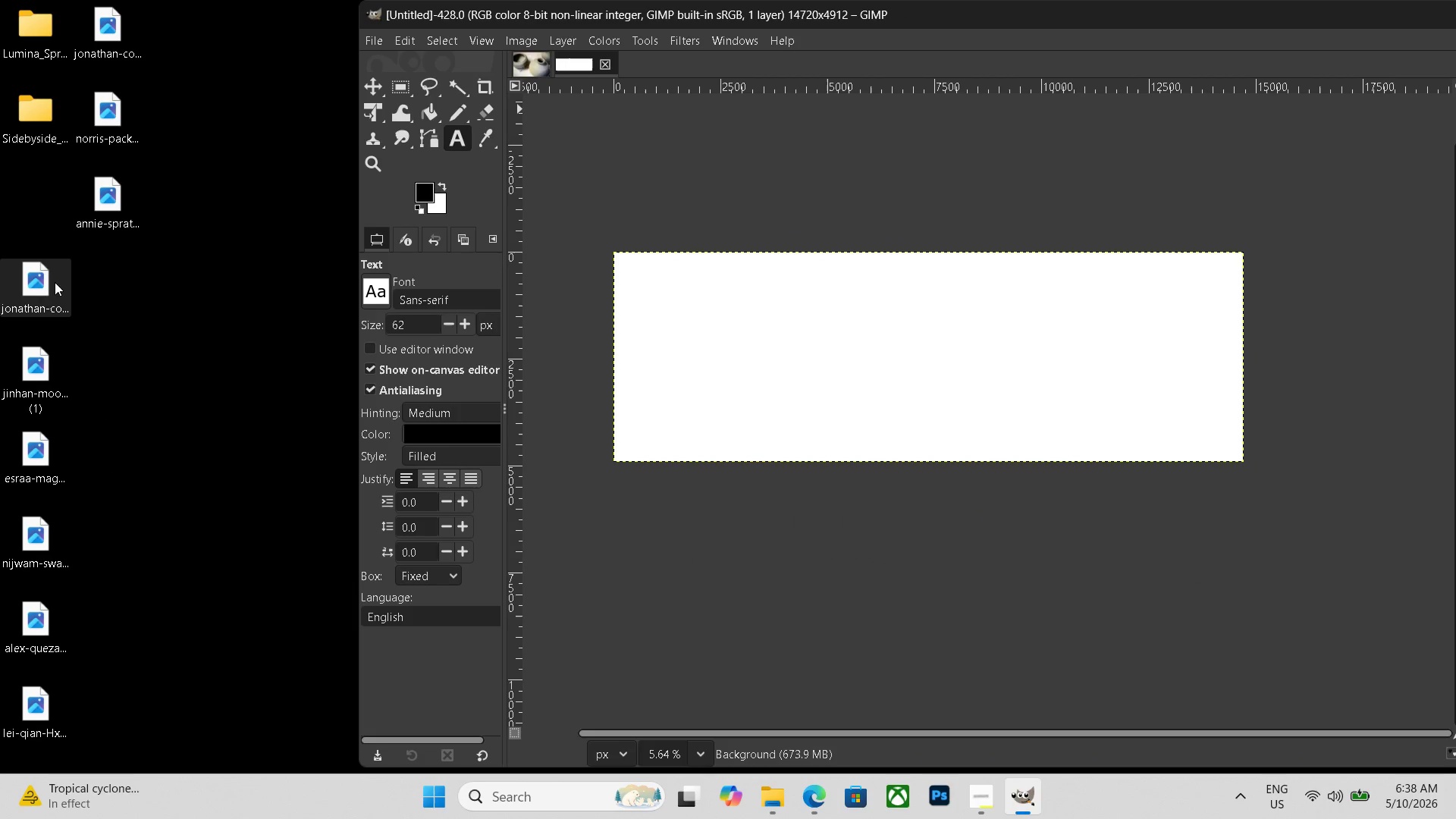 
left_click_drag(start_coordinate=[33, 293], to_coordinate=[711, 327])
 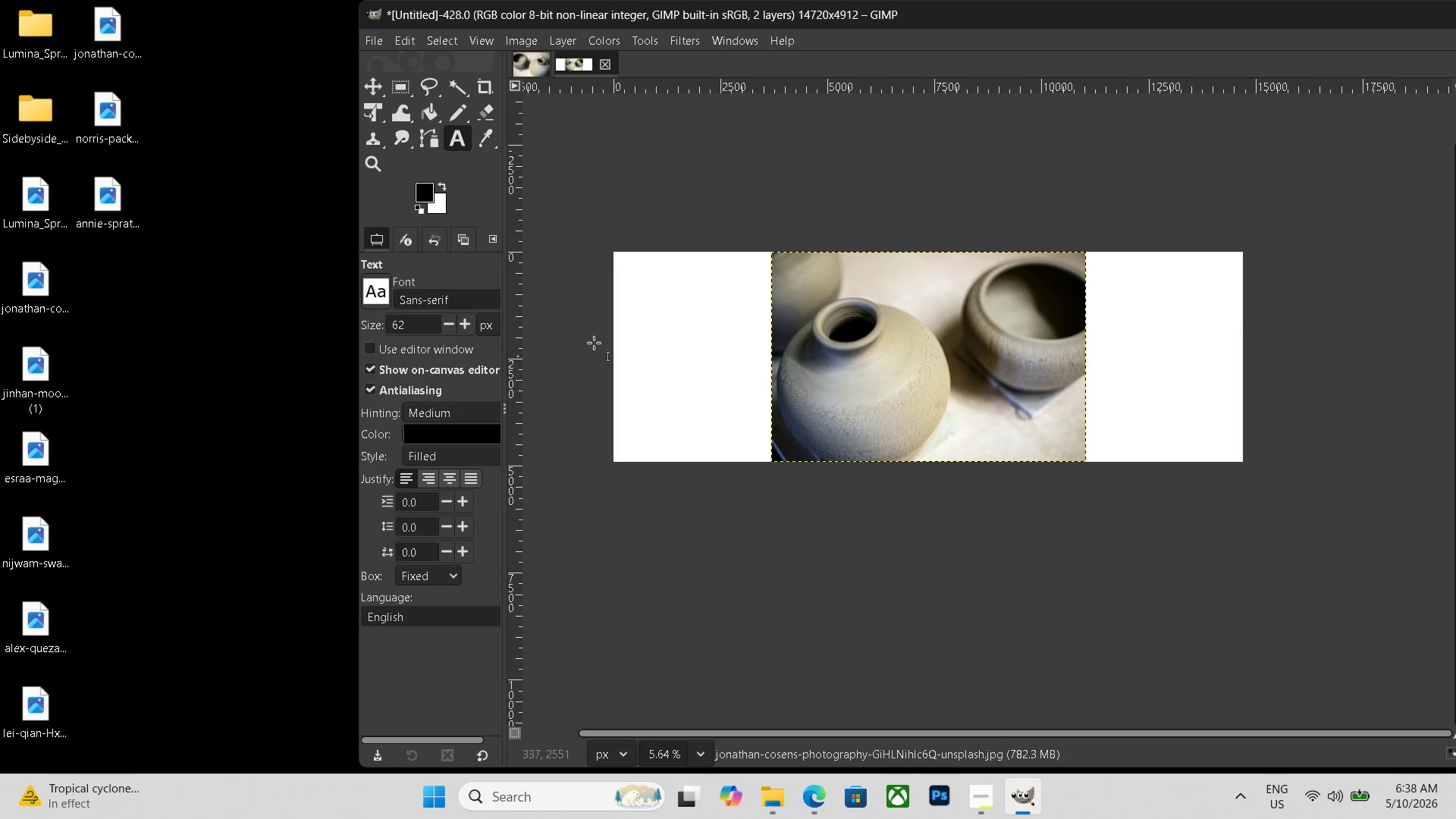 
left_click([371, 107])
 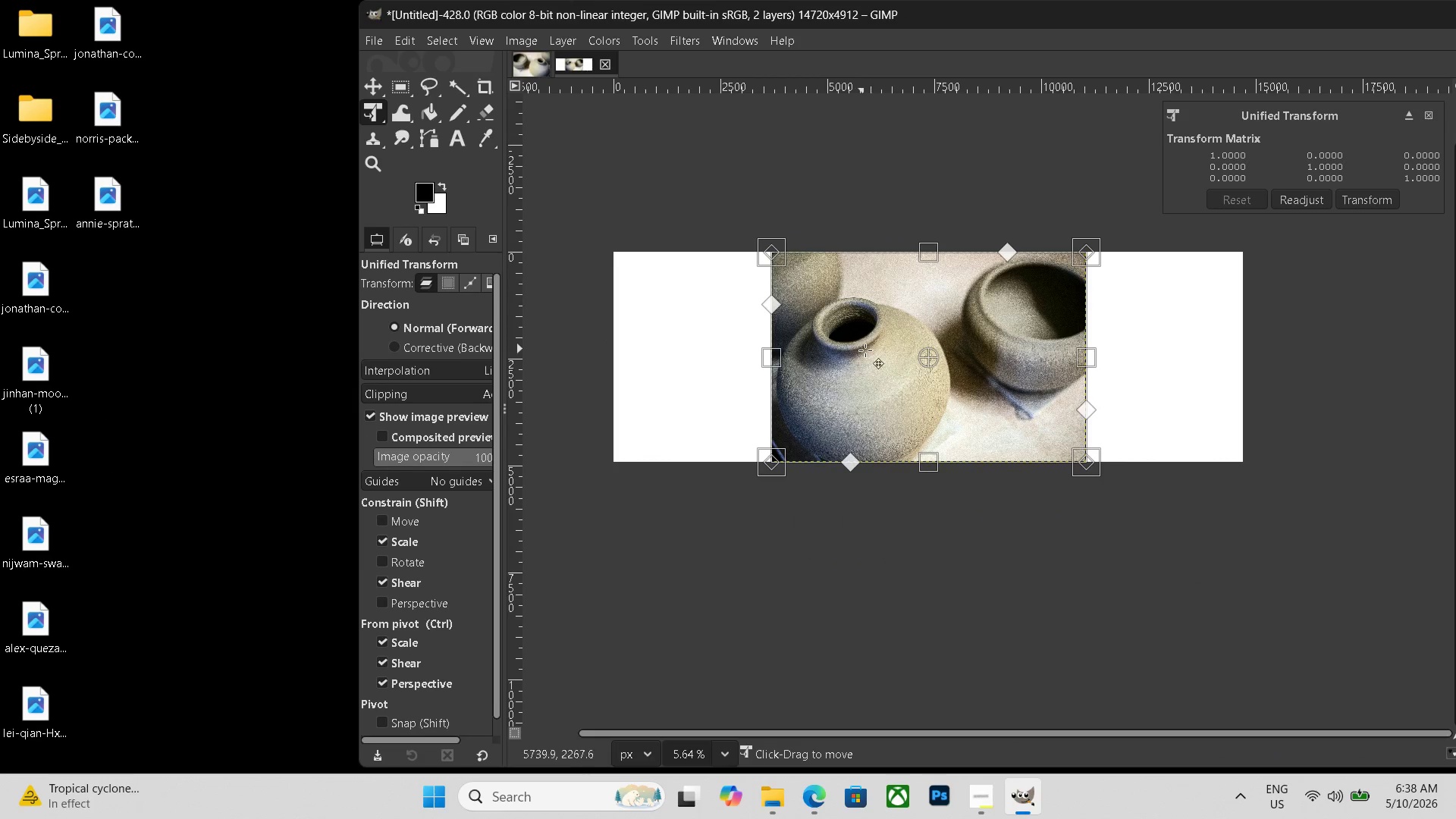 
left_click_drag(start_coordinate=[877, 350], to_coordinate=[718, 352])
 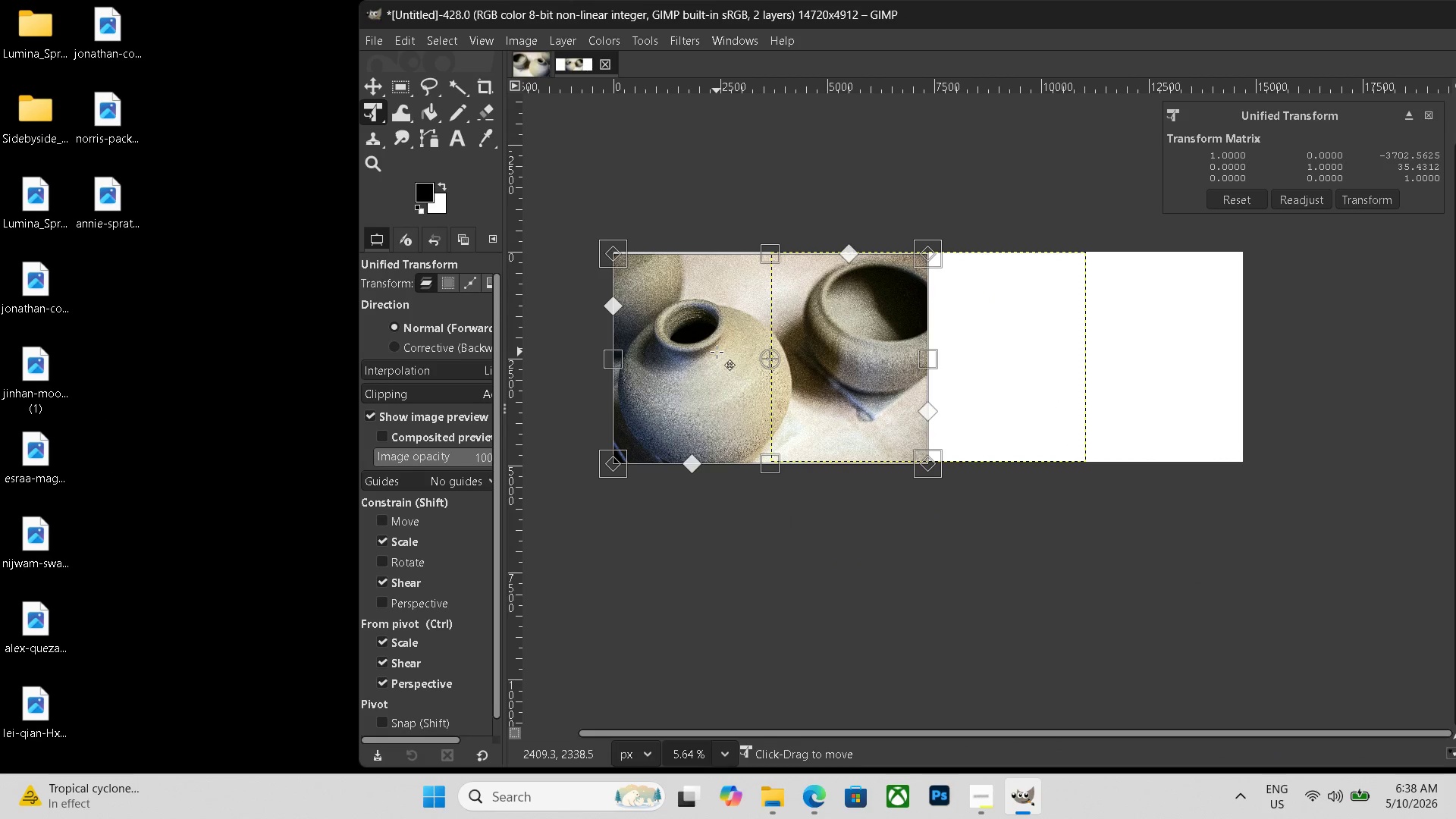 
key(Enter)
 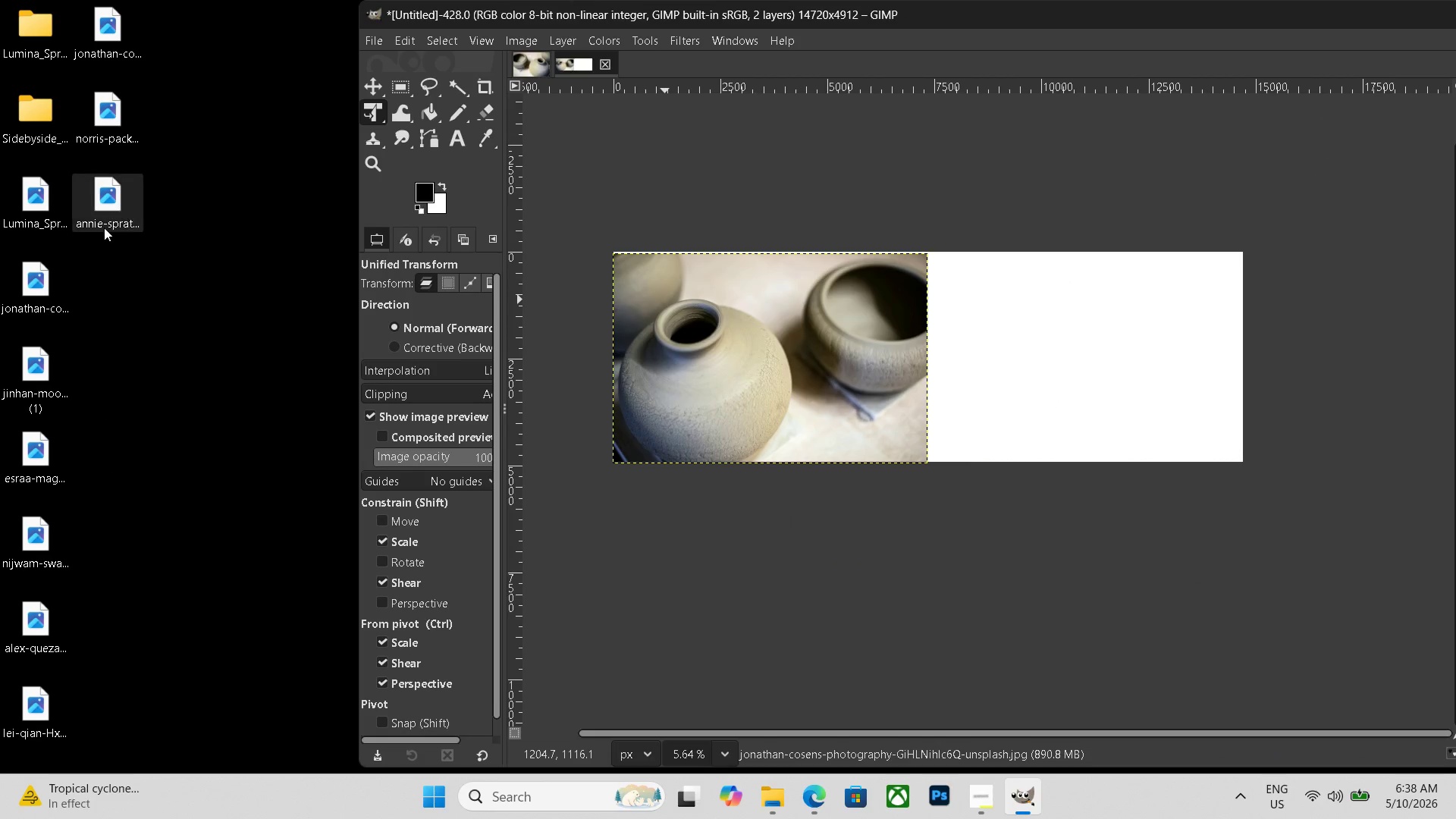 
left_click_drag(start_coordinate=[37, 210], to_coordinate=[1035, 373])
 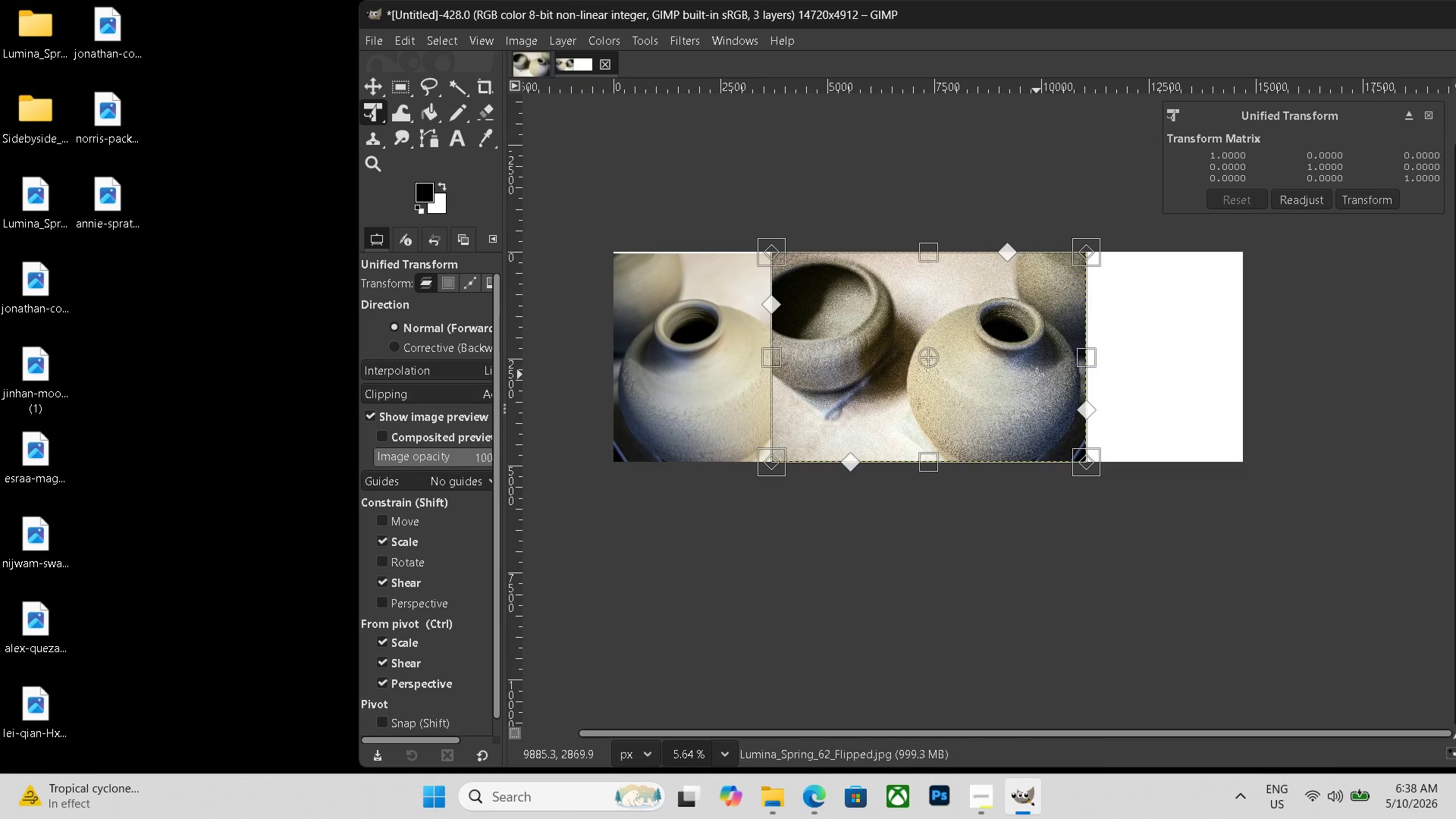 
left_click_drag(start_coordinate=[996, 352], to_coordinate=[1154, 350])
 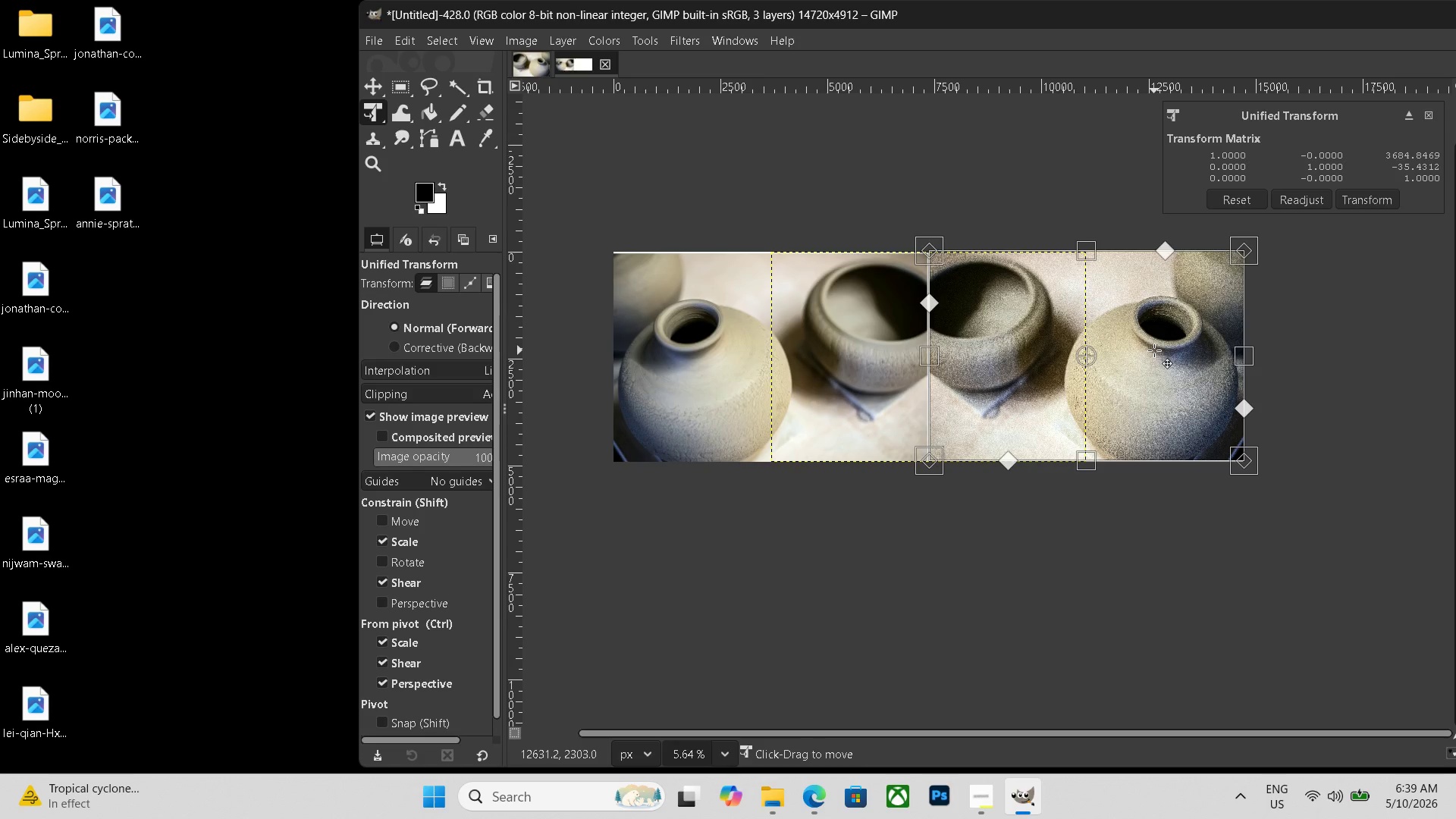 
wait(10.5)
 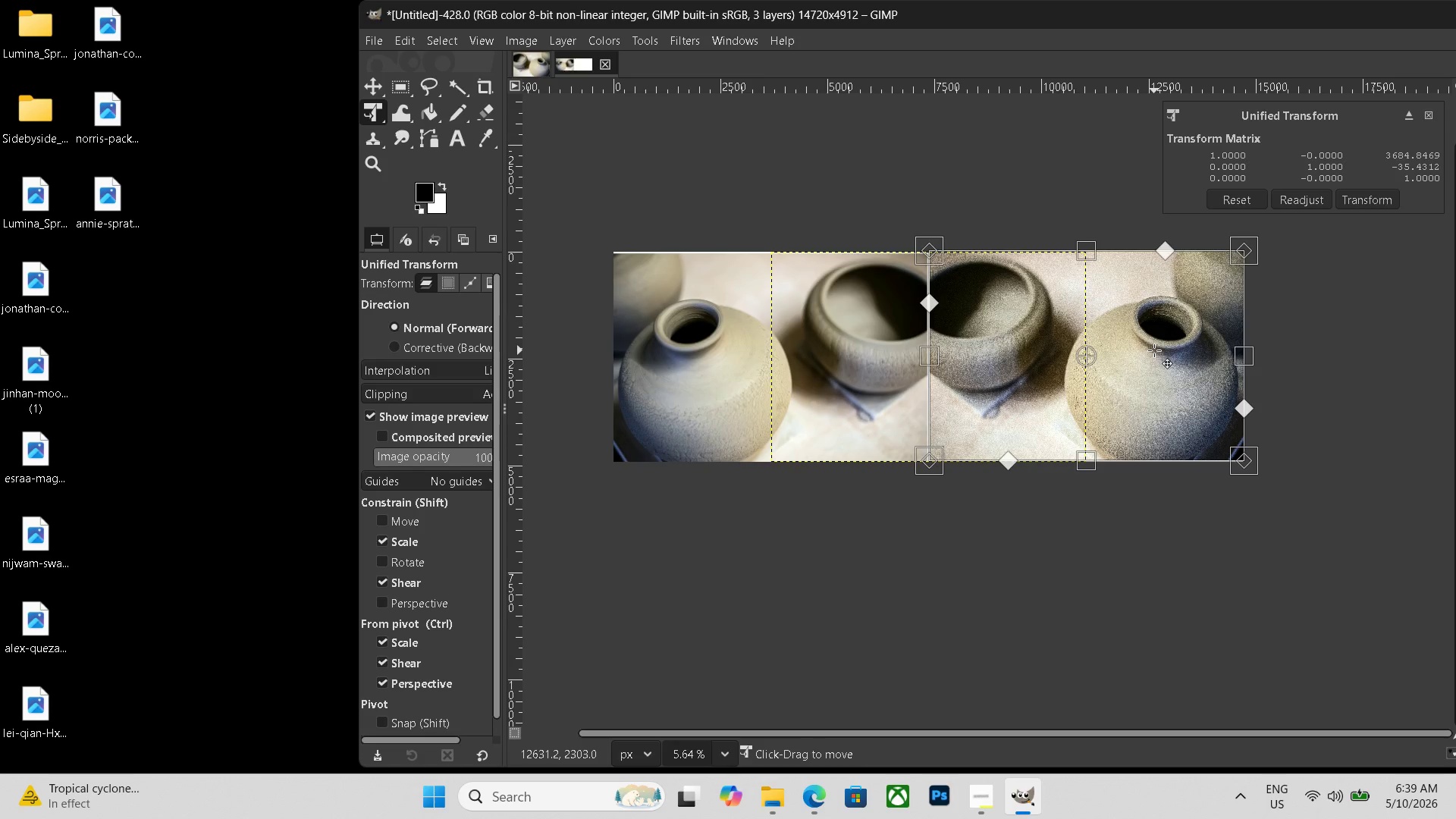 
left_click([465, 133])
 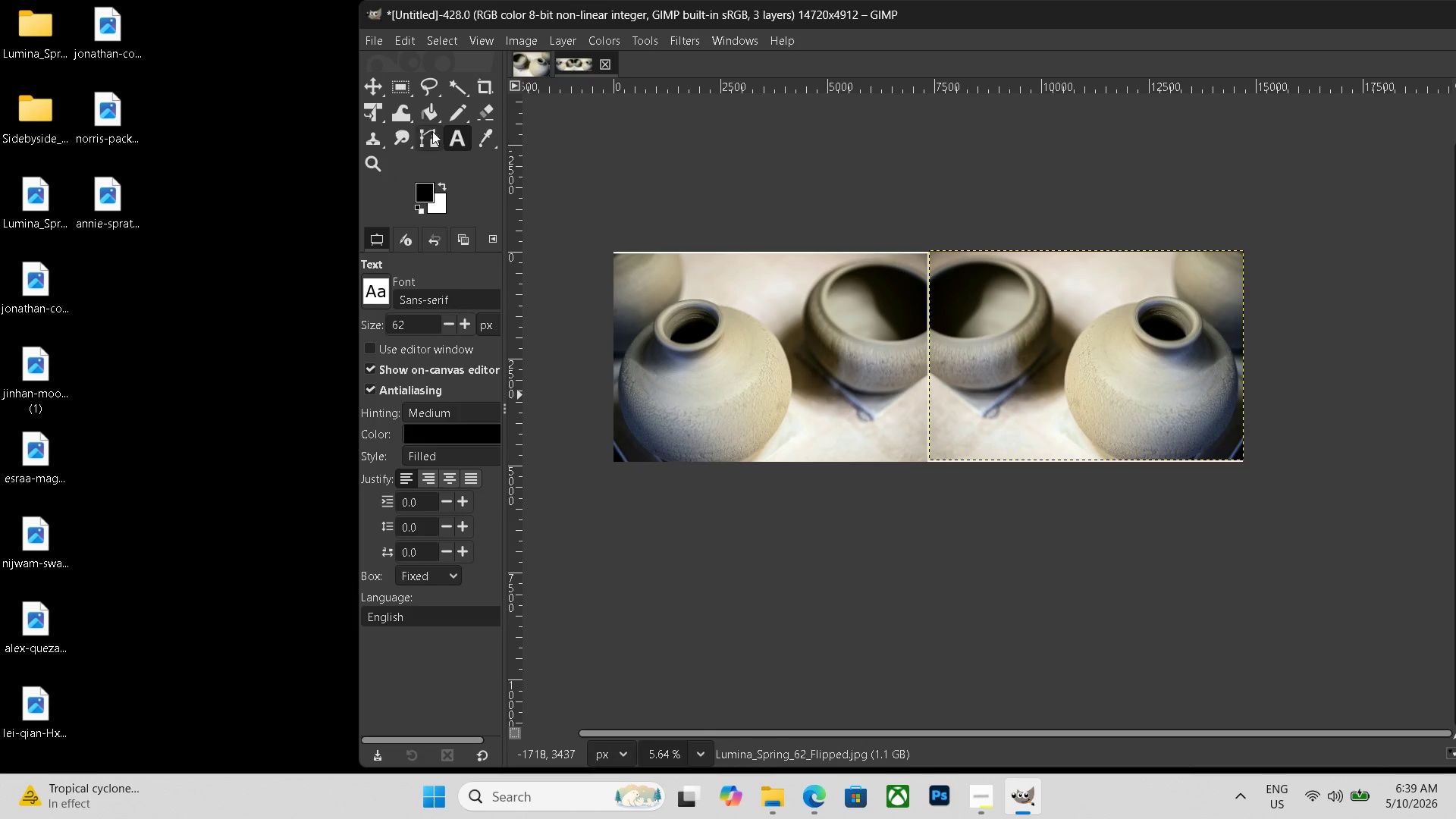 
left_click_drag(start_coordinate=[376, 115], to_coordinate=[380, 115])
 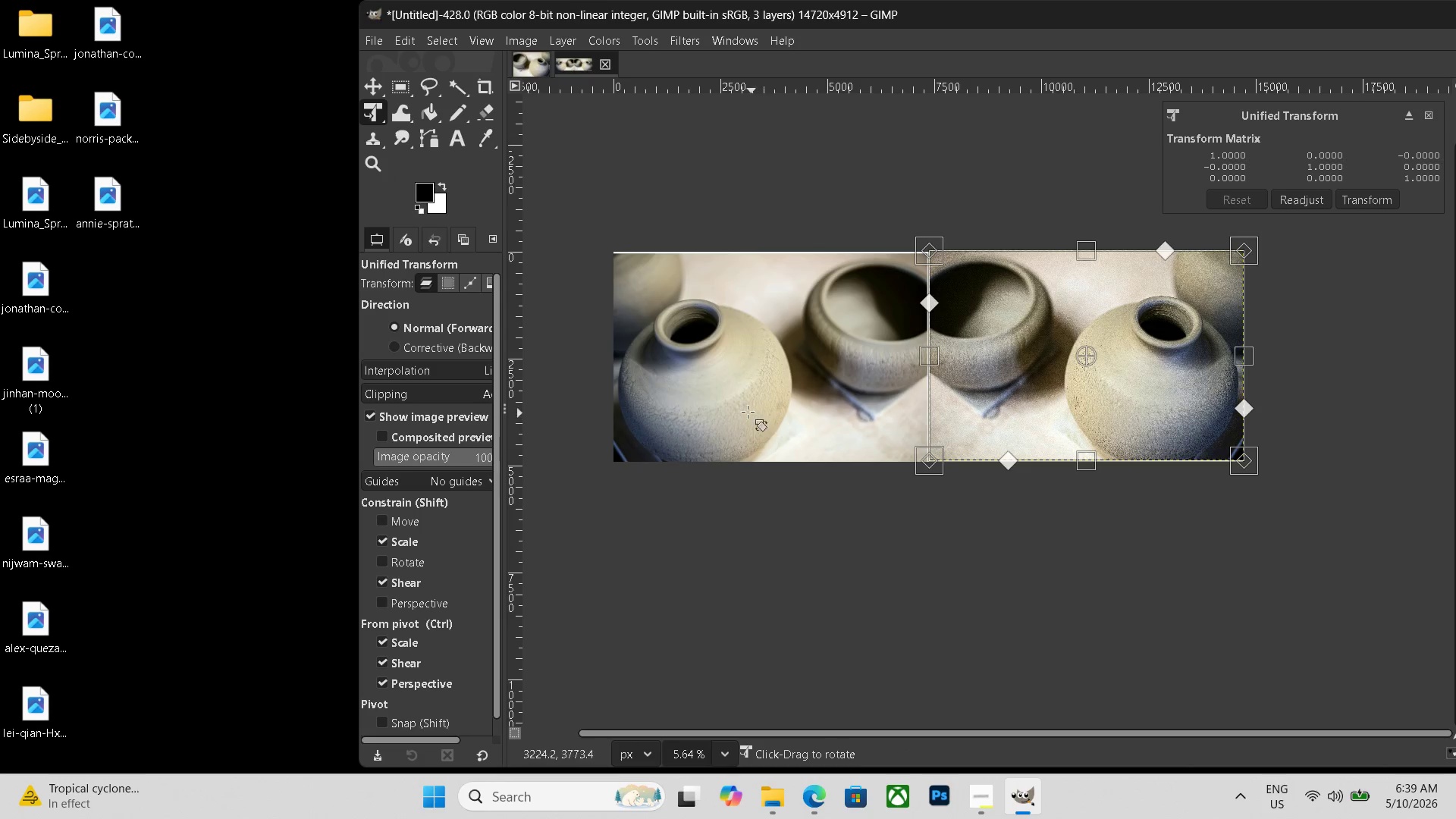 
left_click_drag(start_coordinate=[724, 410], to_coordinate=[855, 432])
 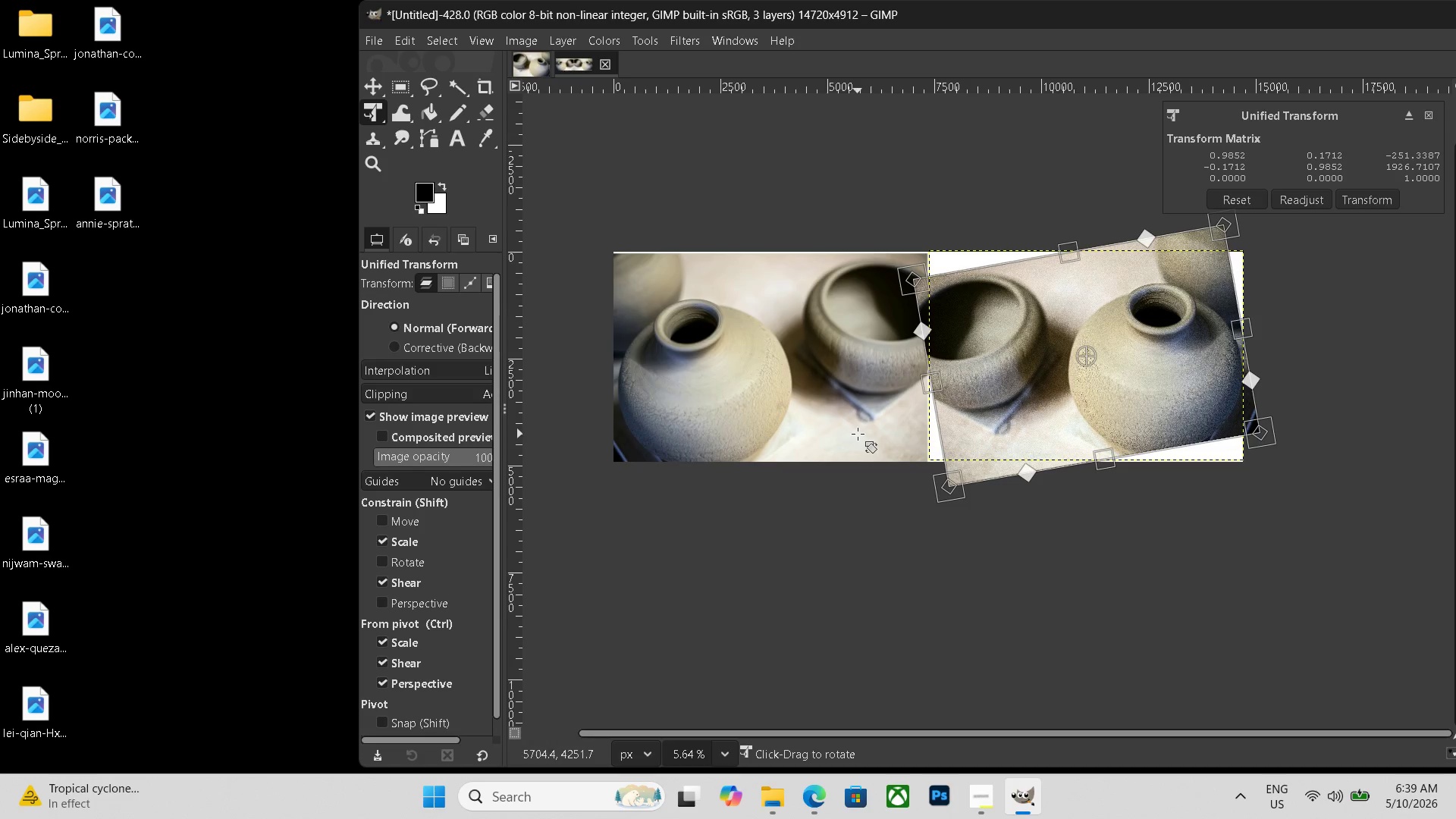 
key(Control+ControlLeft)
 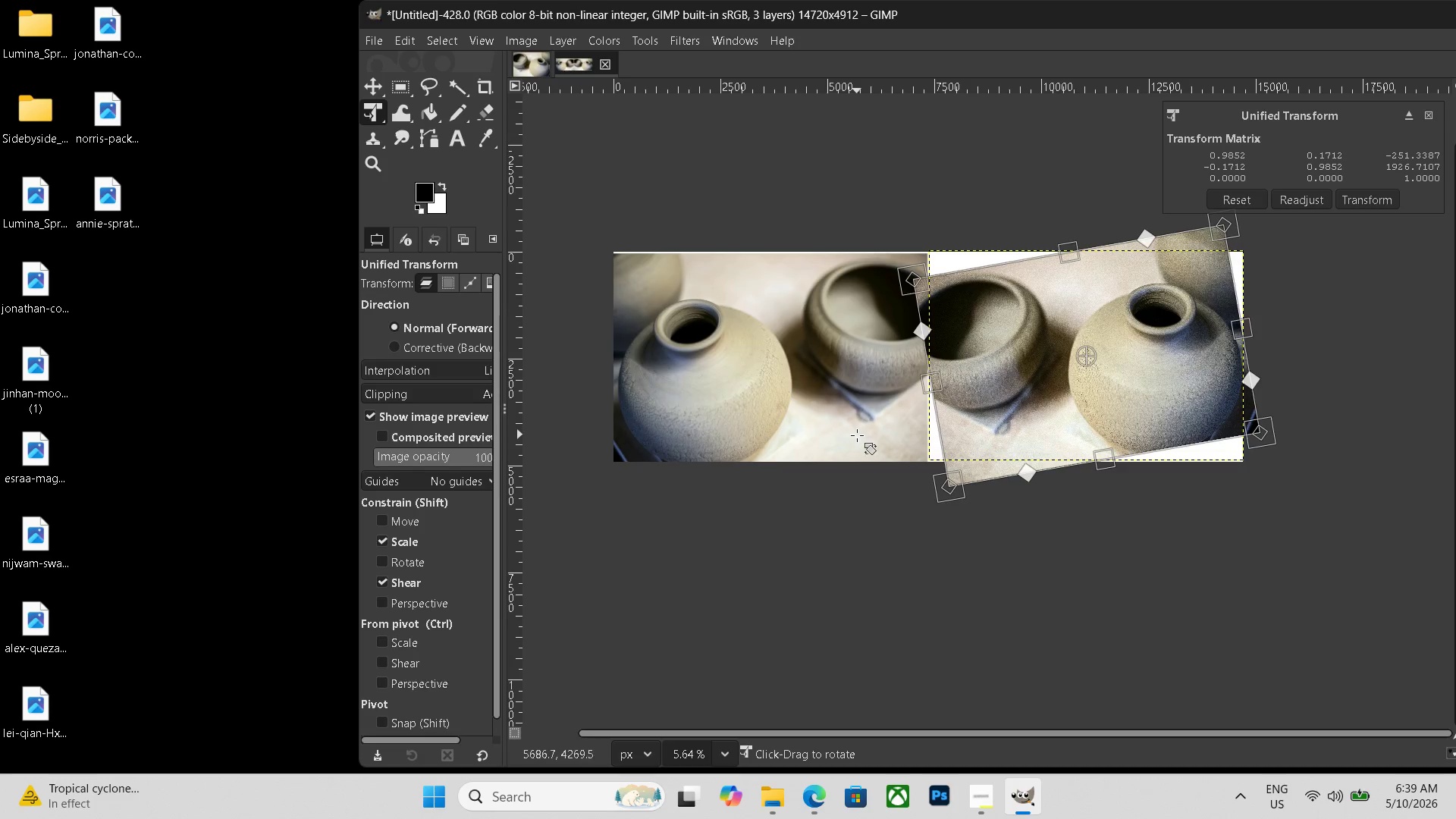 
key(Control+Z)
 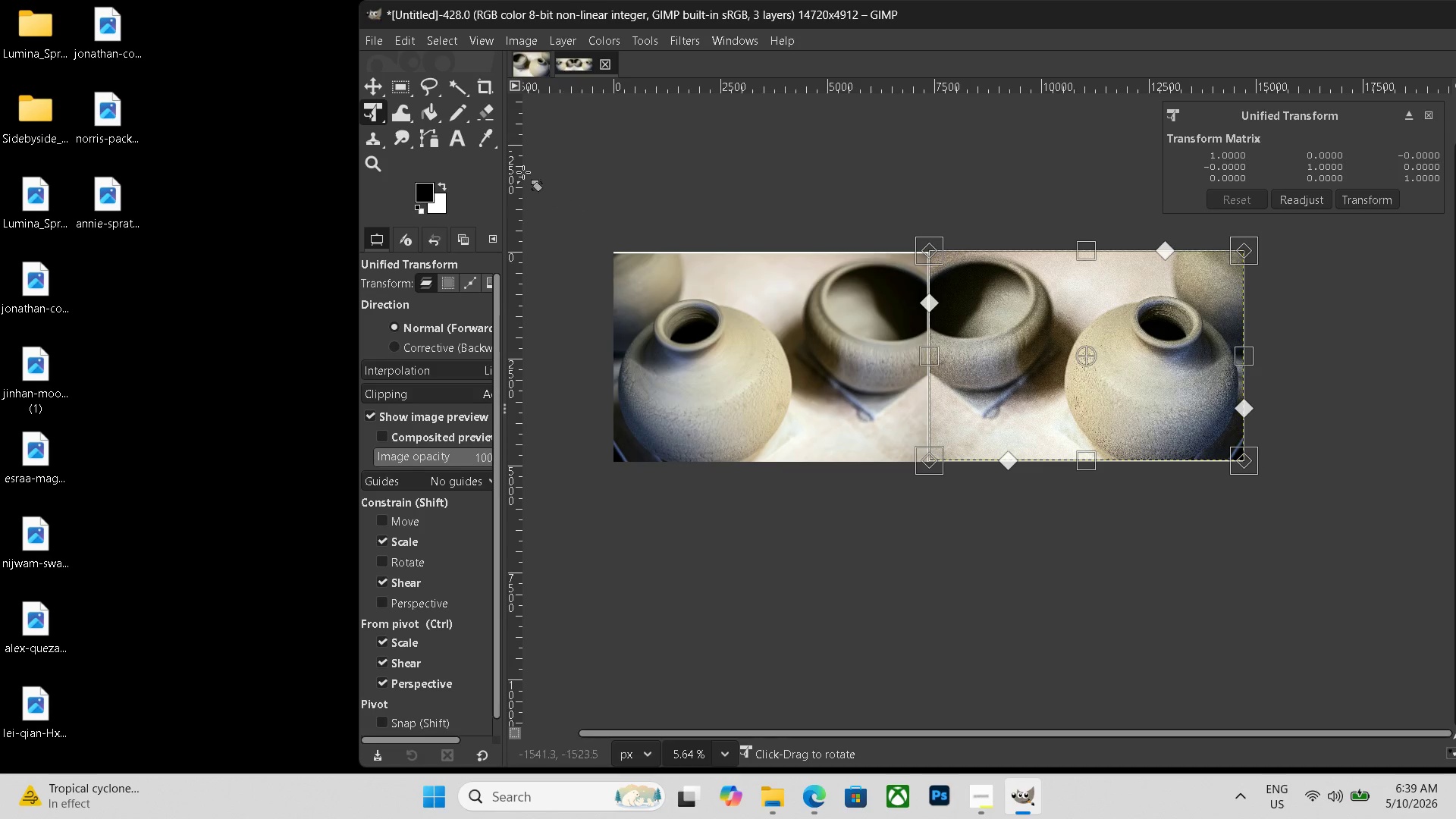 
left_click([464, 136])
 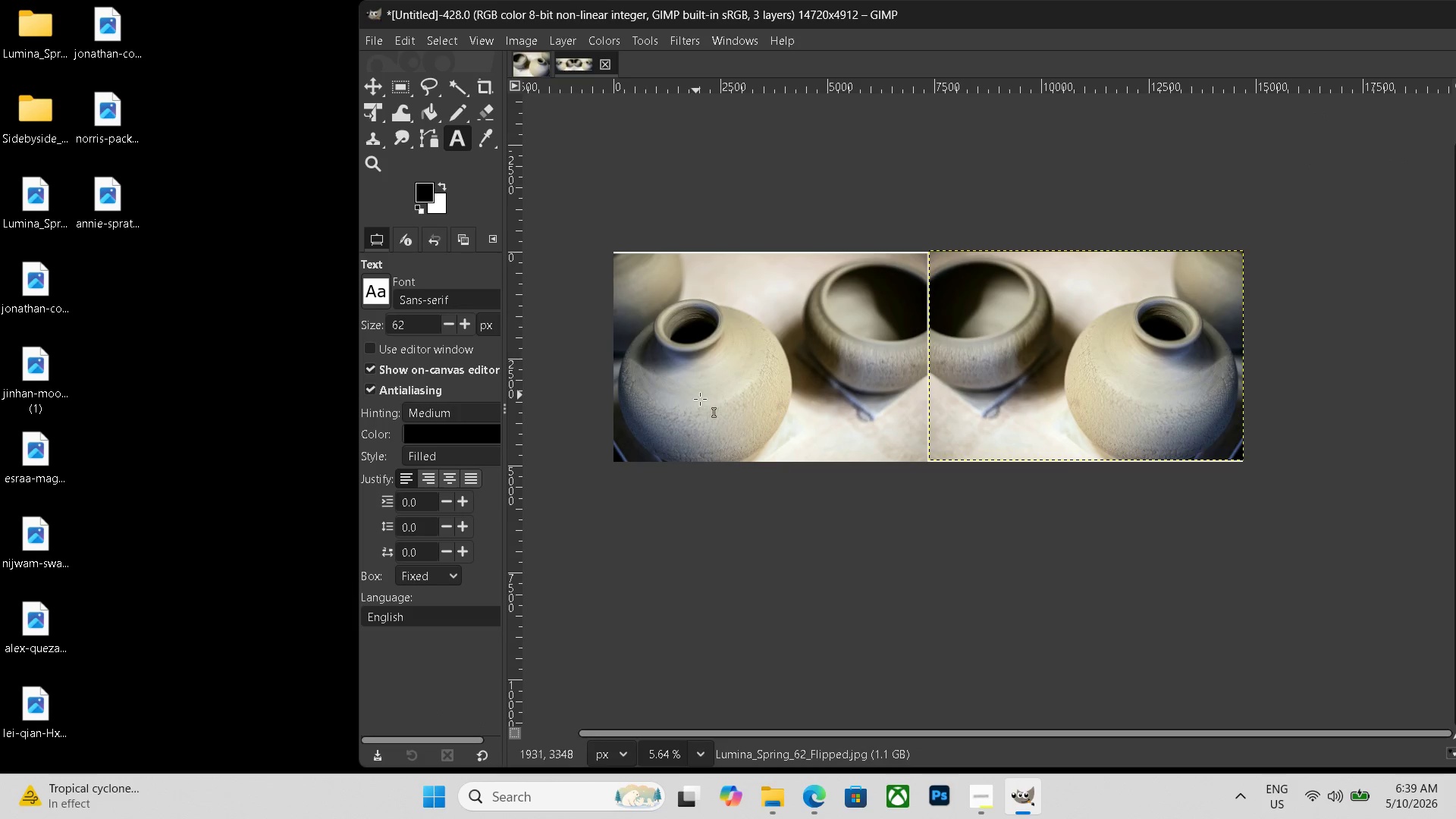 
left_click_drag(start_coordinate=[667, 397], to_coordinate=[1180, 453])
 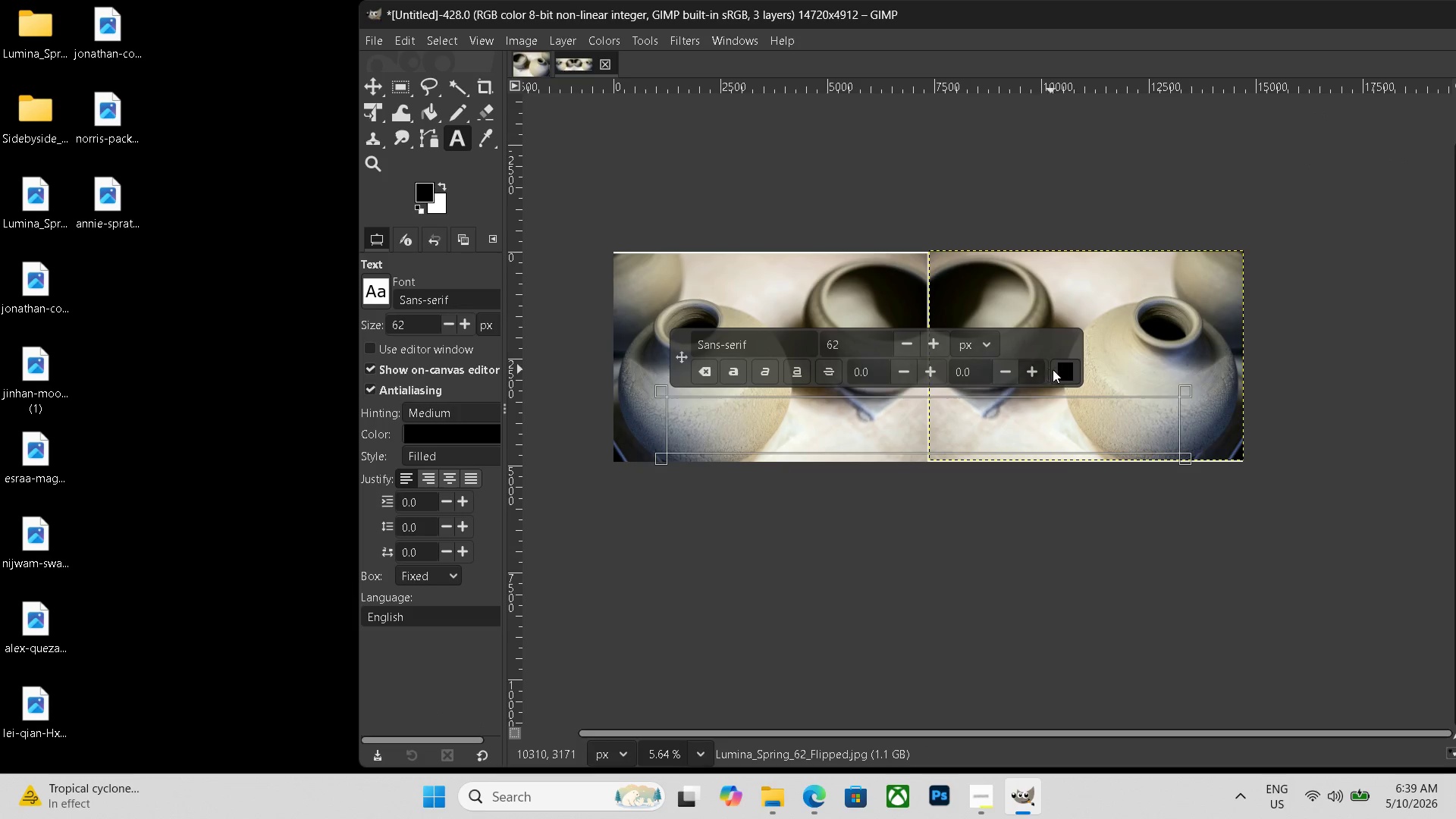 
left_click([1059, 371])
 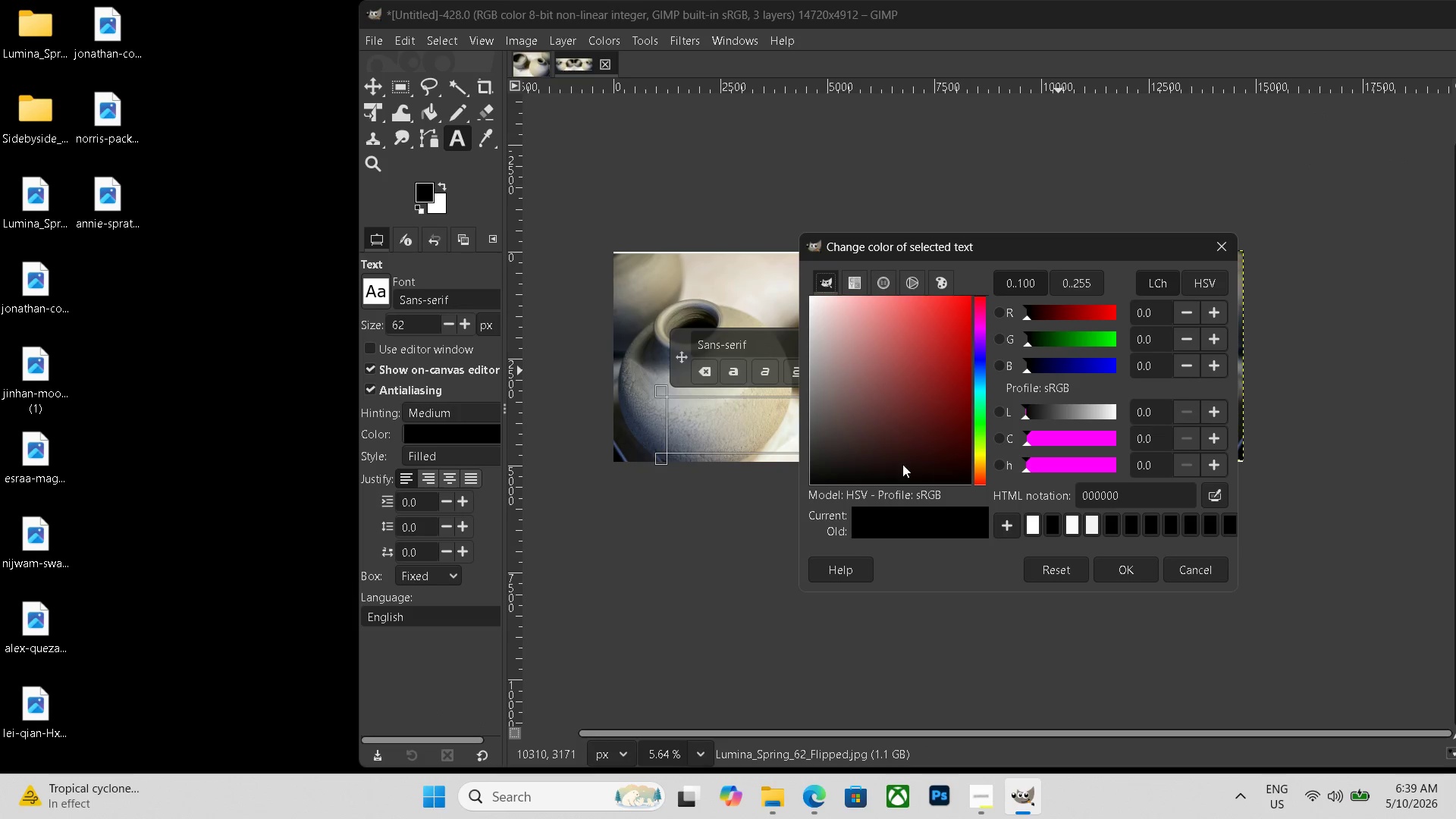 
left_click_drag(start_coordinate=[827, 462], to_coordinate=[764, 474])
 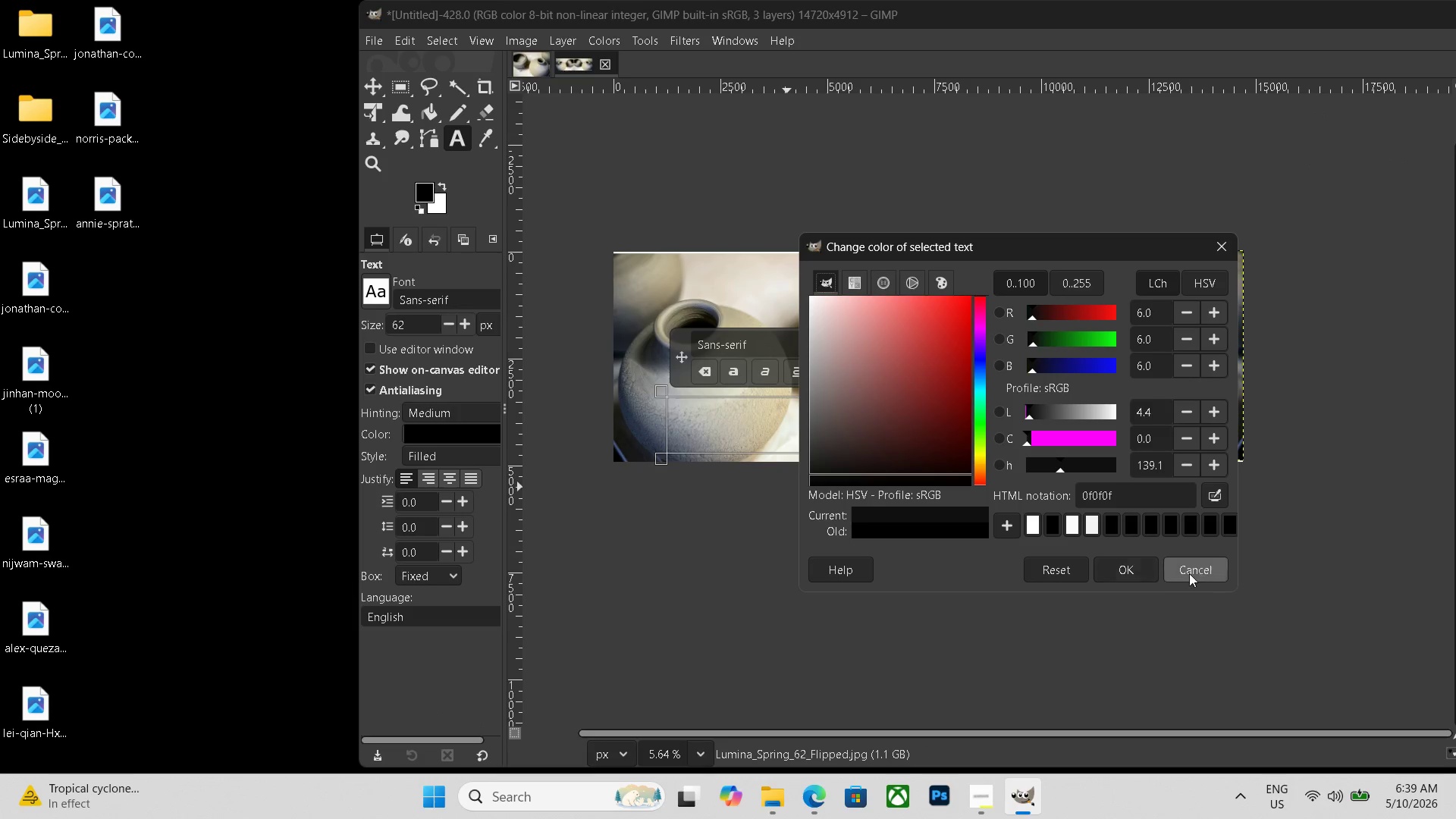 
left_click([1134, 566])
 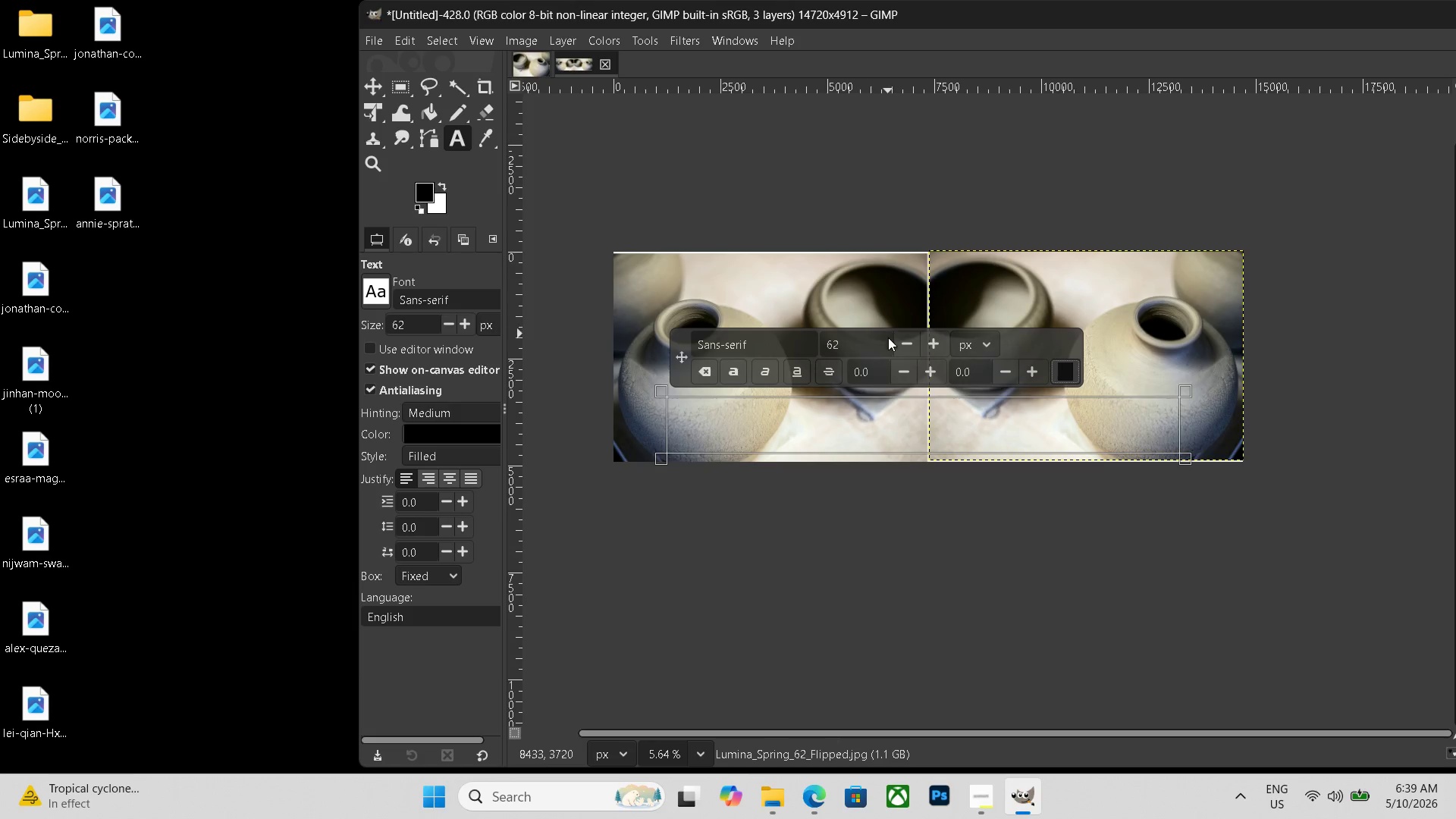 
left_click_drag(start_coordinate=[867, 340], to_coordinate=[803, 340])
 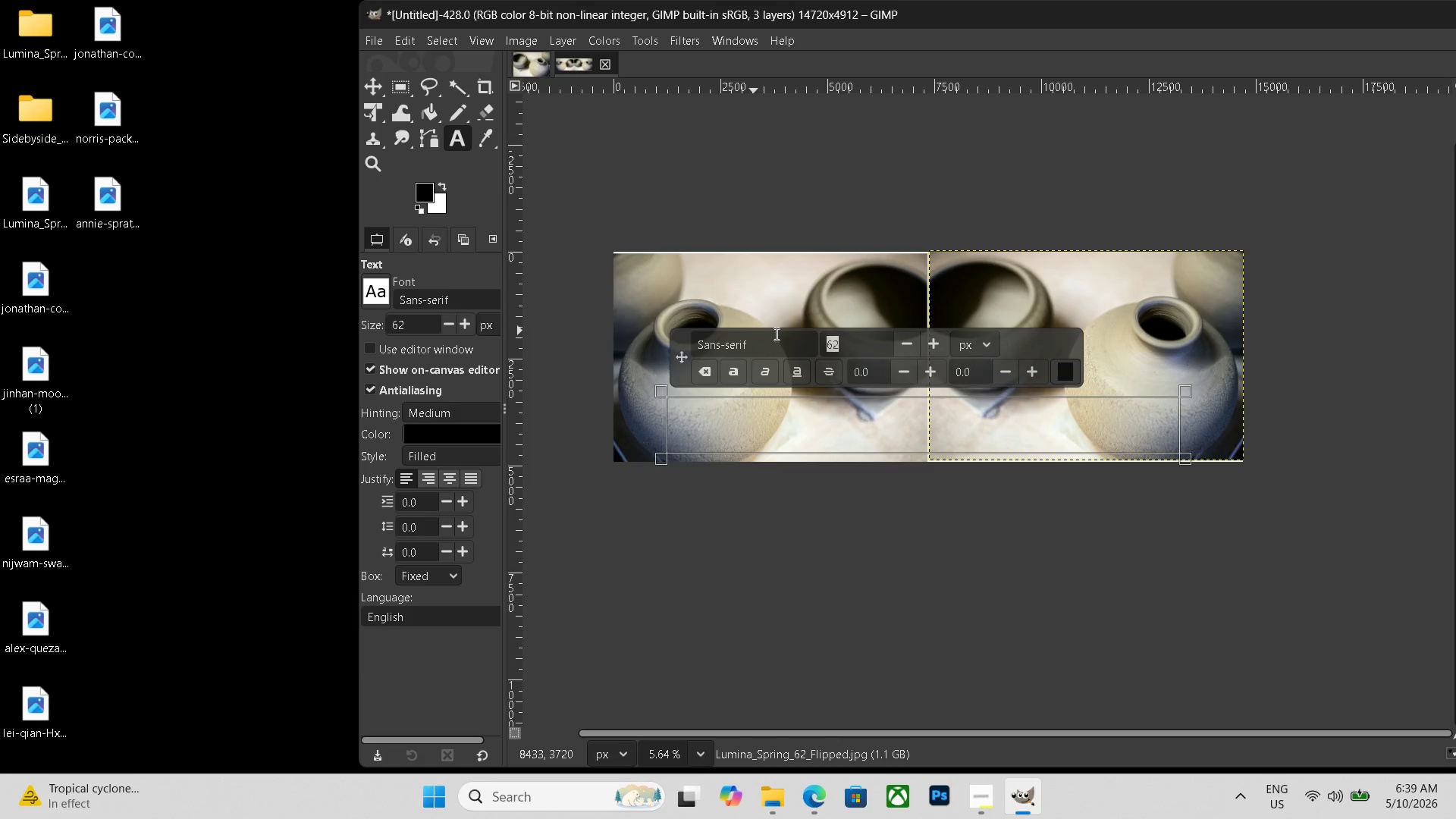 
key(Numpad3)
 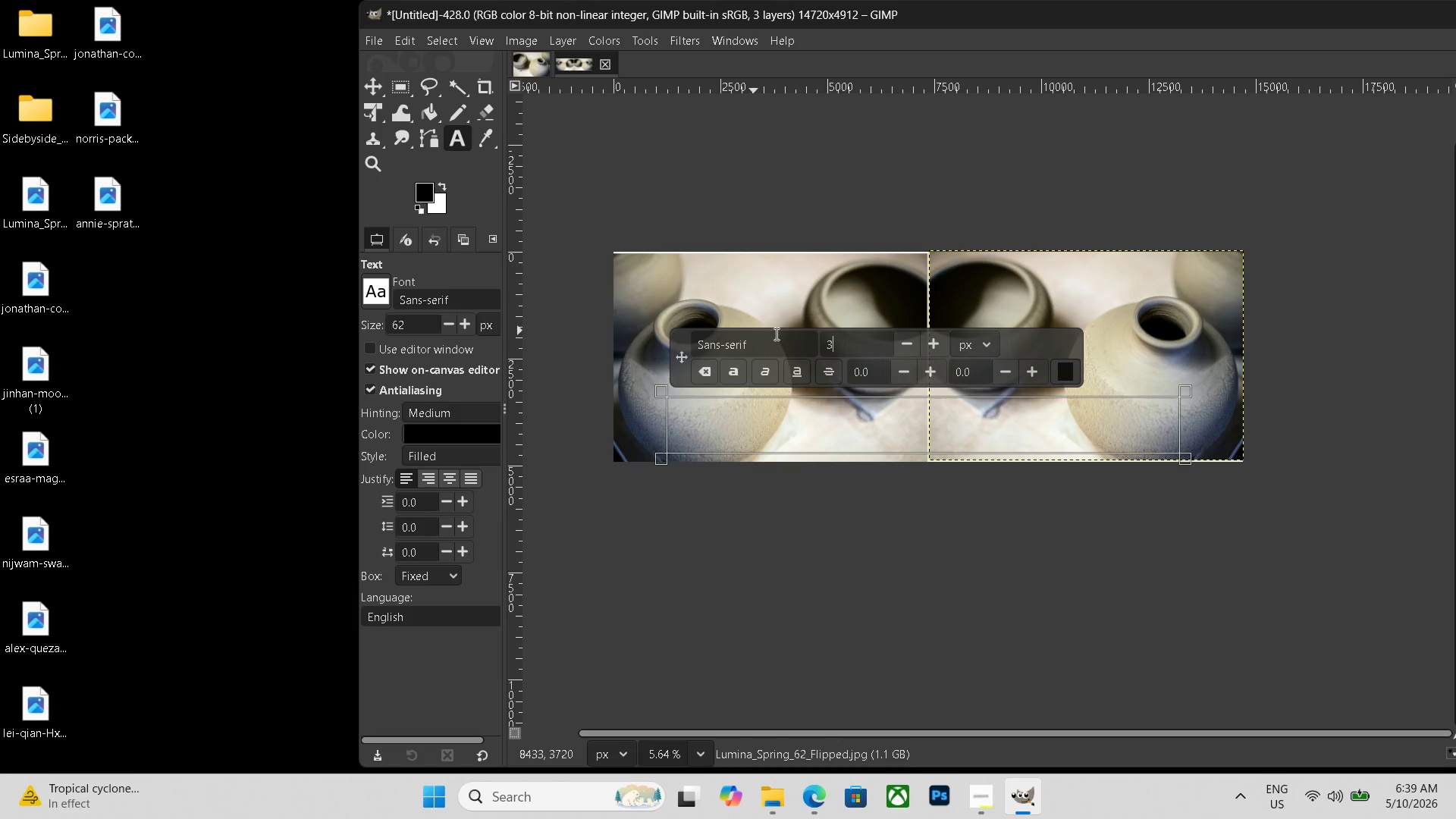 
key(Numpad0)
 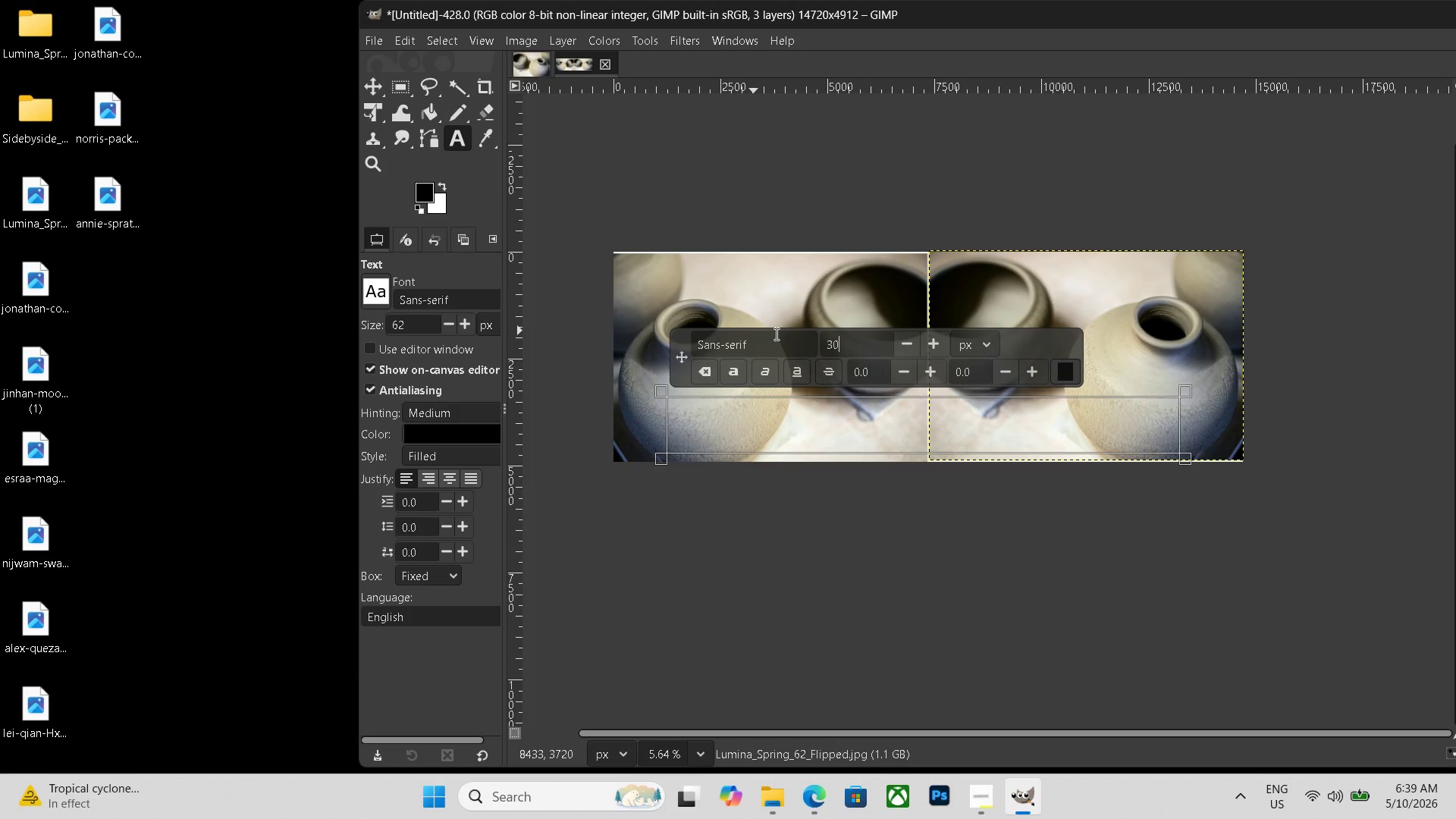 
key(Numpad0)
 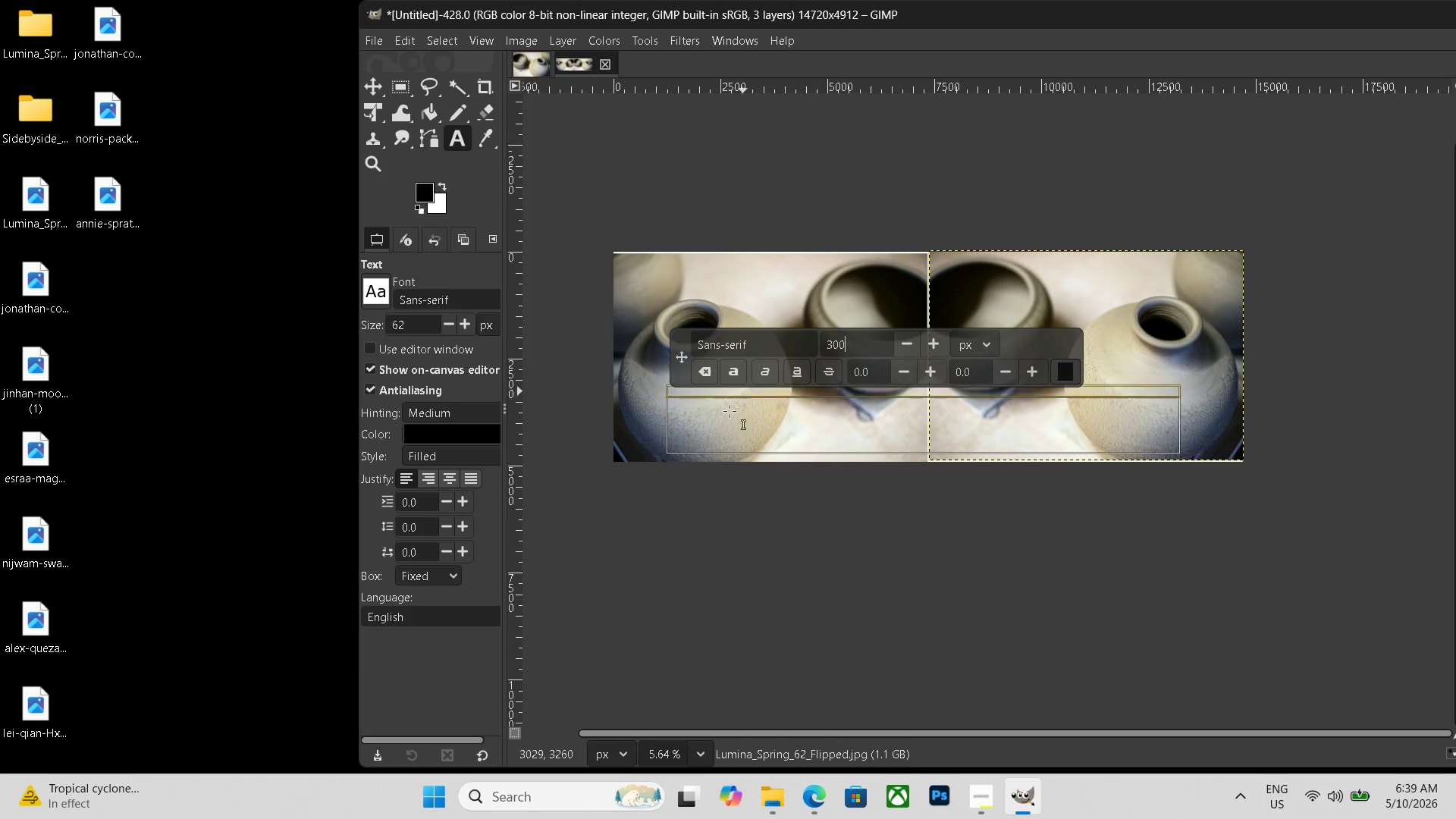 
left_click([708, 436])
 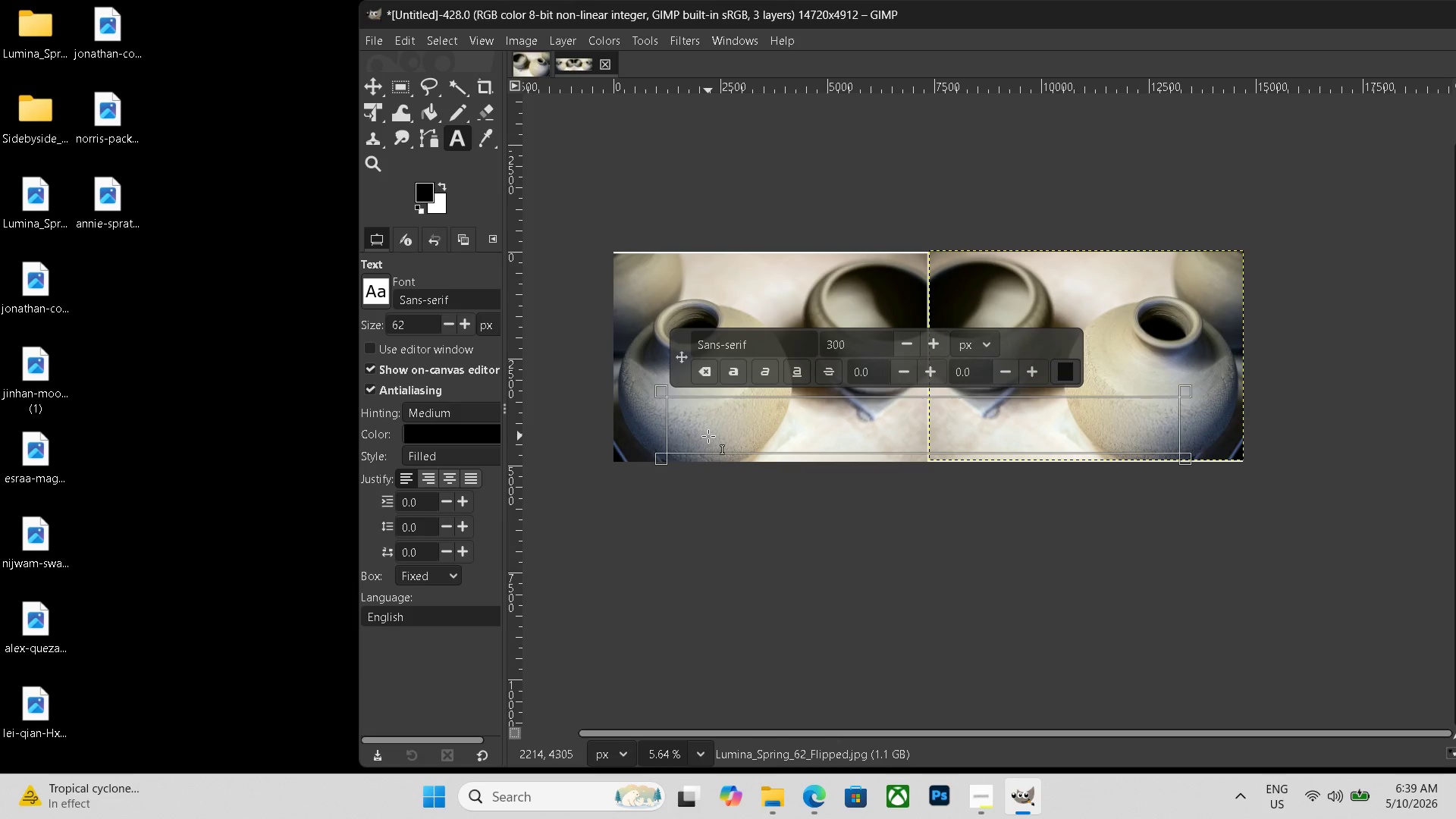 
type(before)
 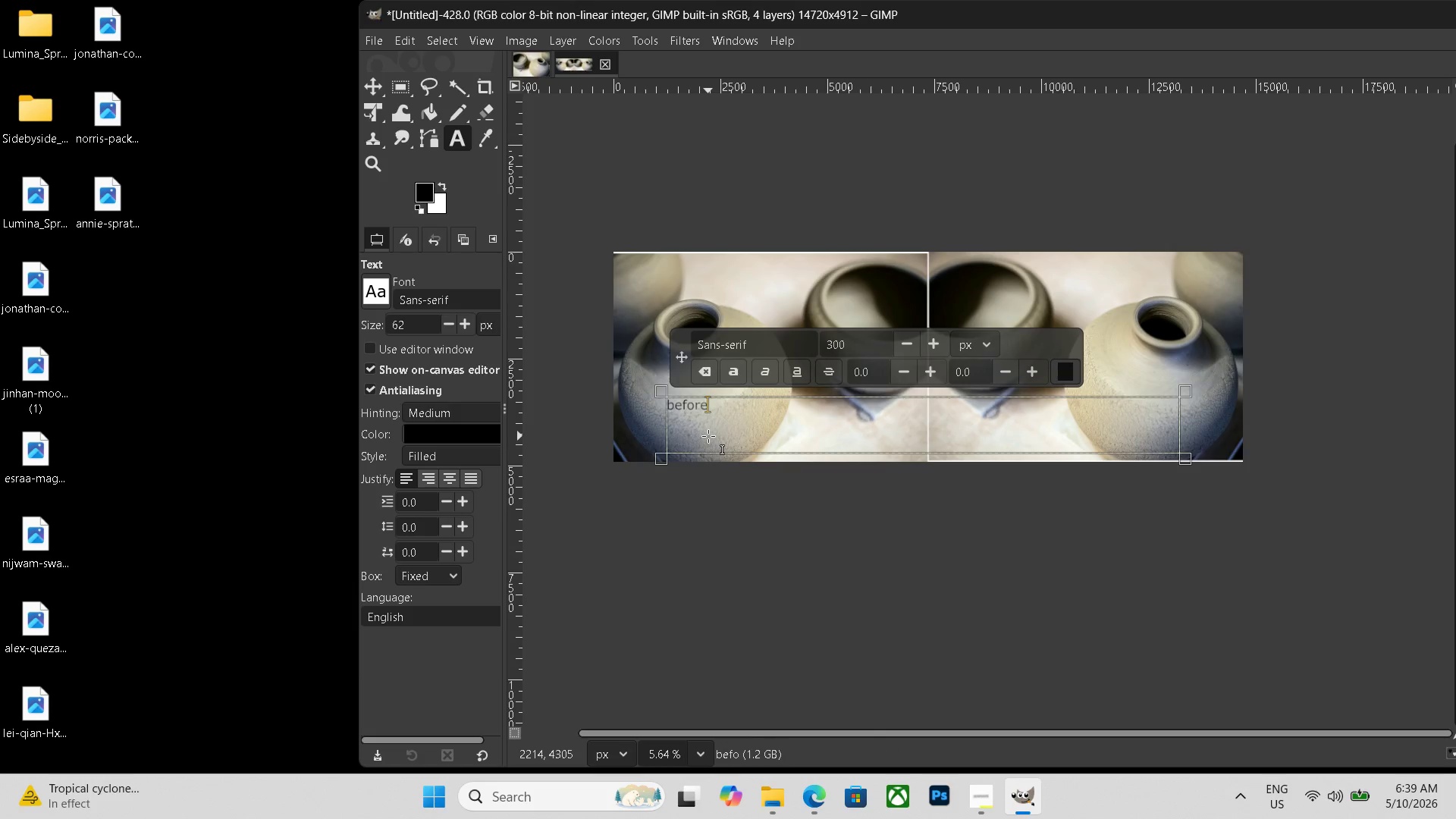 
hold_key(key=Space, duration=1.52)
 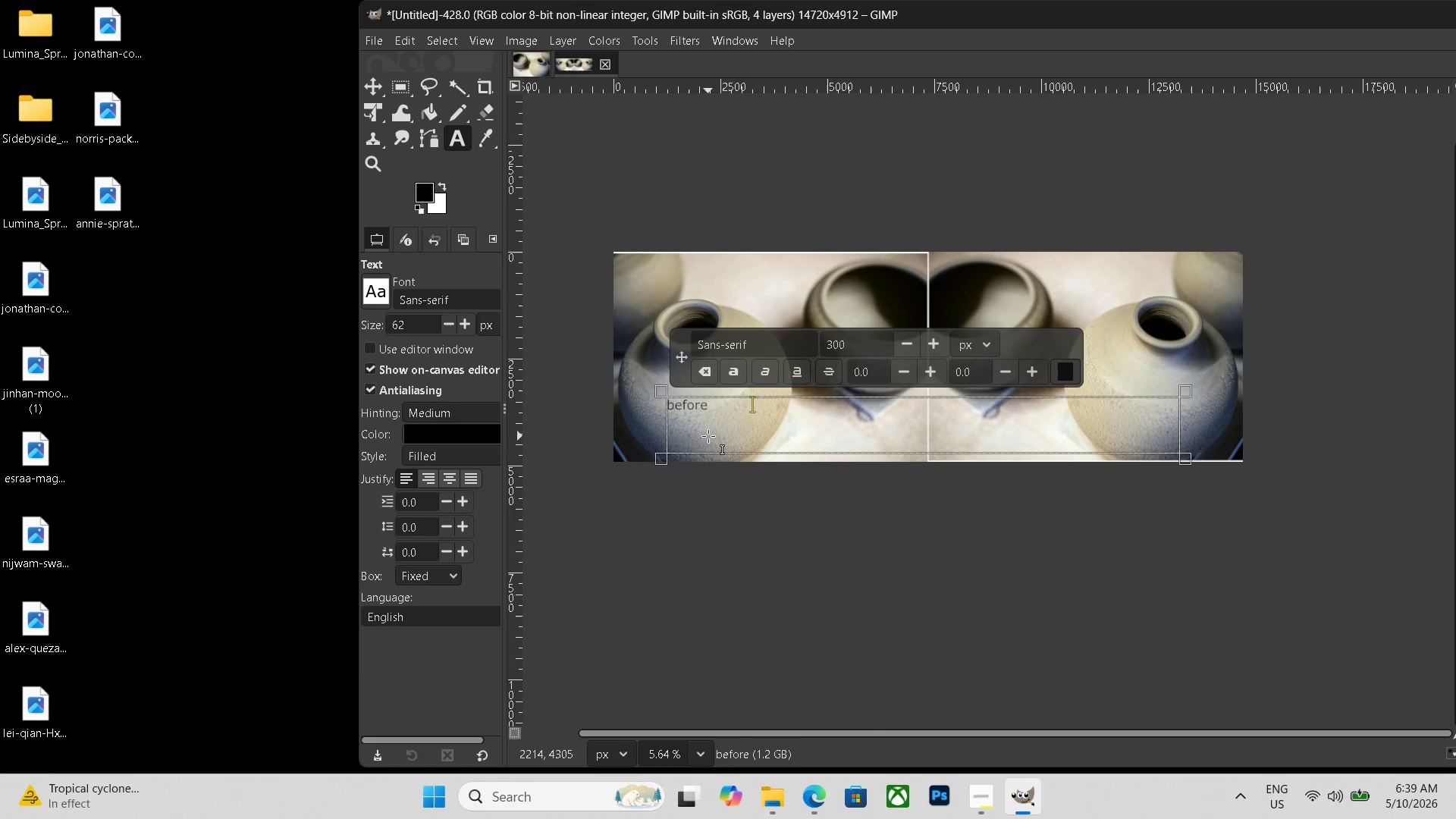 
hold_key(key=Space, duration=1.52)
 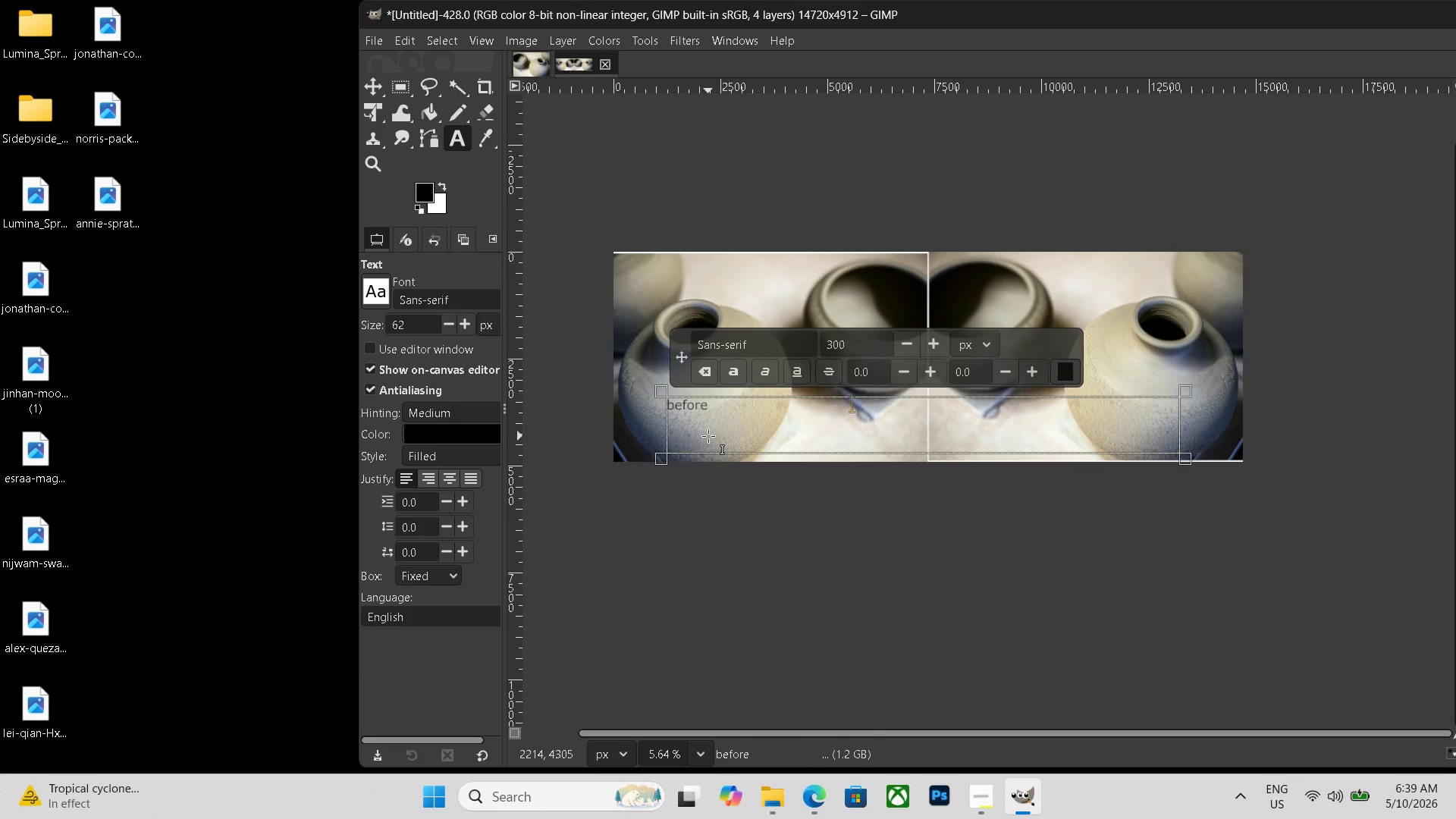 
hold_key(key=Space, duration=1.53)
 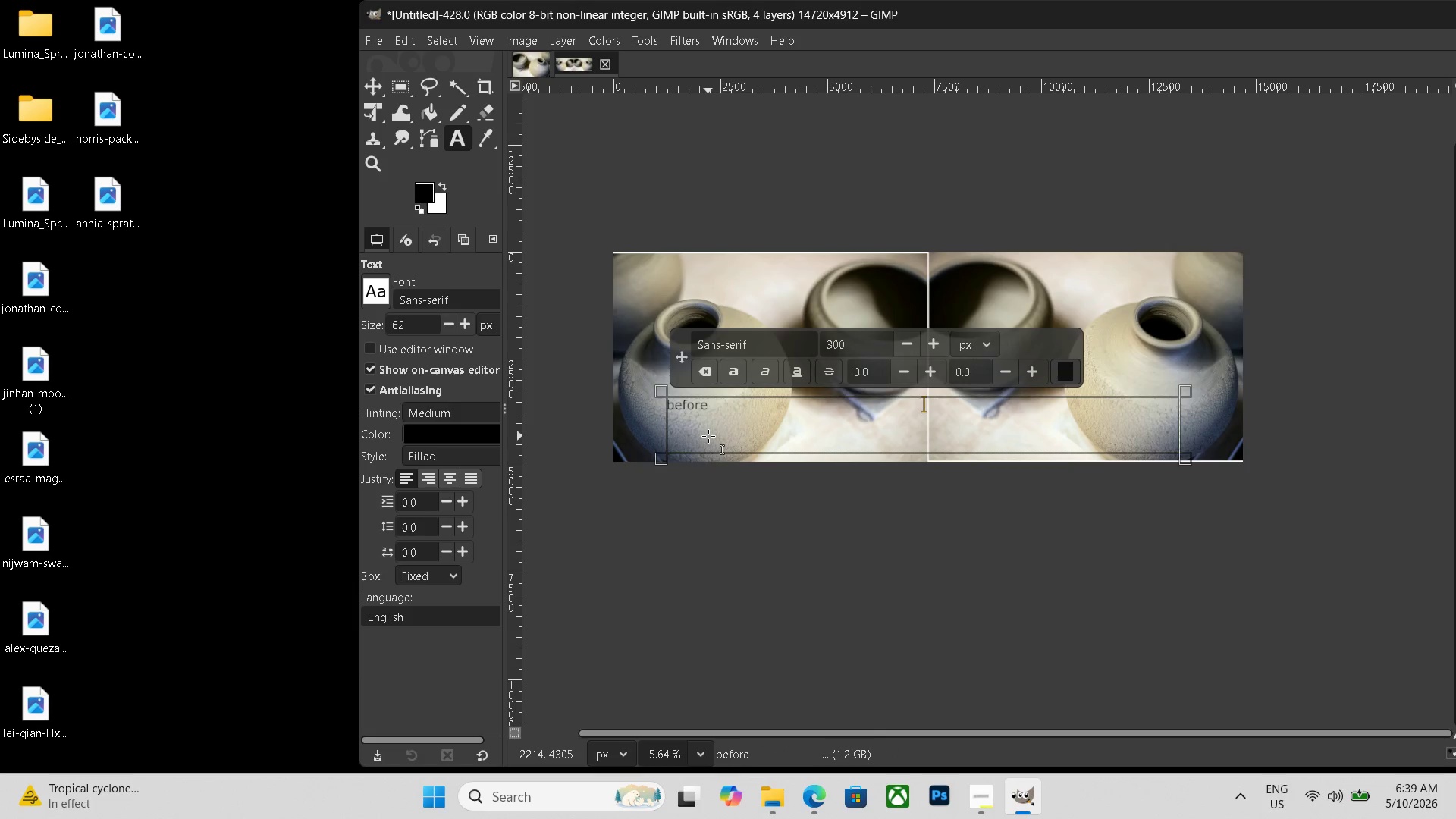 
hold_key(key=Space, duration=1.5)
 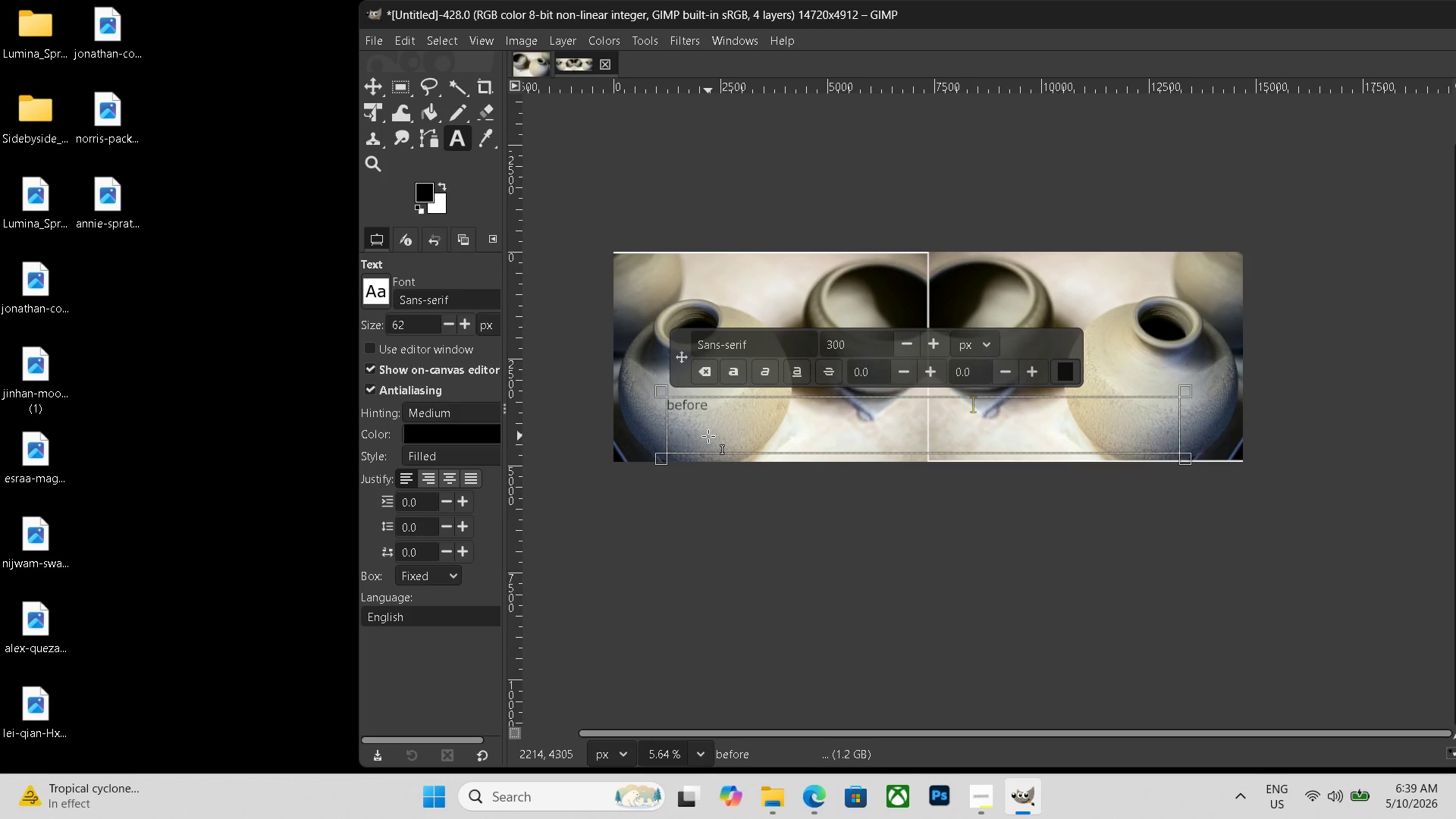 
type(  after)
 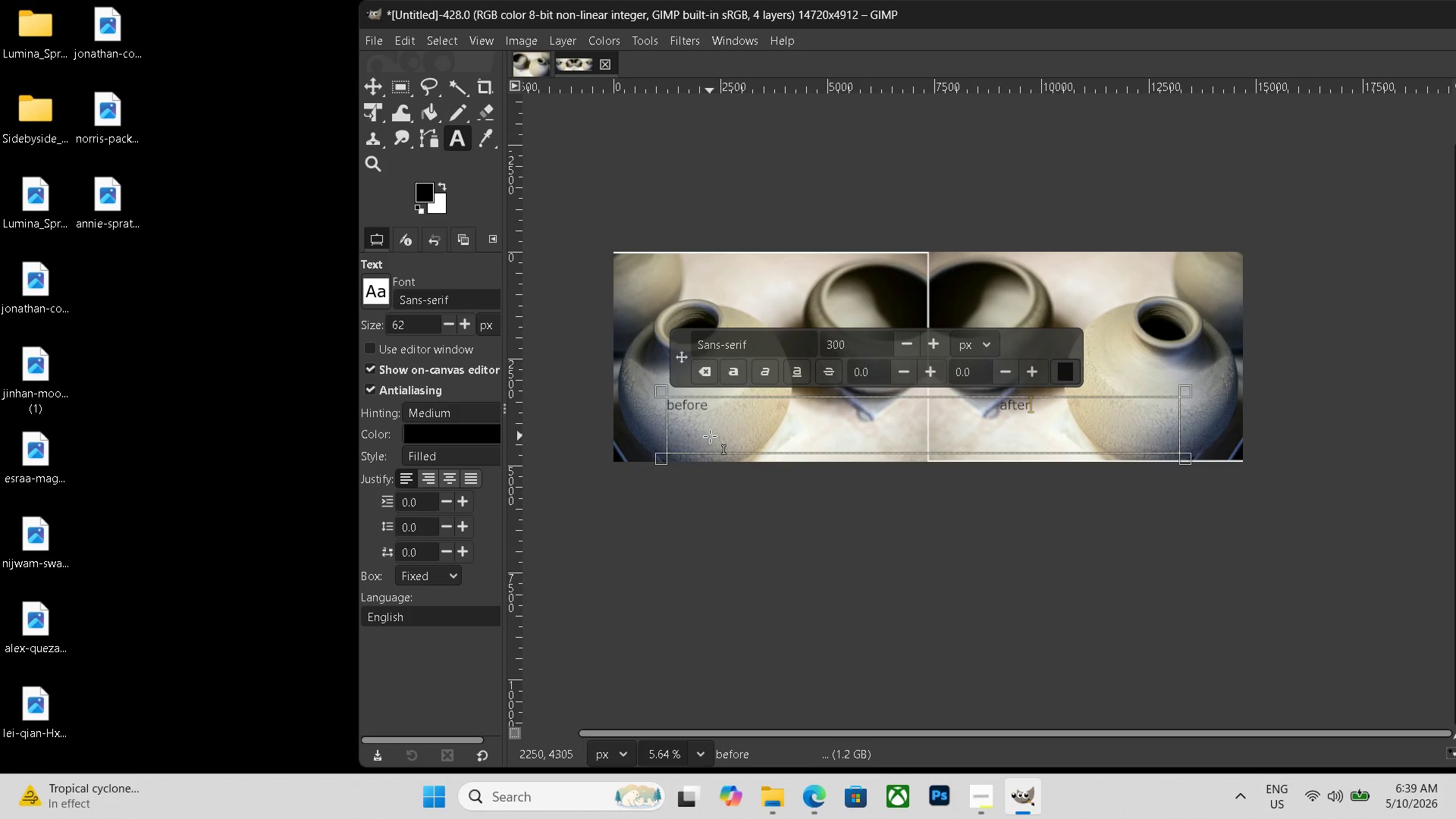 
key(Control+ControlLeft)
 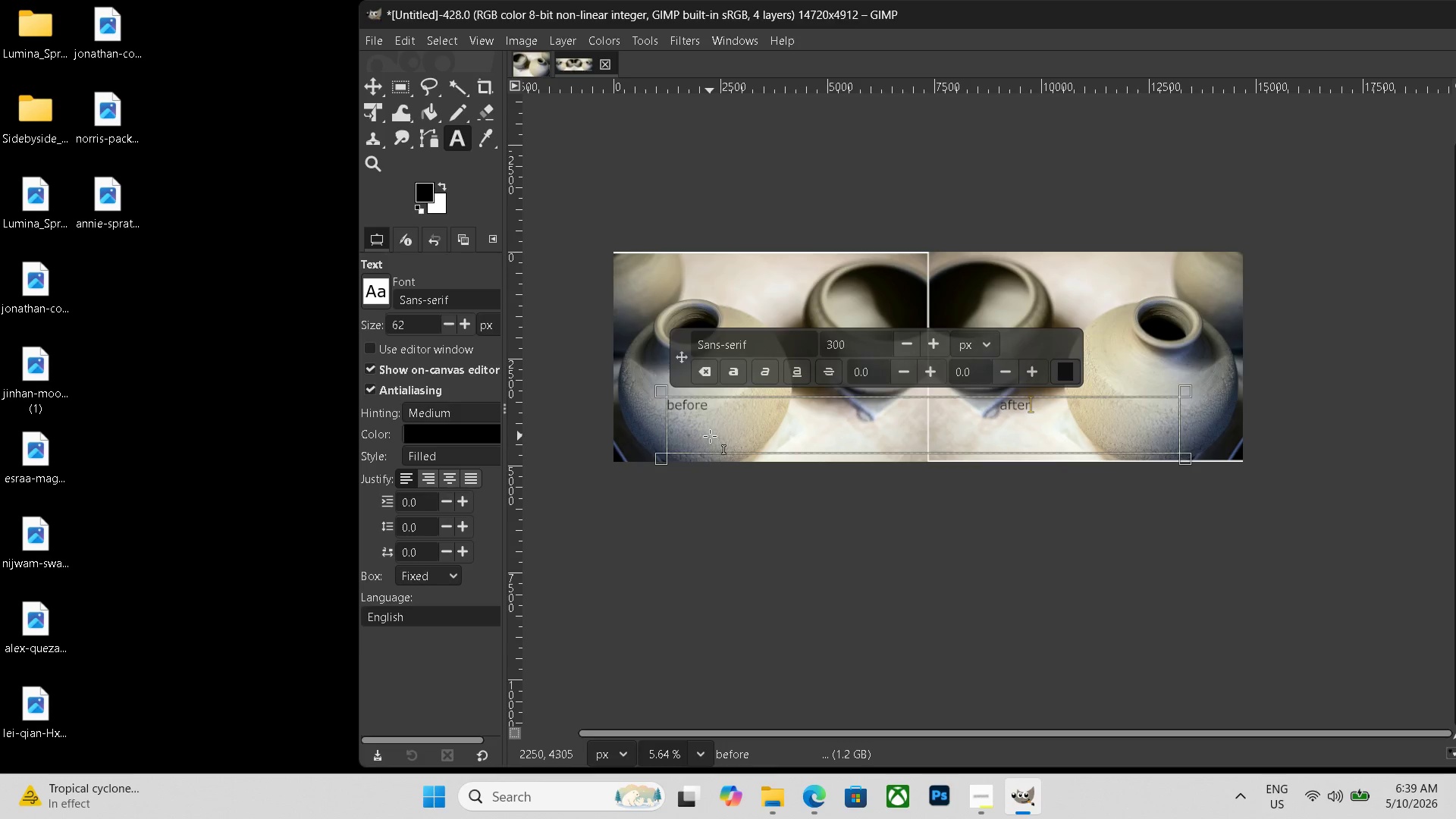 
key(Control+Shift+ShiftLeft)
 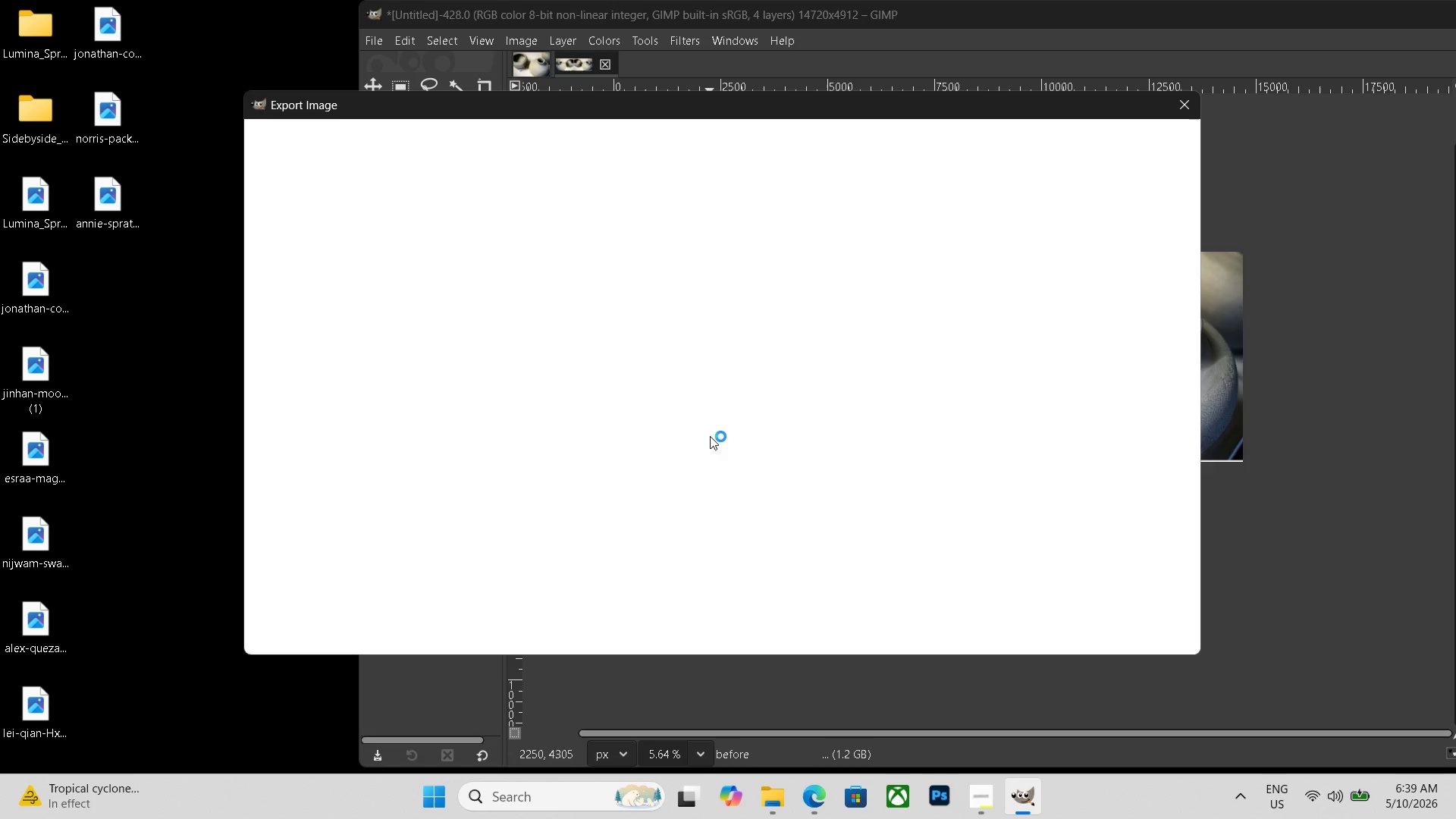 
key(Control+Shift+E)
 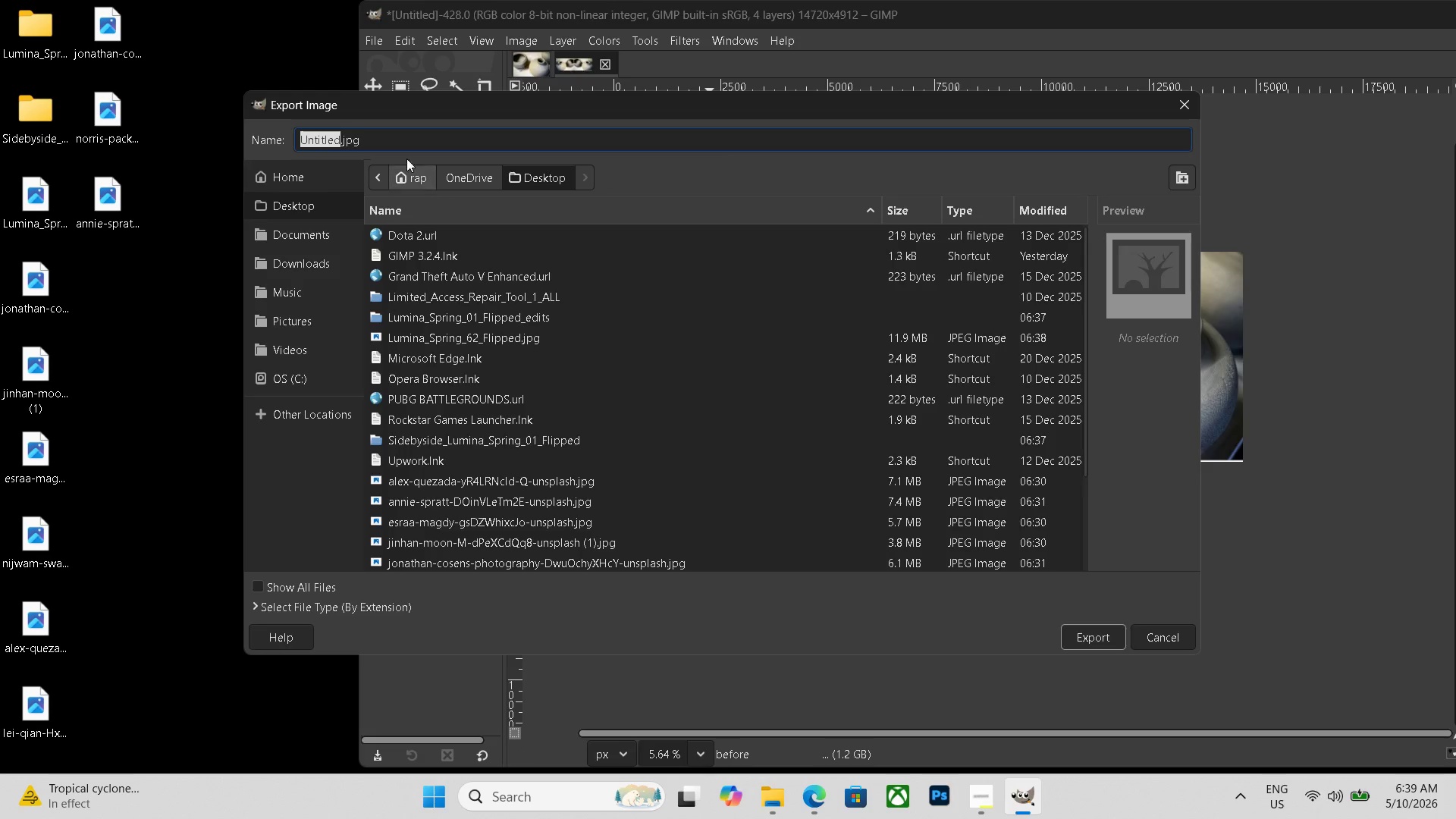 
left_click_drag(start_coordinate=[396, 142], to_coordinate=[163, 91])
 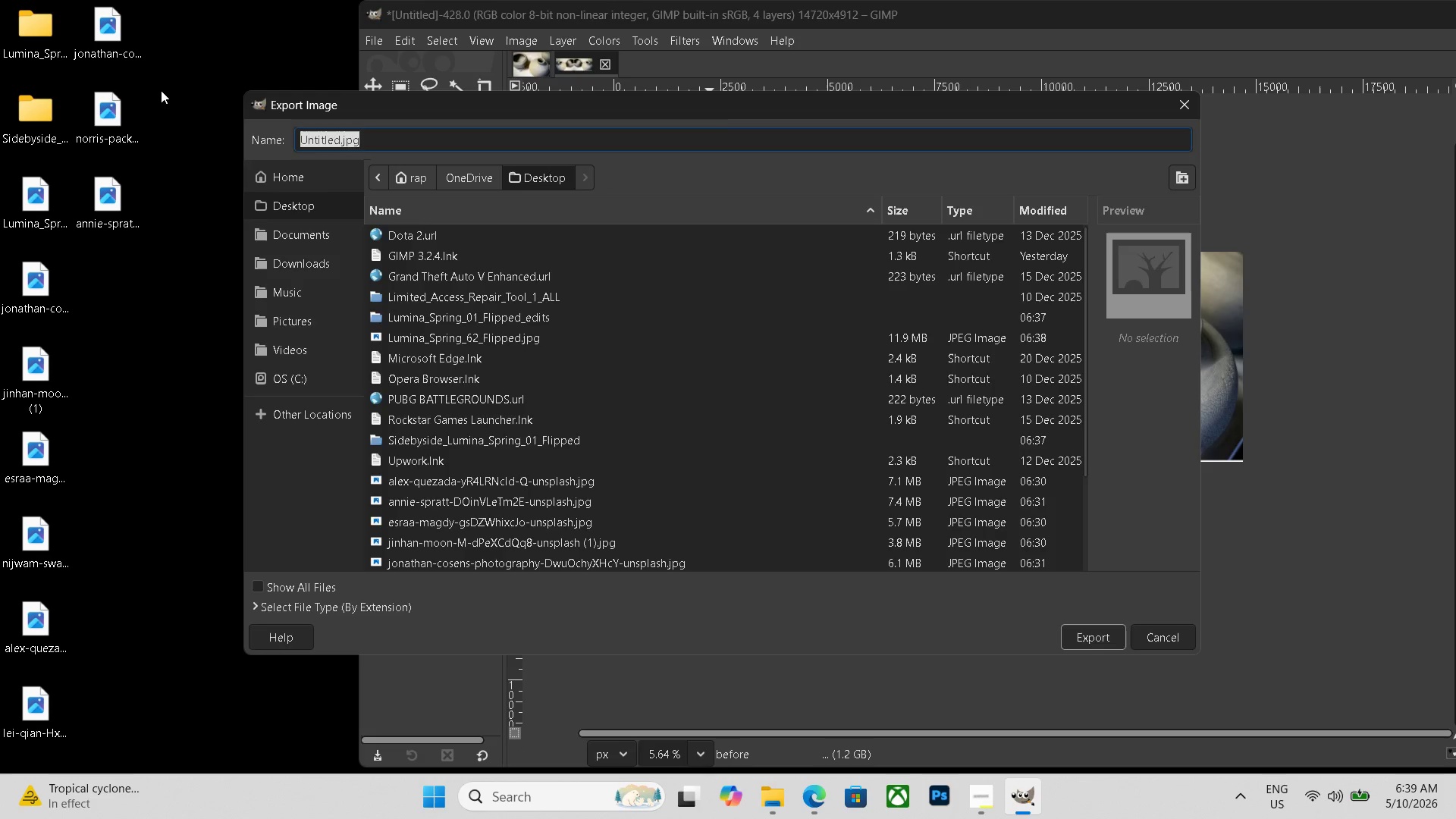 
key(Backspace)
type(sidebysid)
 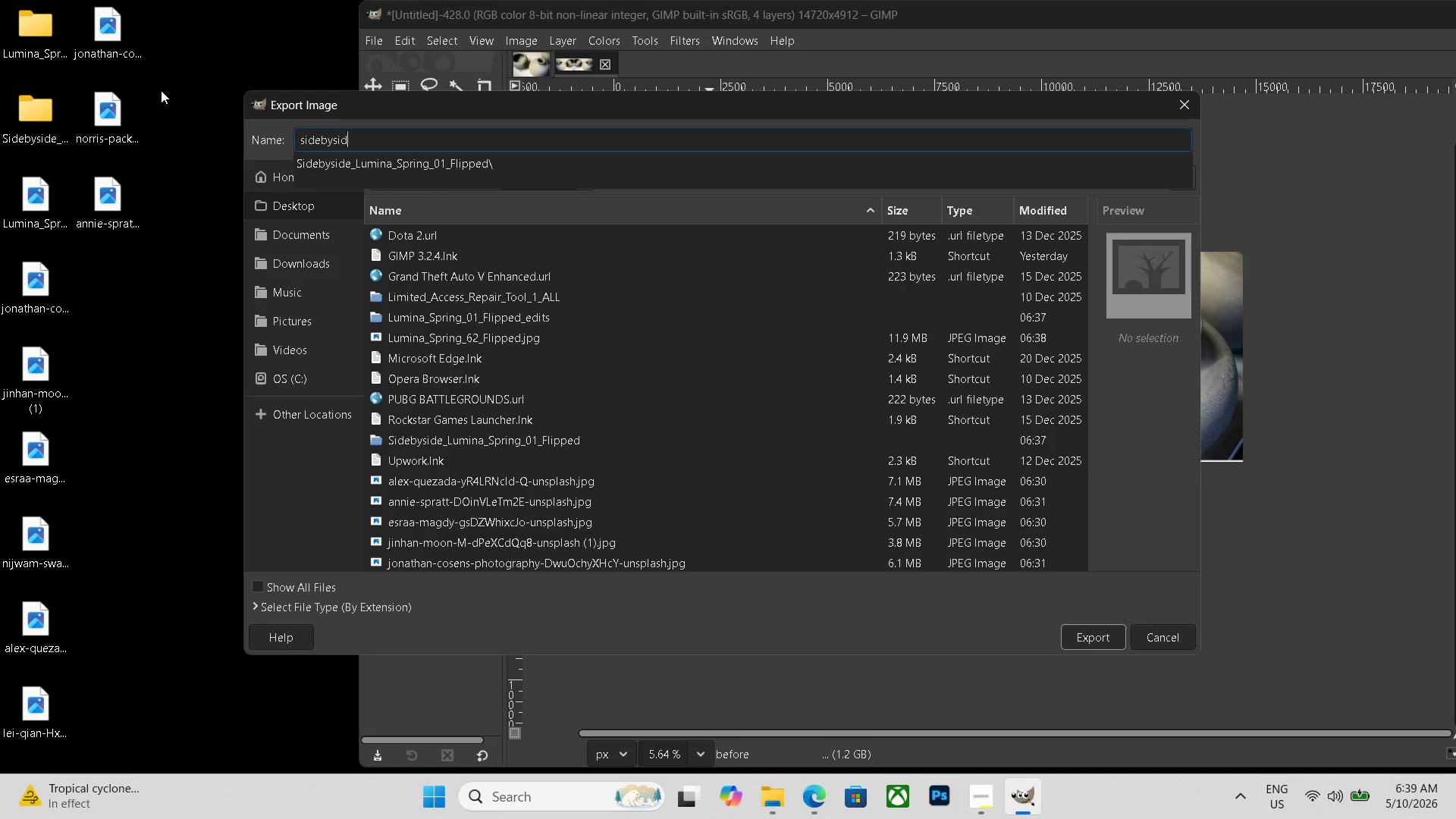 
key(E)
 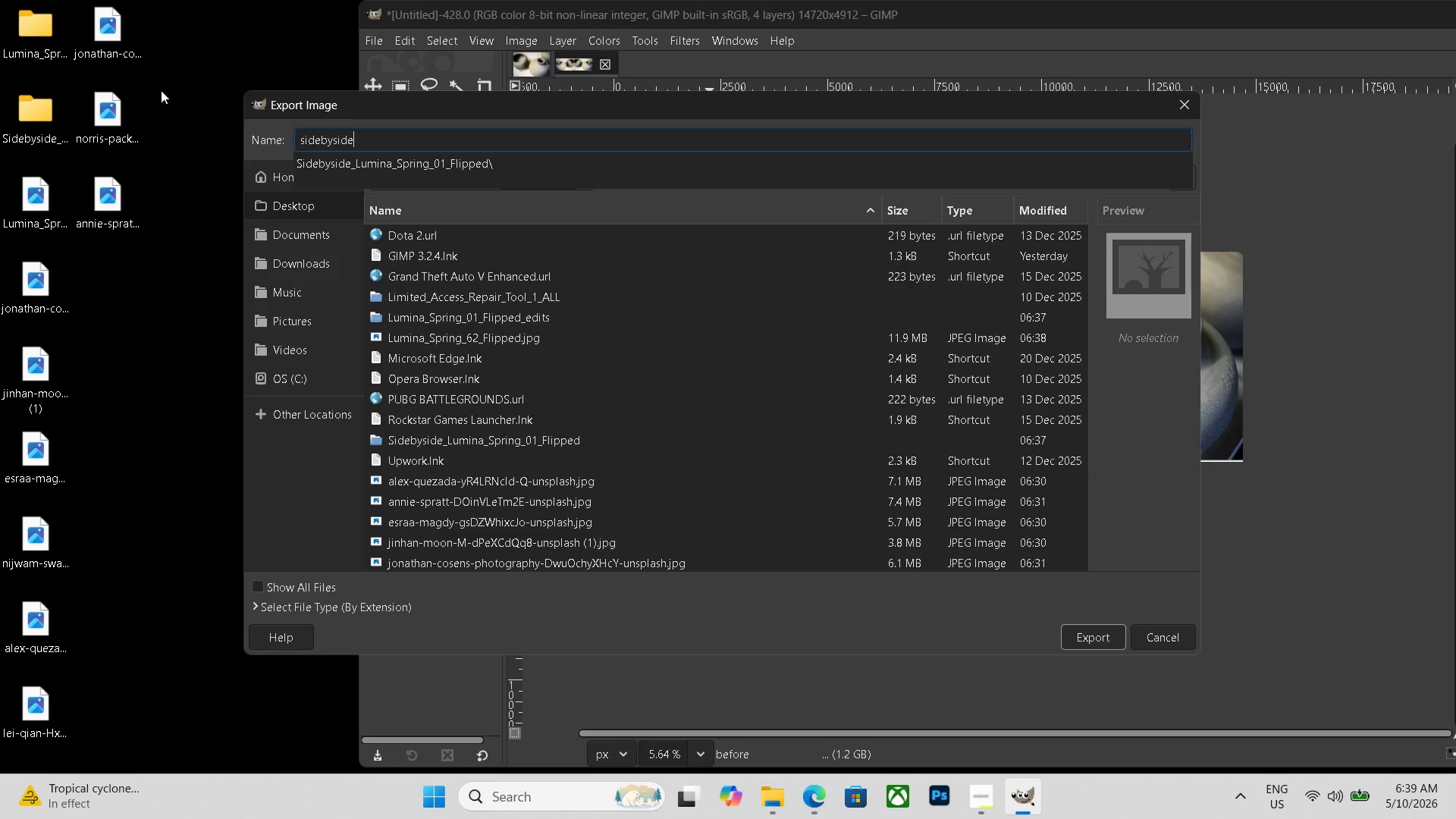 
key(Shift+Minus)
 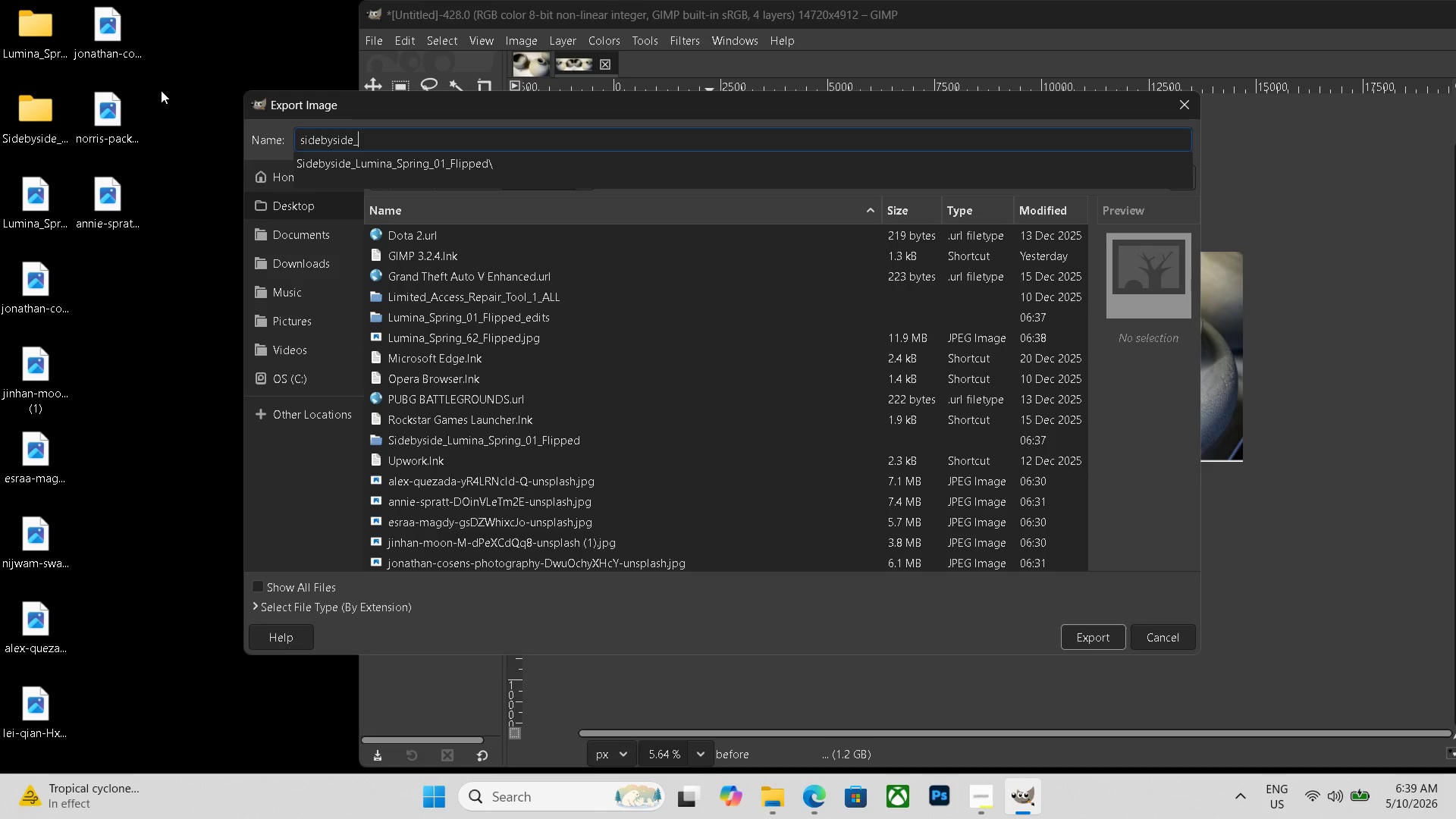 
key(Control+ControlLeft)
 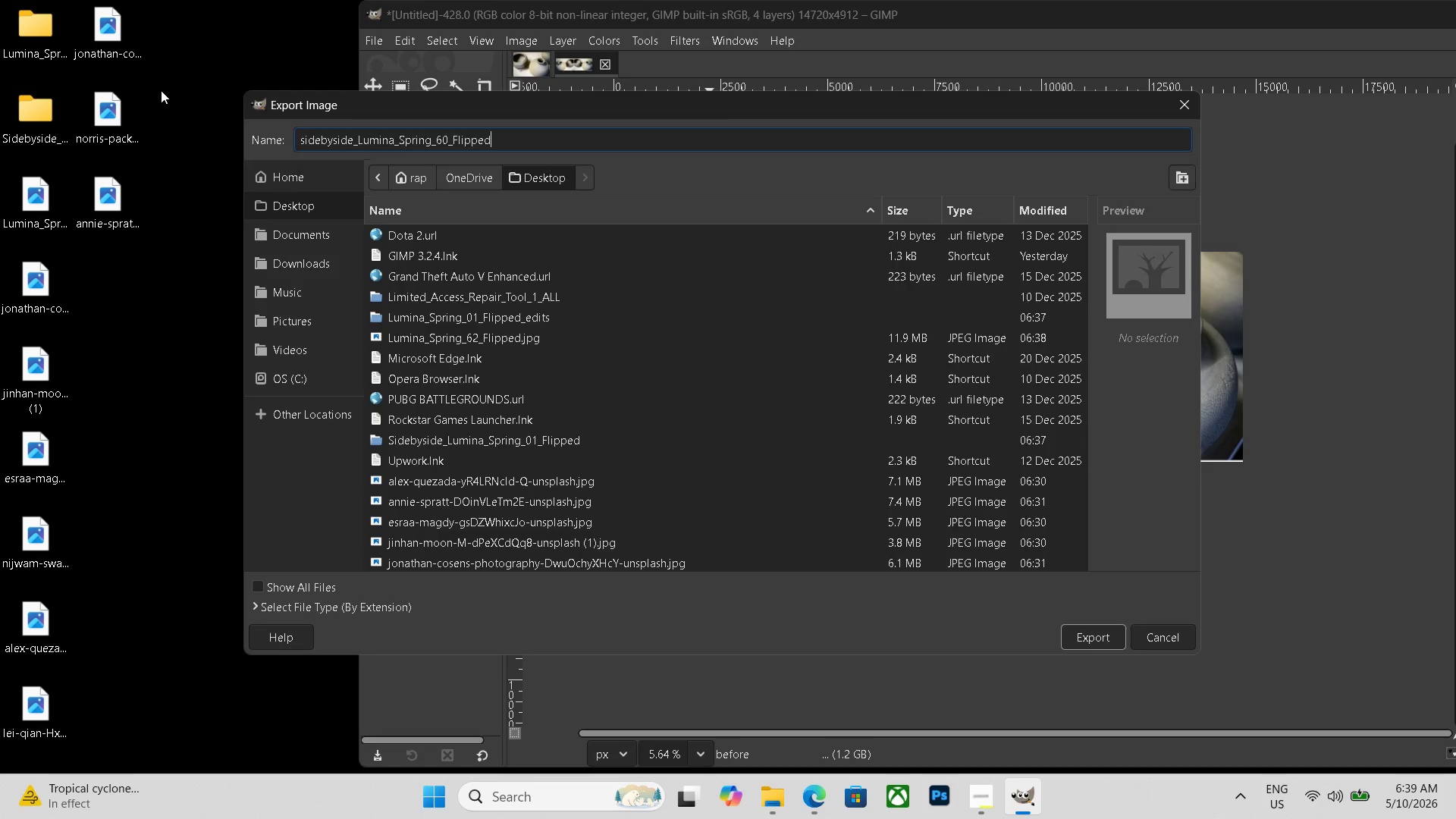 
key(Control+V)
 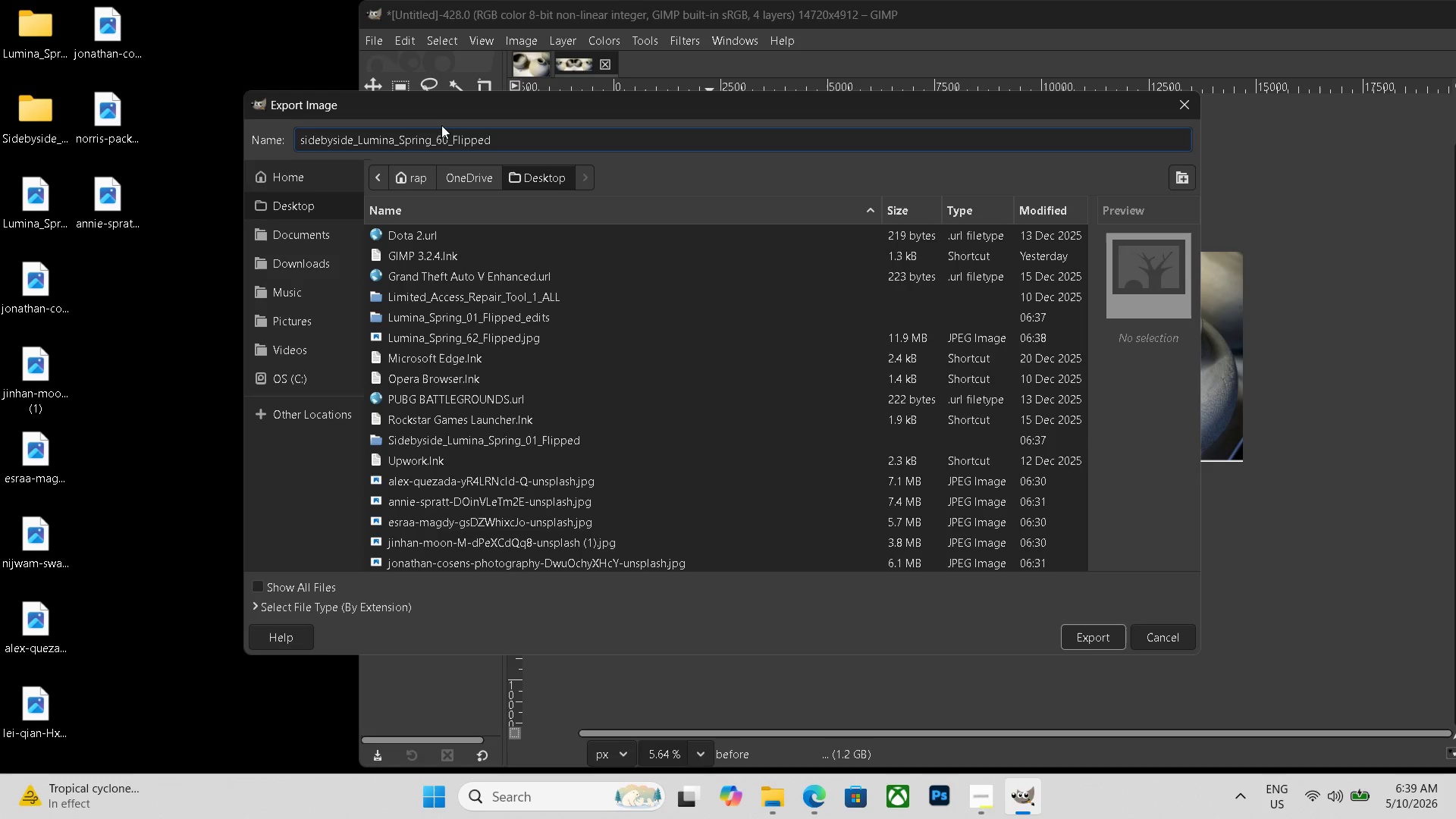 
left_click([446, 134])
 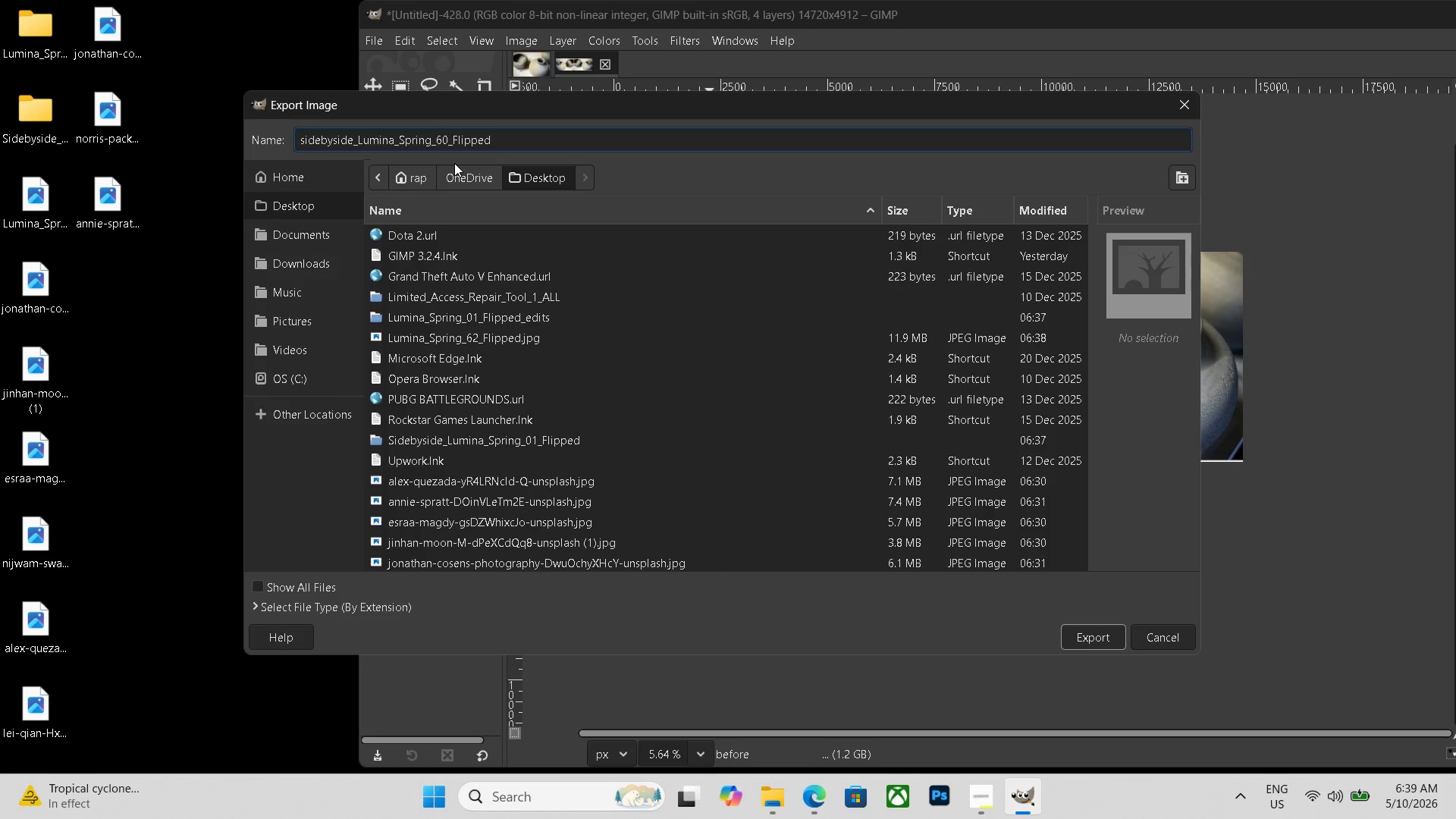 
key(Backspace)
 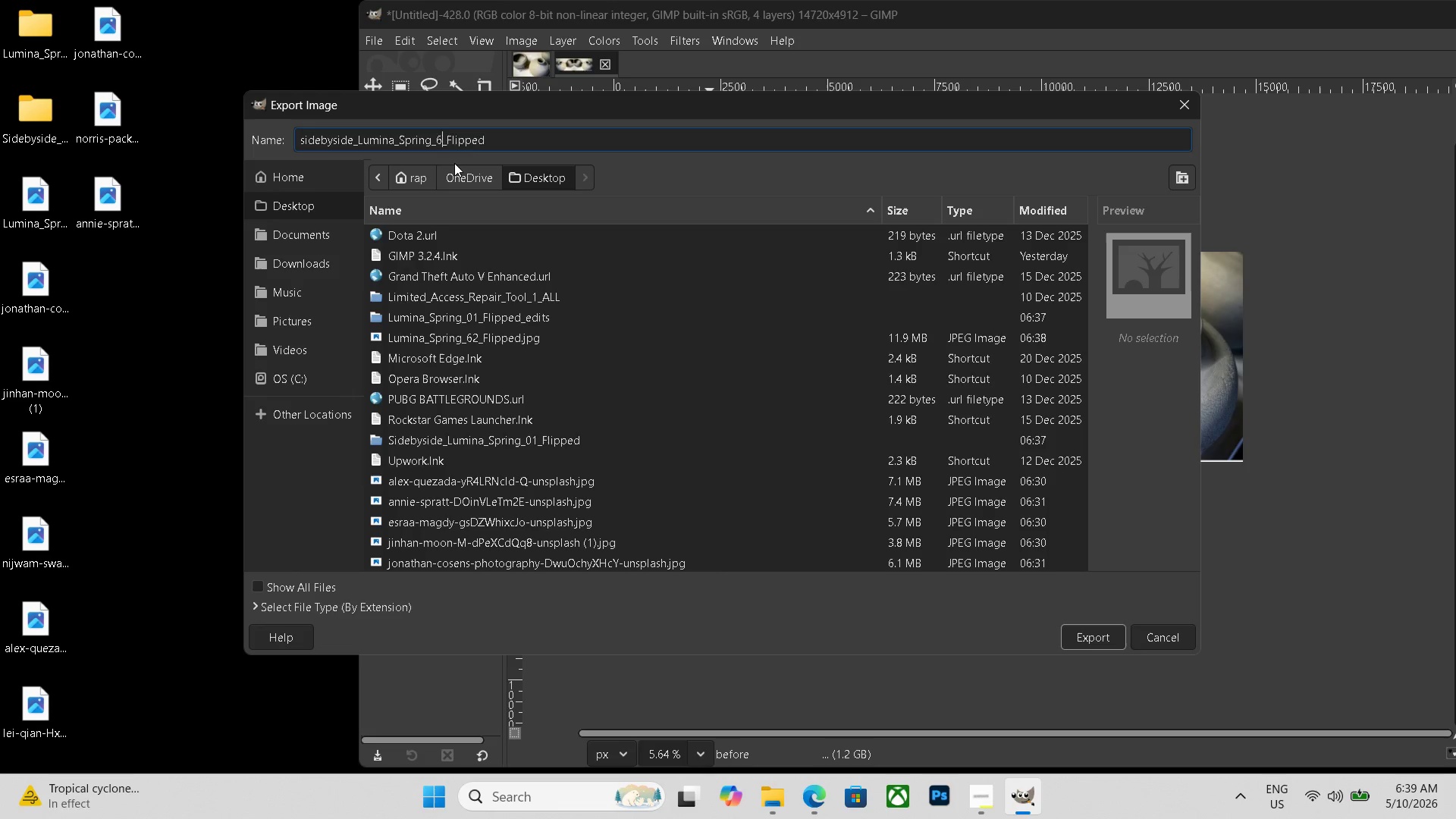 
key(Numpad2)
 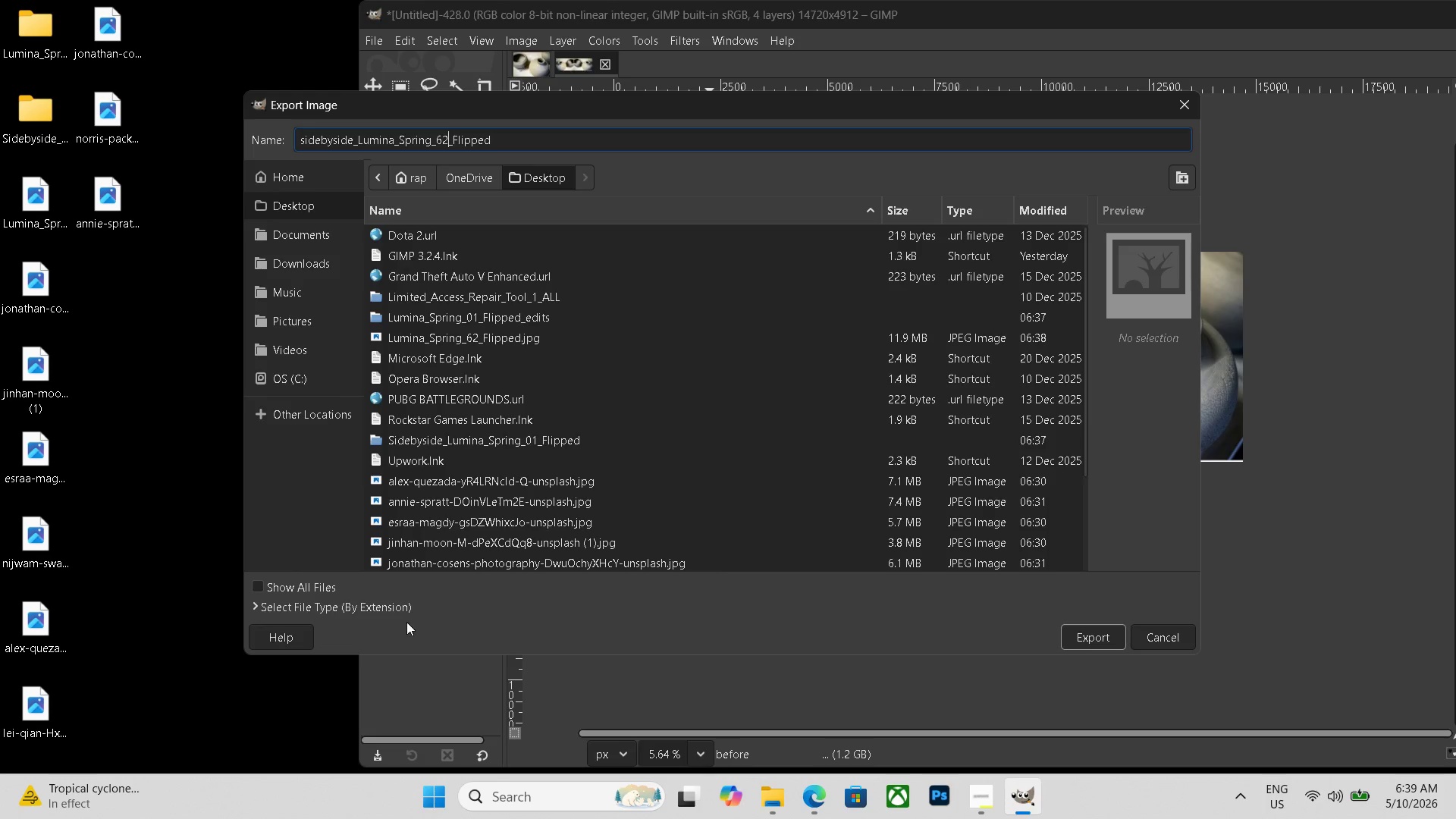 
scroll: coordinate [397, 553], scroll_direction: down, amount: 12.0
 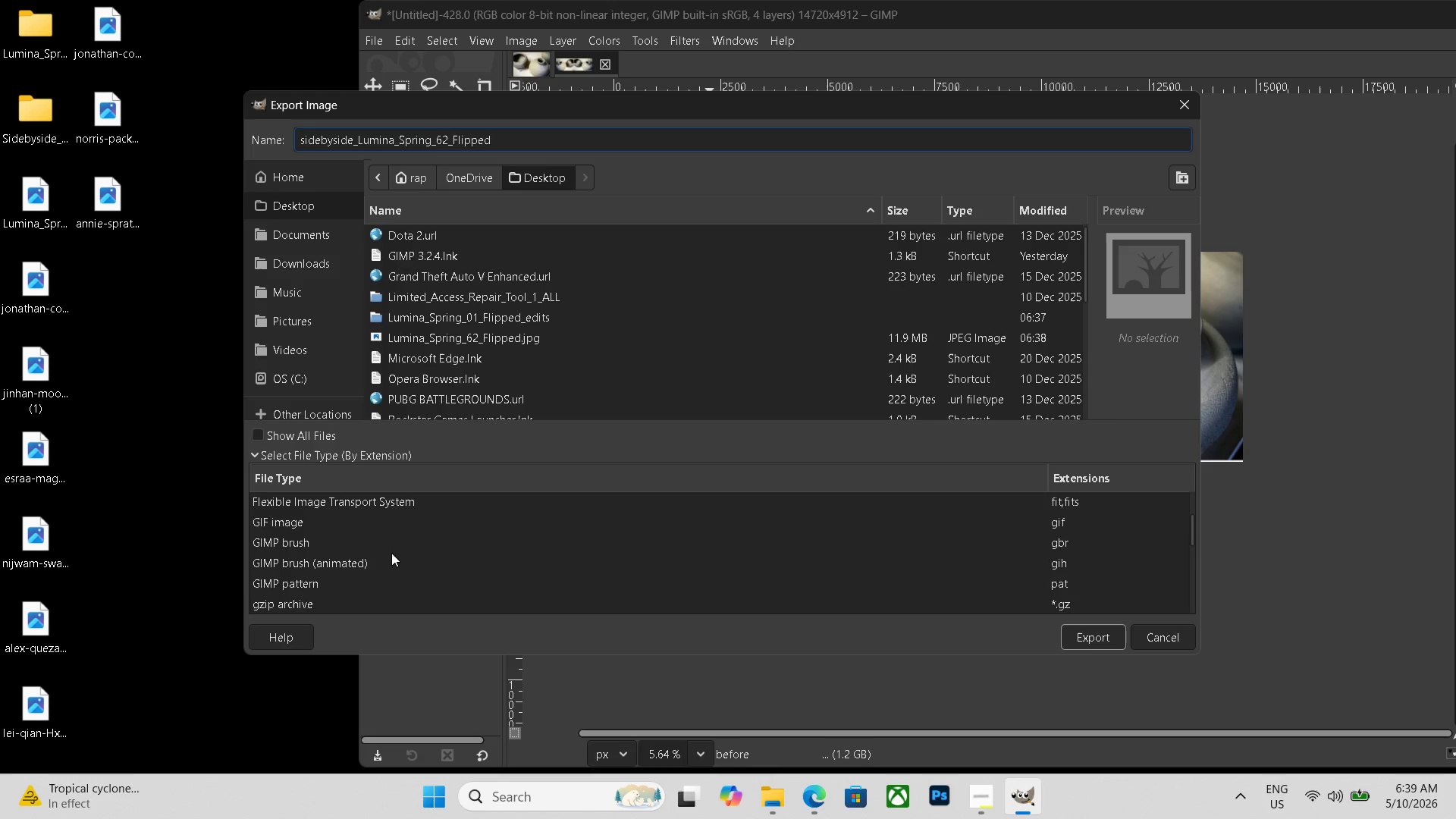 
left_click([384, 607])
 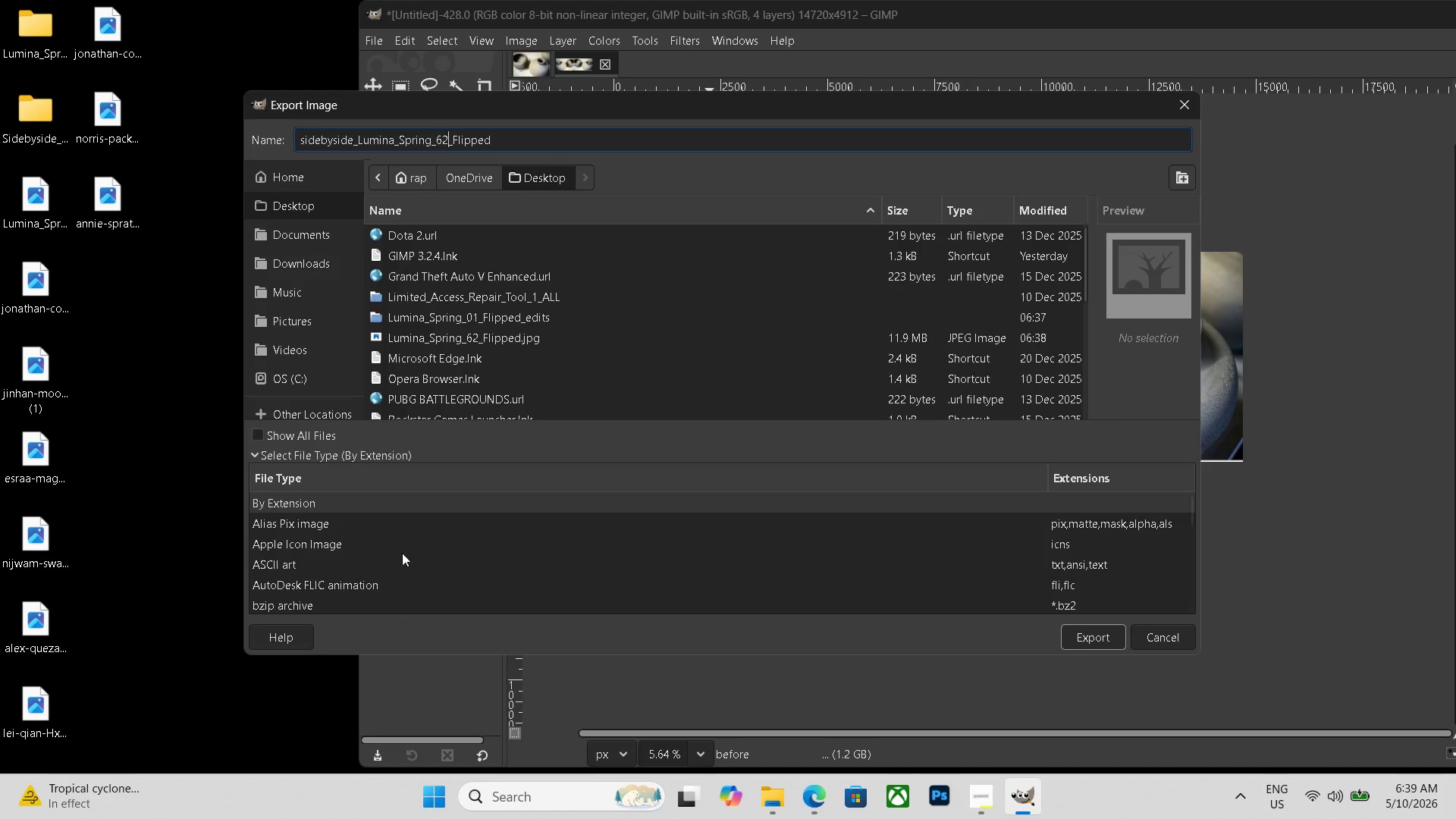 
scroll: coordinate [384, 550], scroll_direction: down, amount: 7.0
 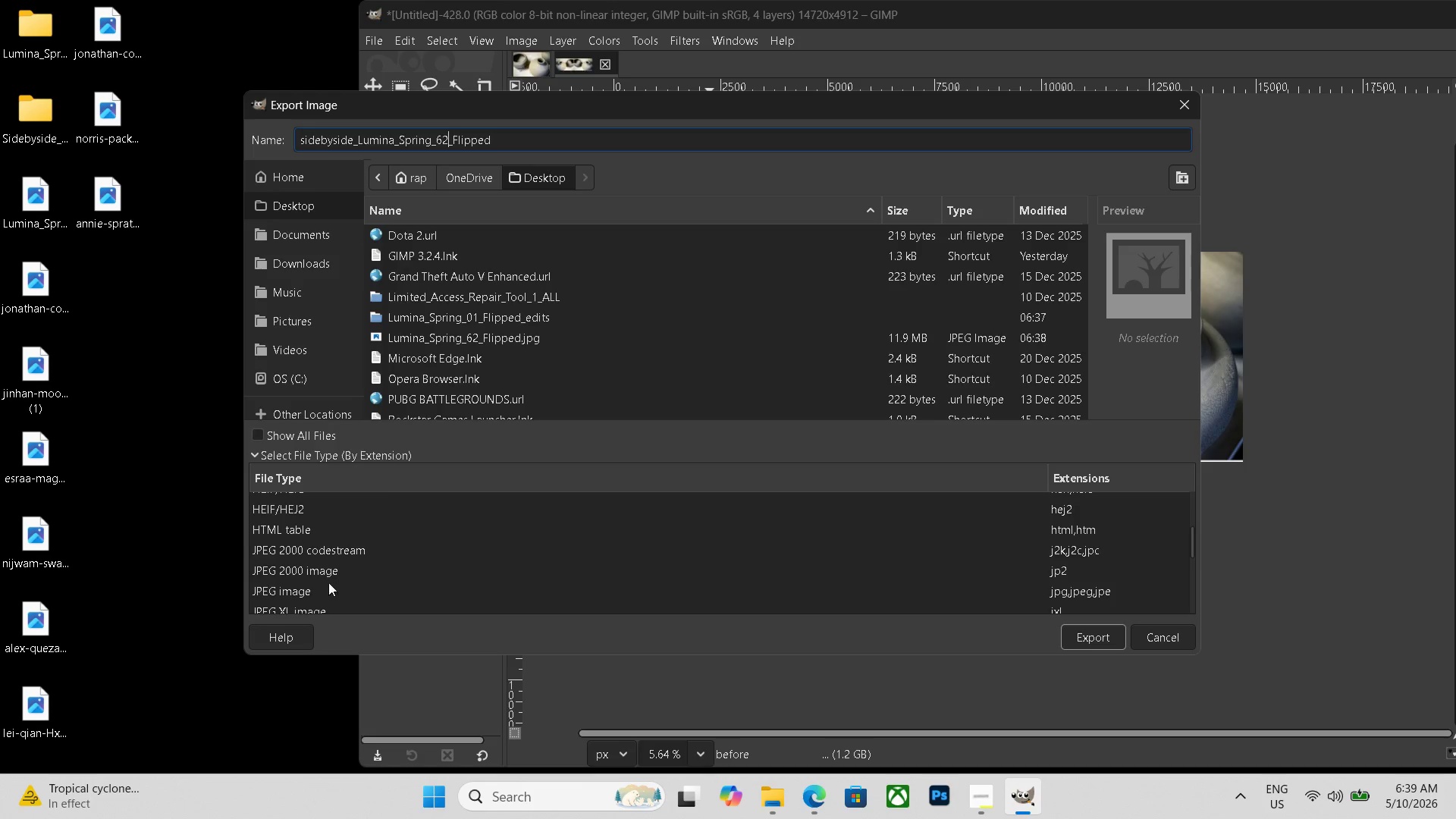 
left_click([320, 584])
 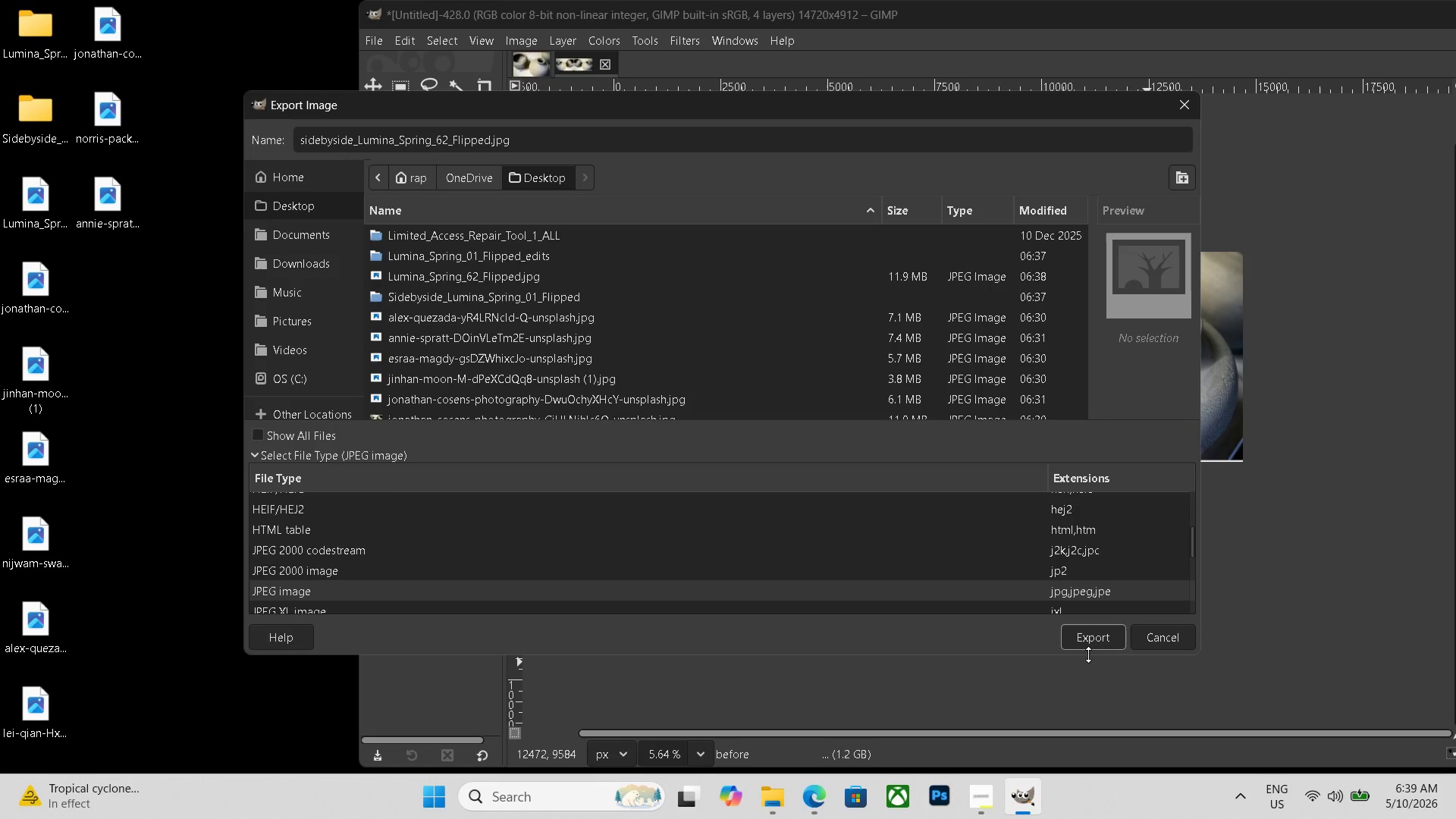 
double_click([1094, 640])
 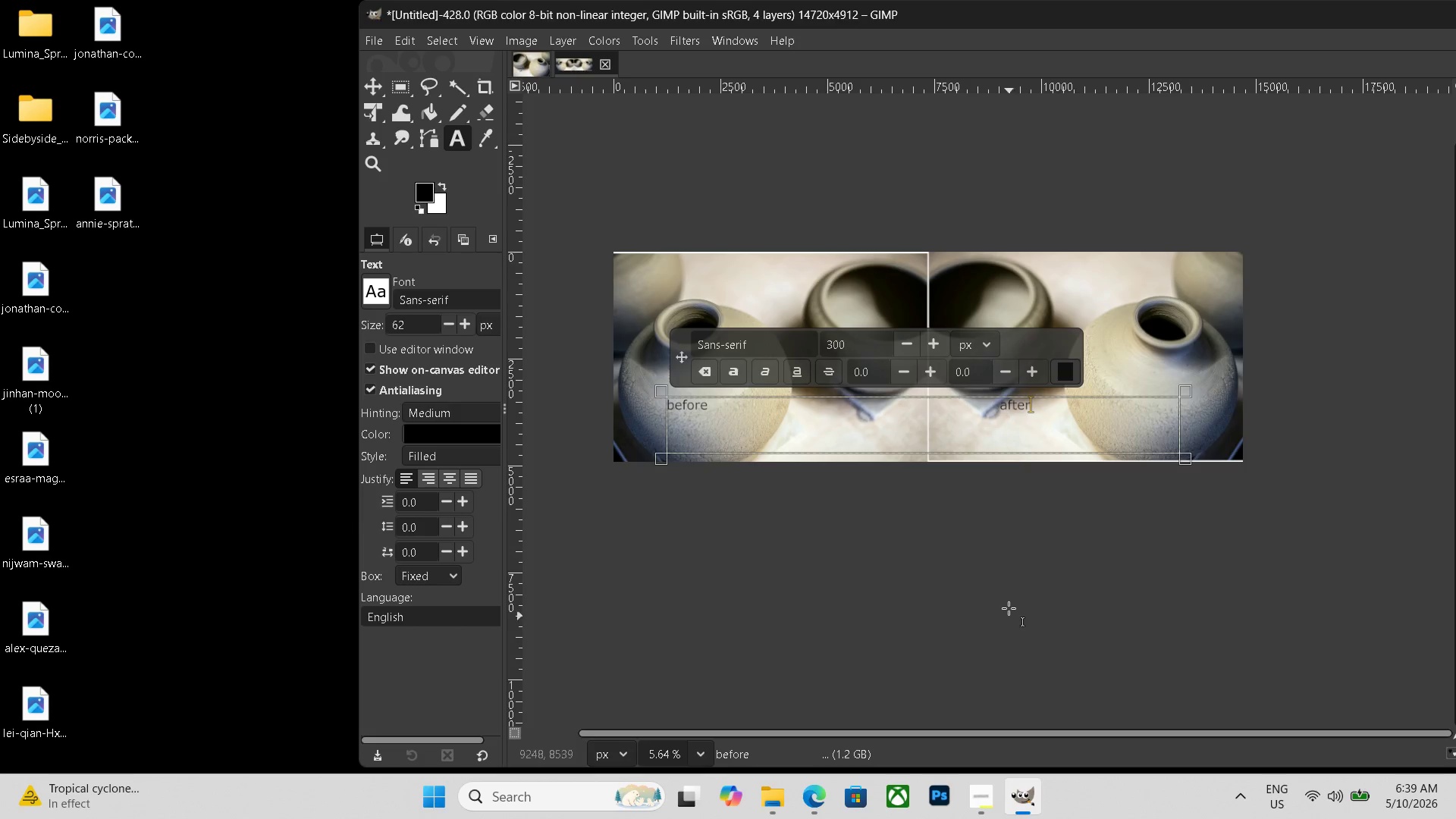 
left_click([536, 604])
 